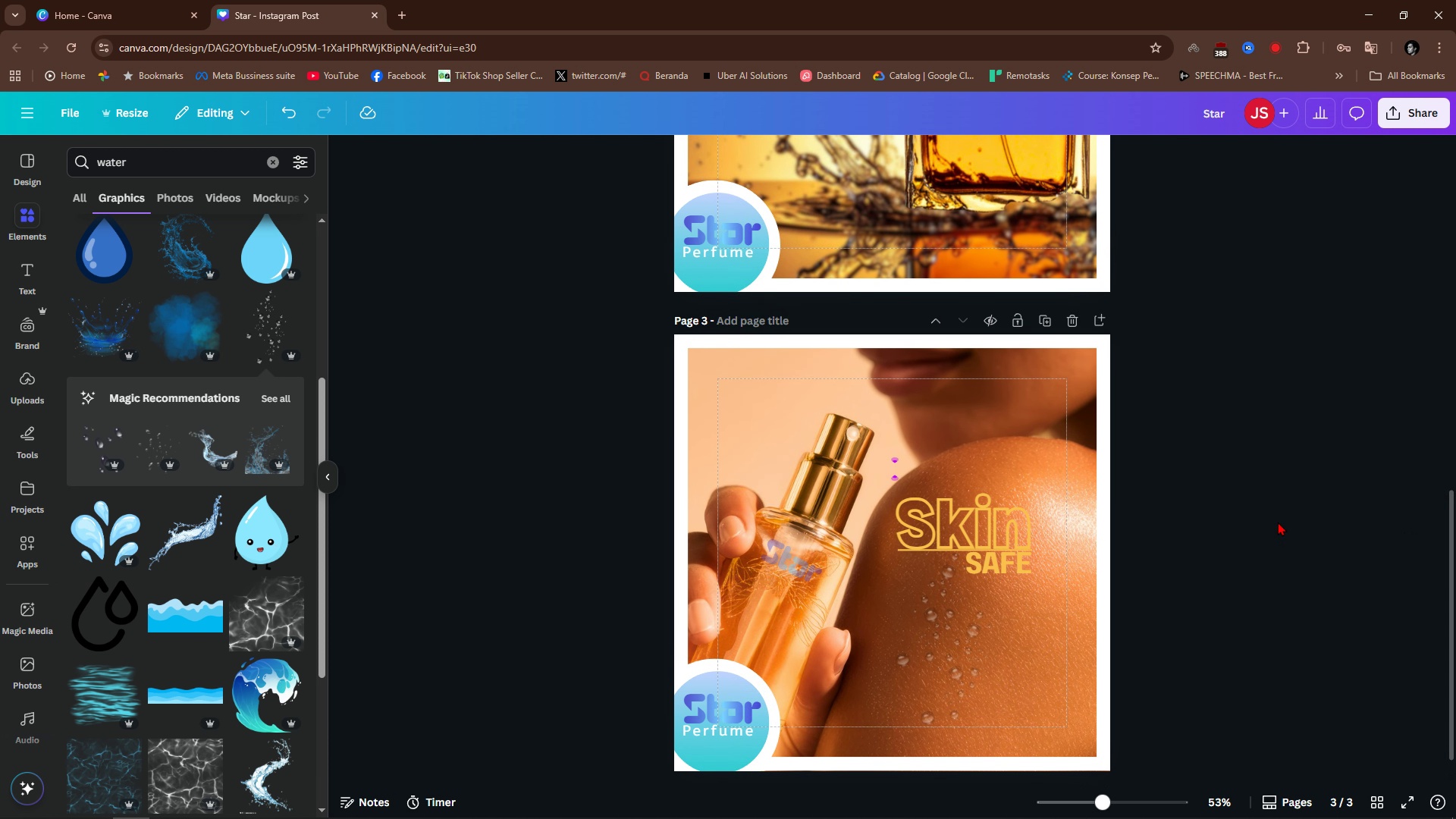 
scroll: coordinate [1278, 522], scroll_direction: up, amount: 2.0
 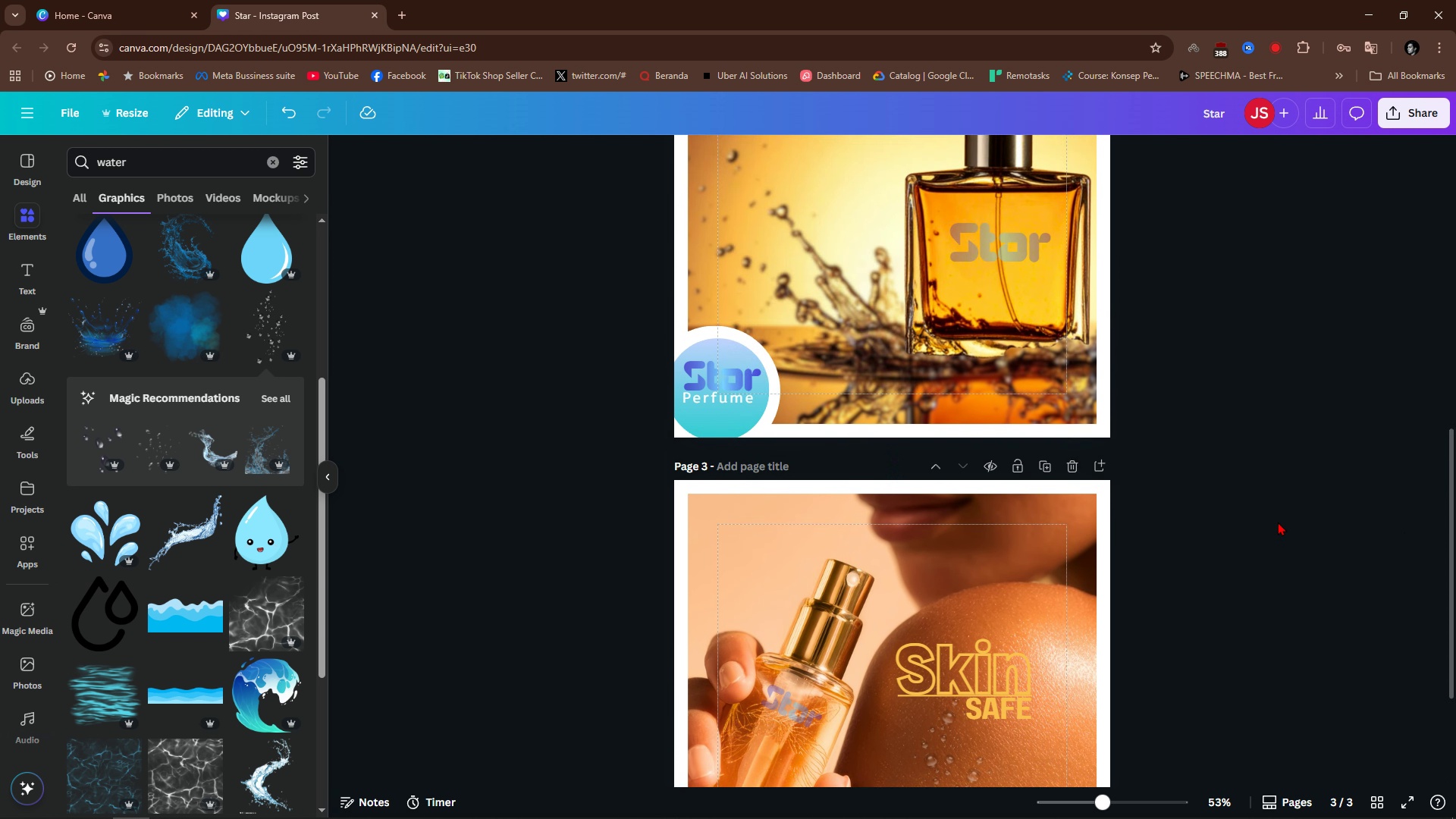 
scroll: coordinate [1278, 522], scroll_direction: down, amount: 4.0
 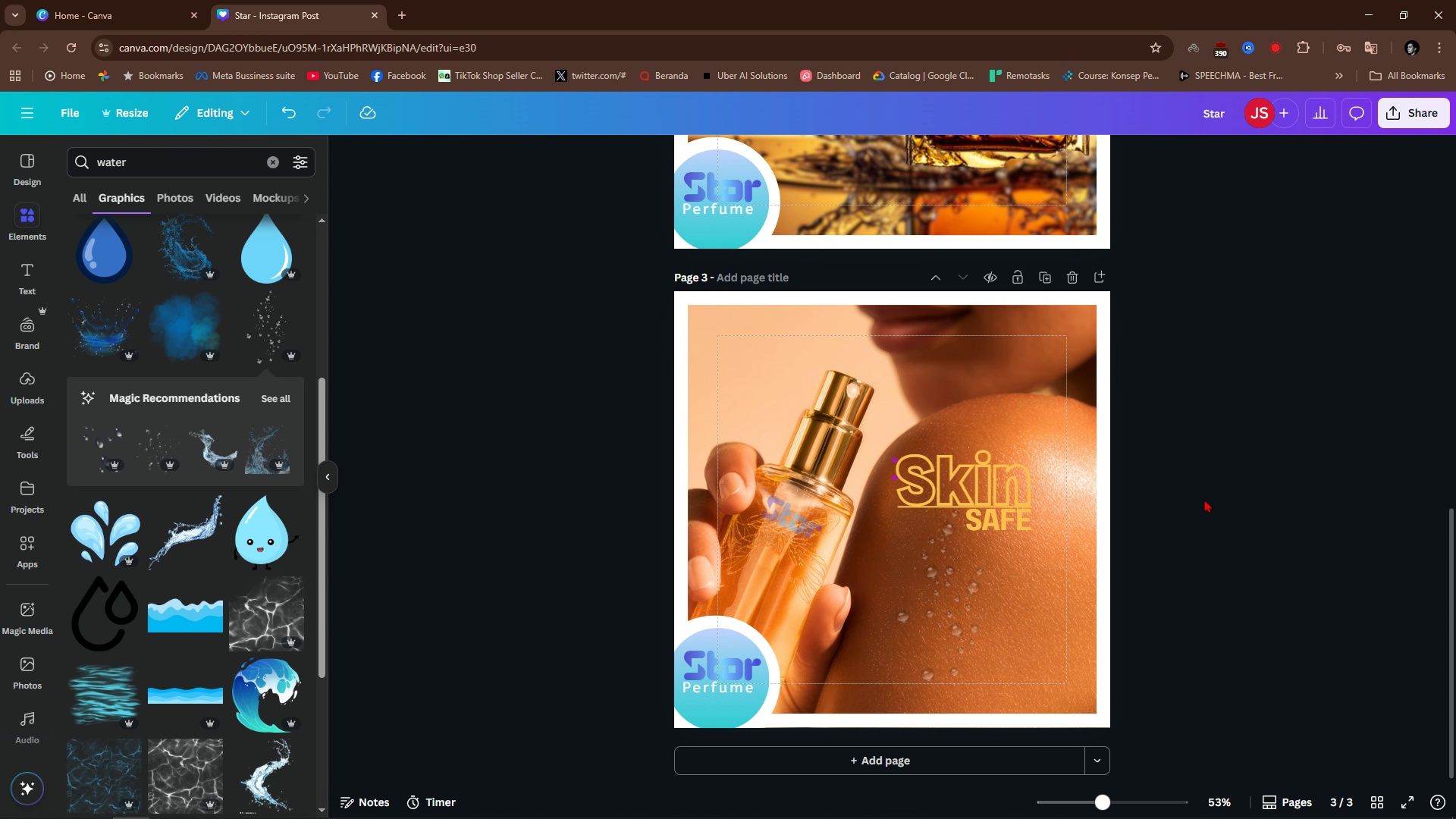 
left_click([1053, 274])
 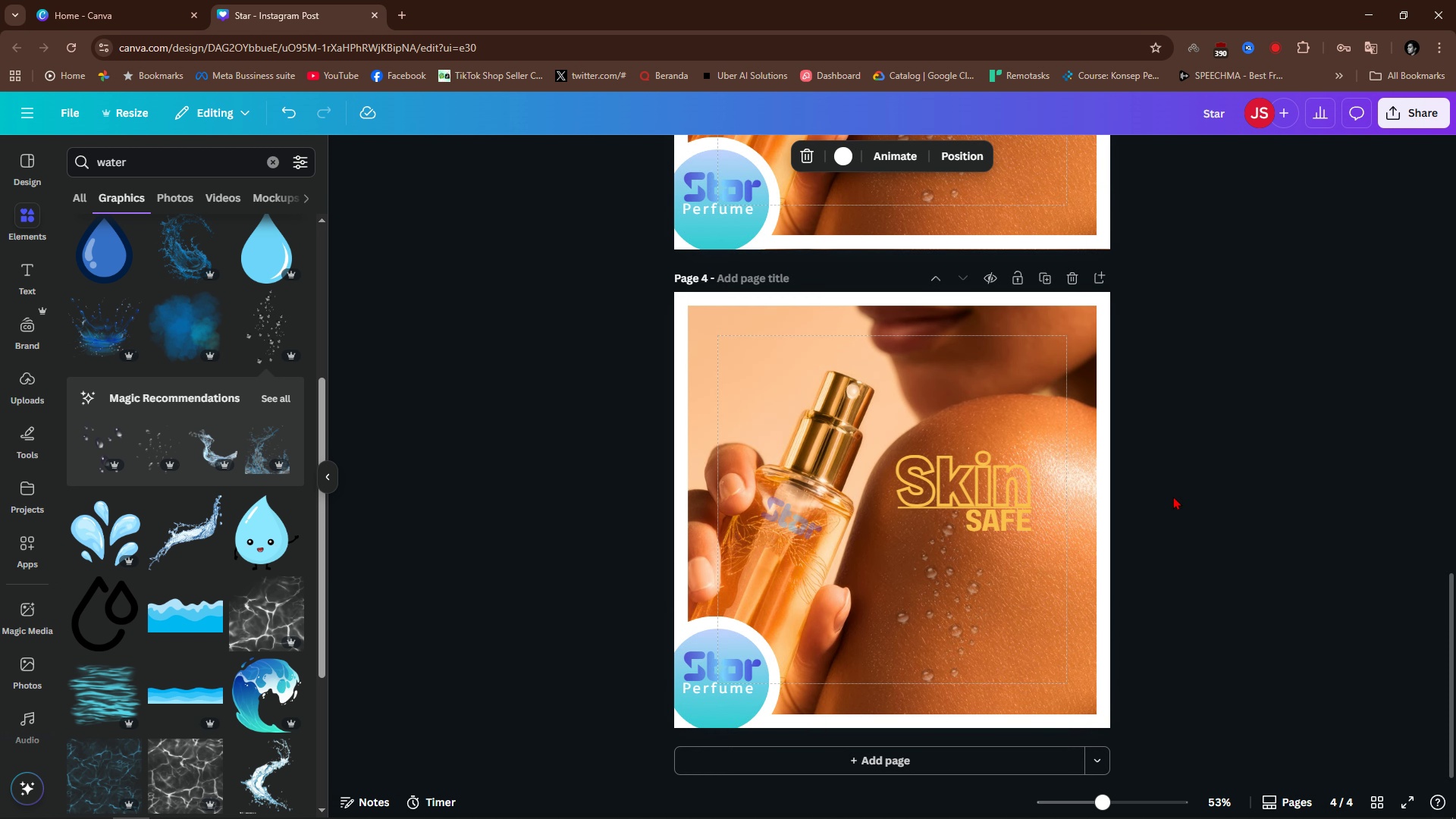 
scroll: coordinate [1173, 496], scroll_direction: down, amount: 2.0
 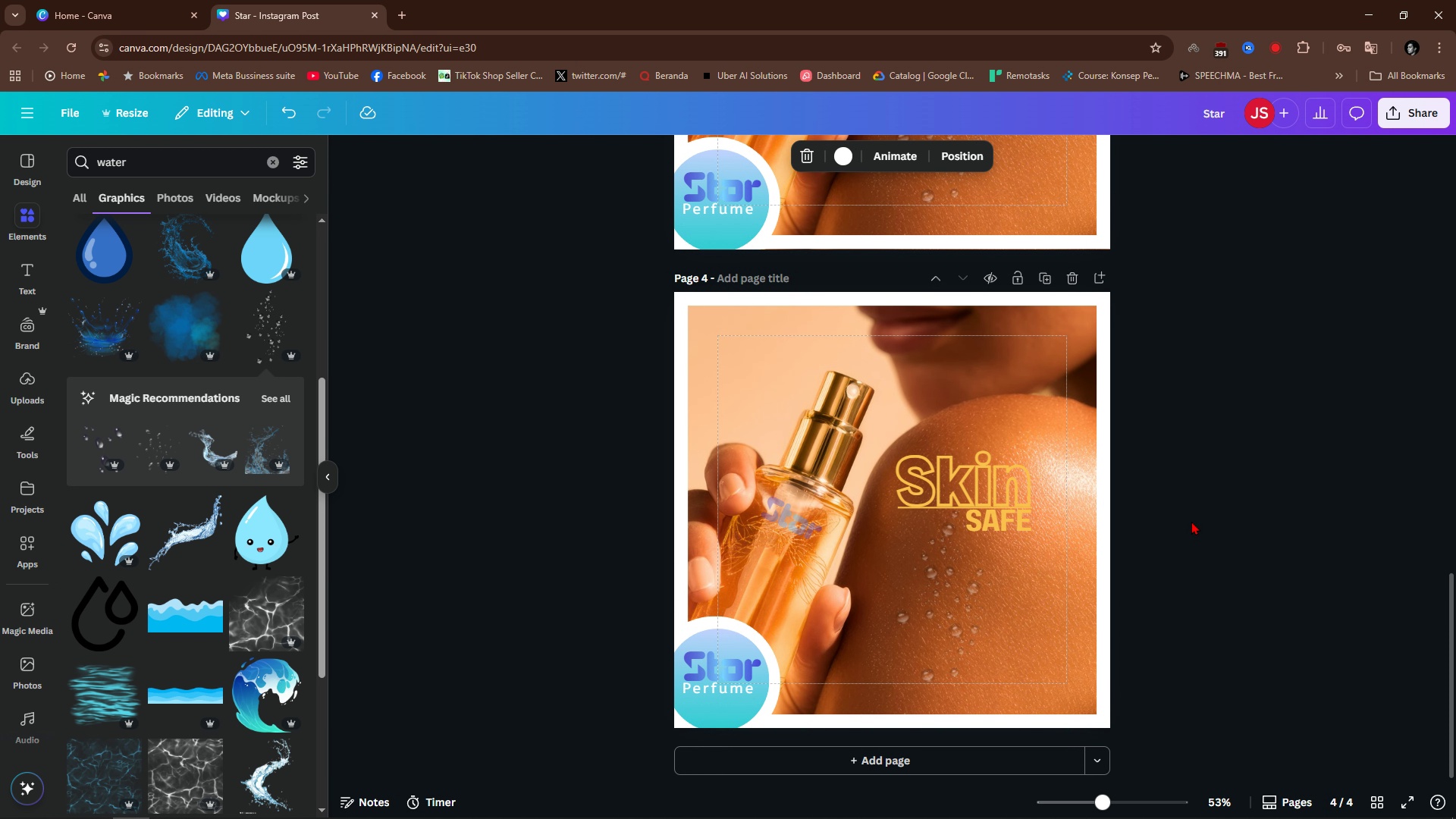 
left_click([1191, 521])
 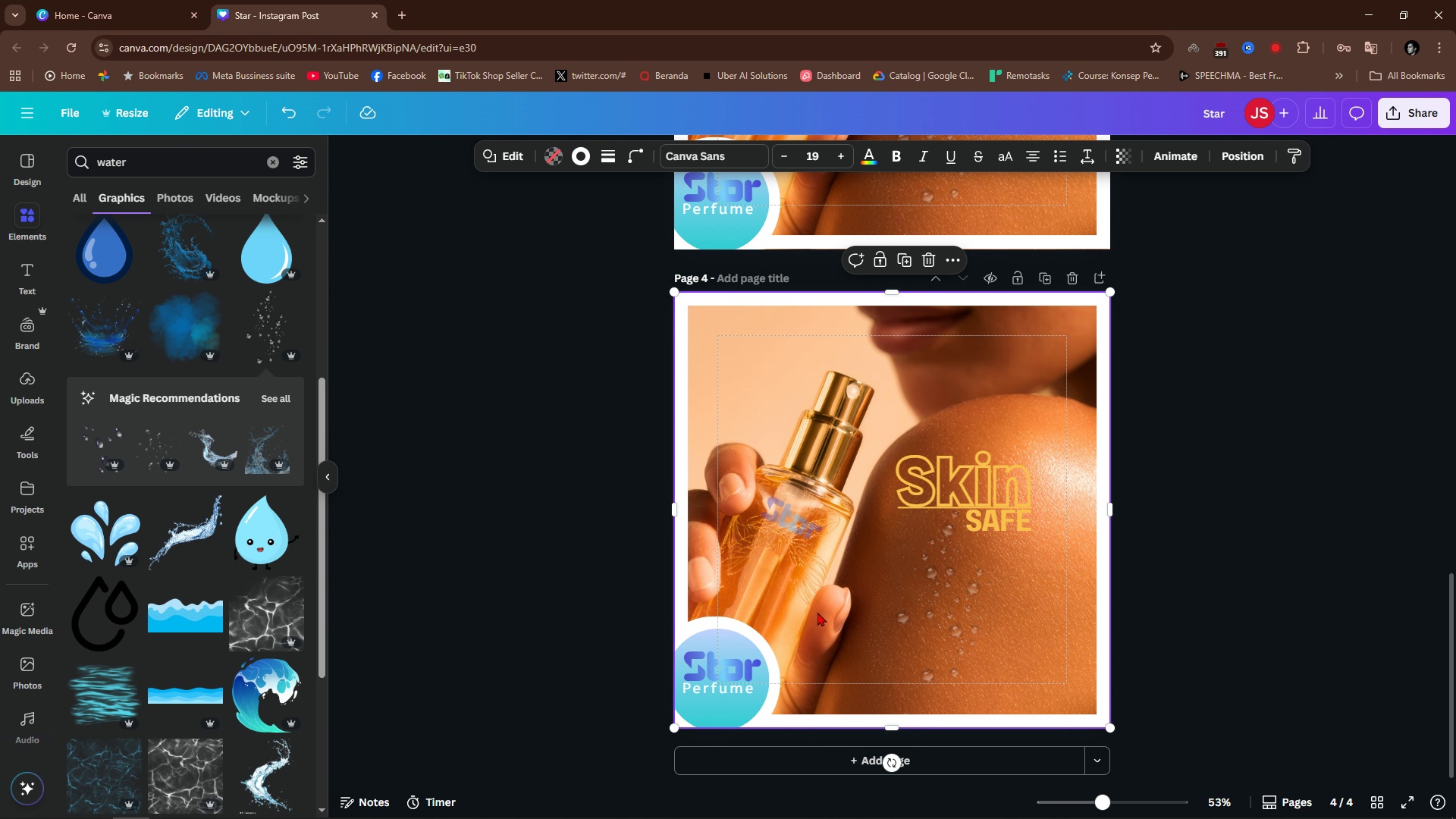 
left_click([817, 612])
 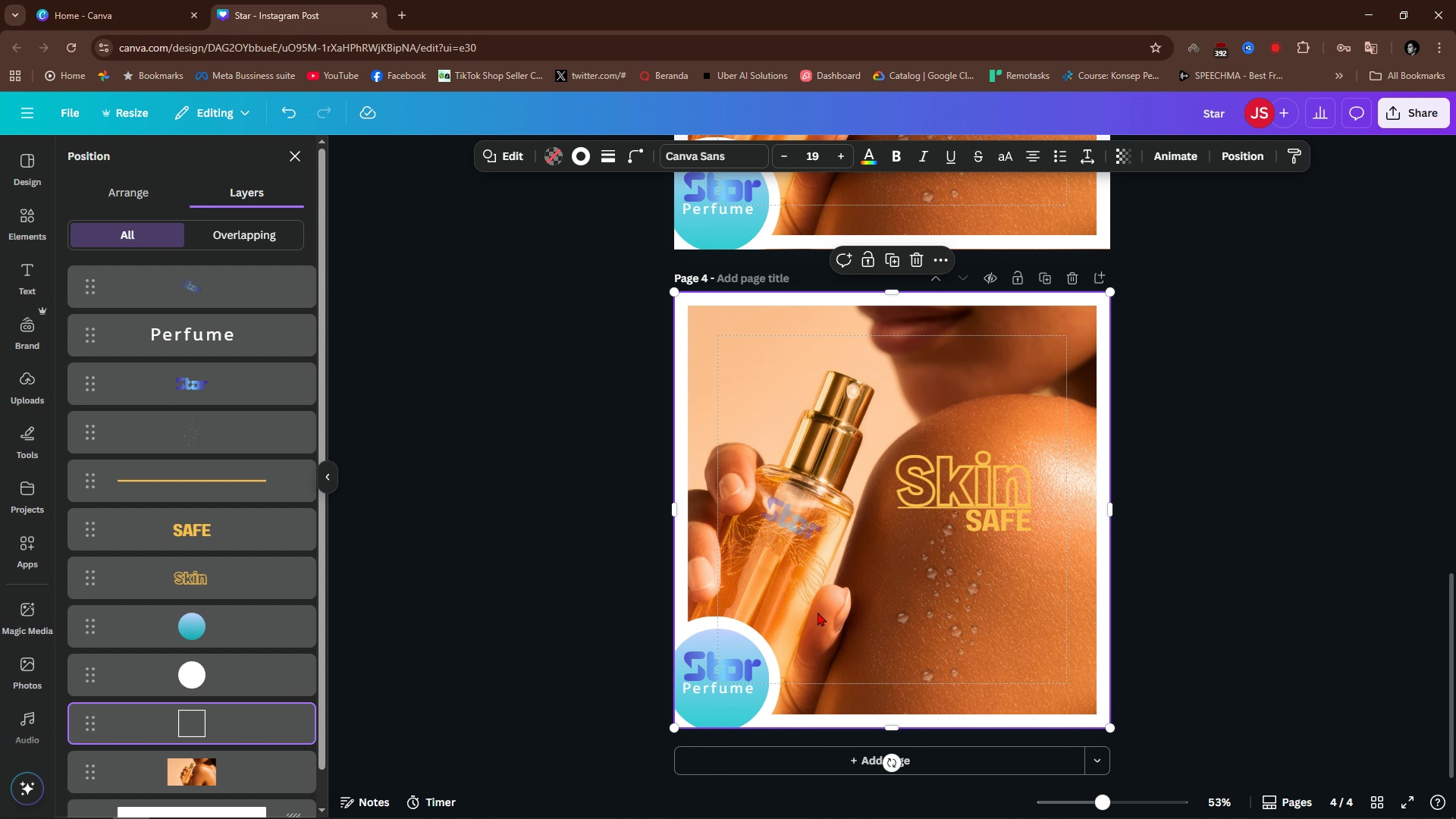 
key(Alt+AltLeft)
 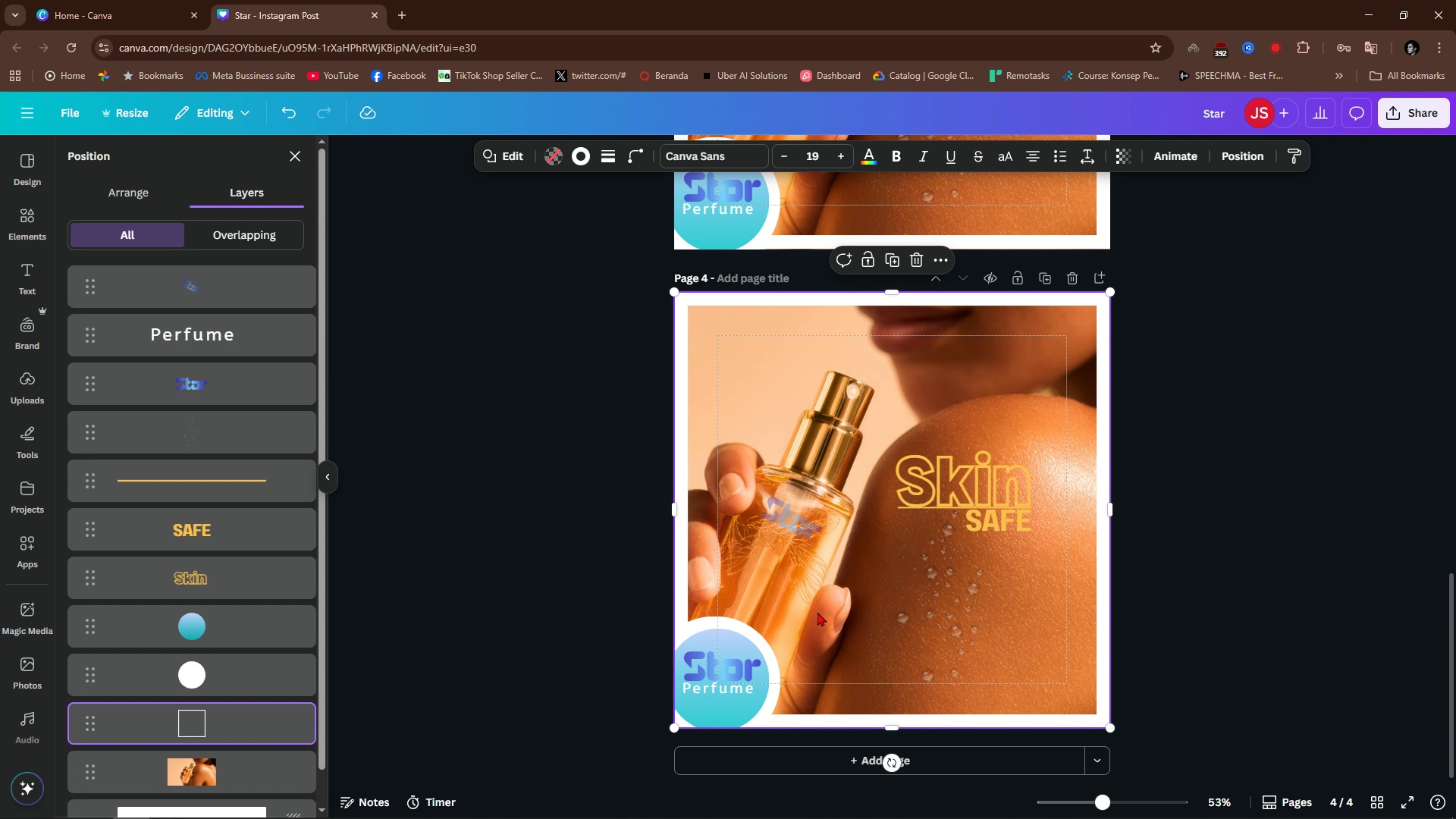 
key(Alt+1)
 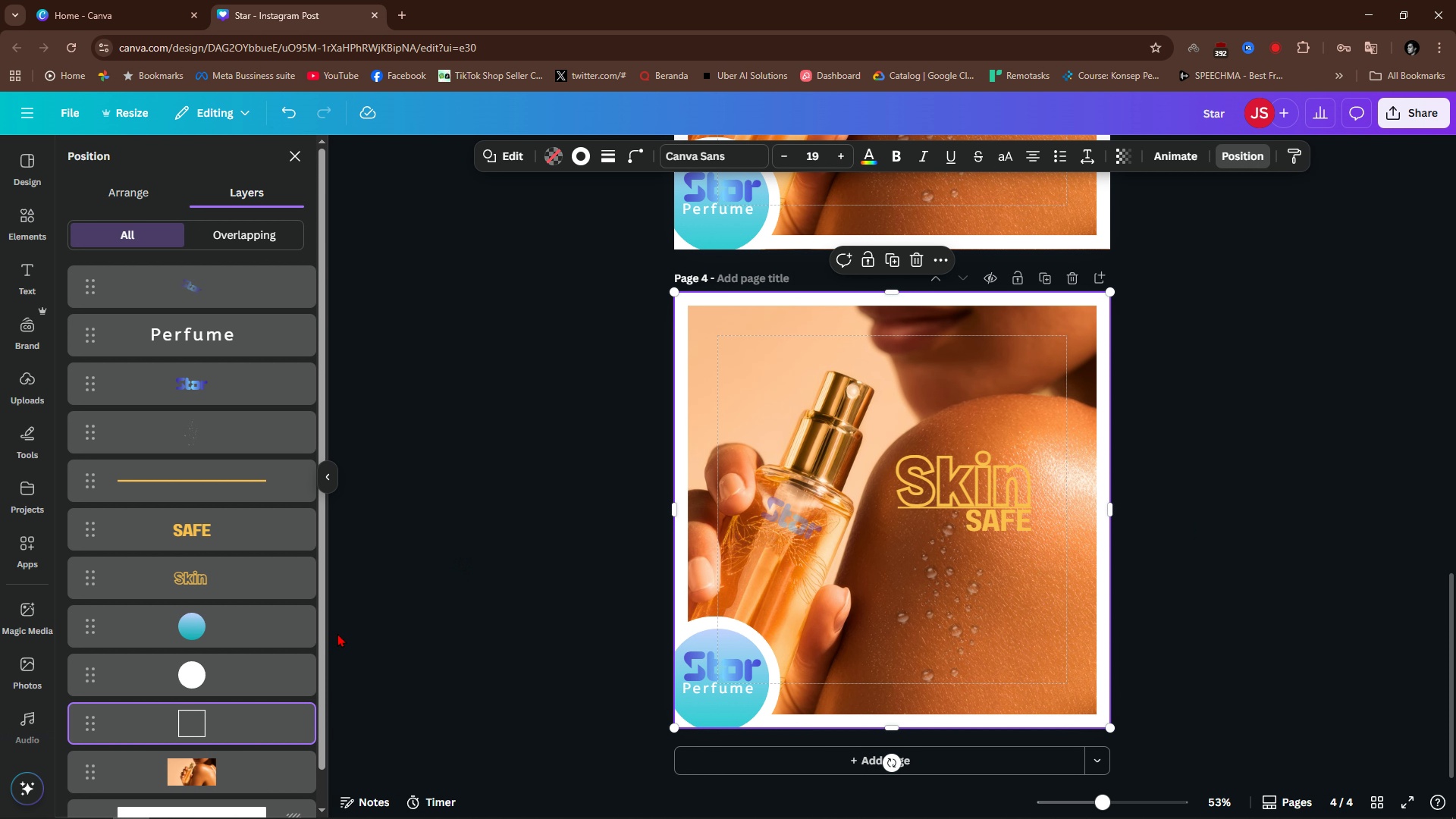 
scroll: coordinate [225, 681], scroll_direction: down, amount: 3.0
 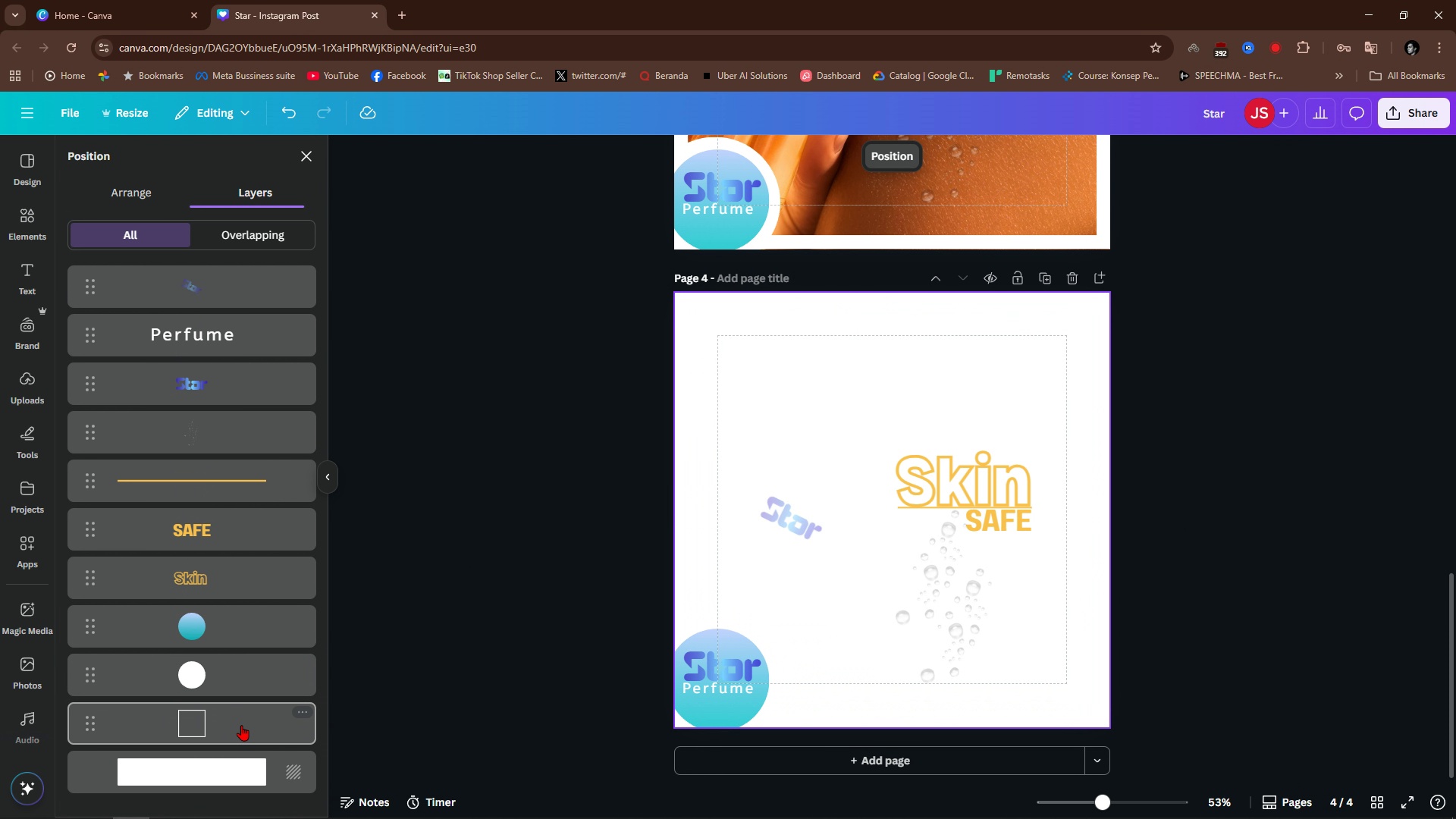 
key(Backspace)
 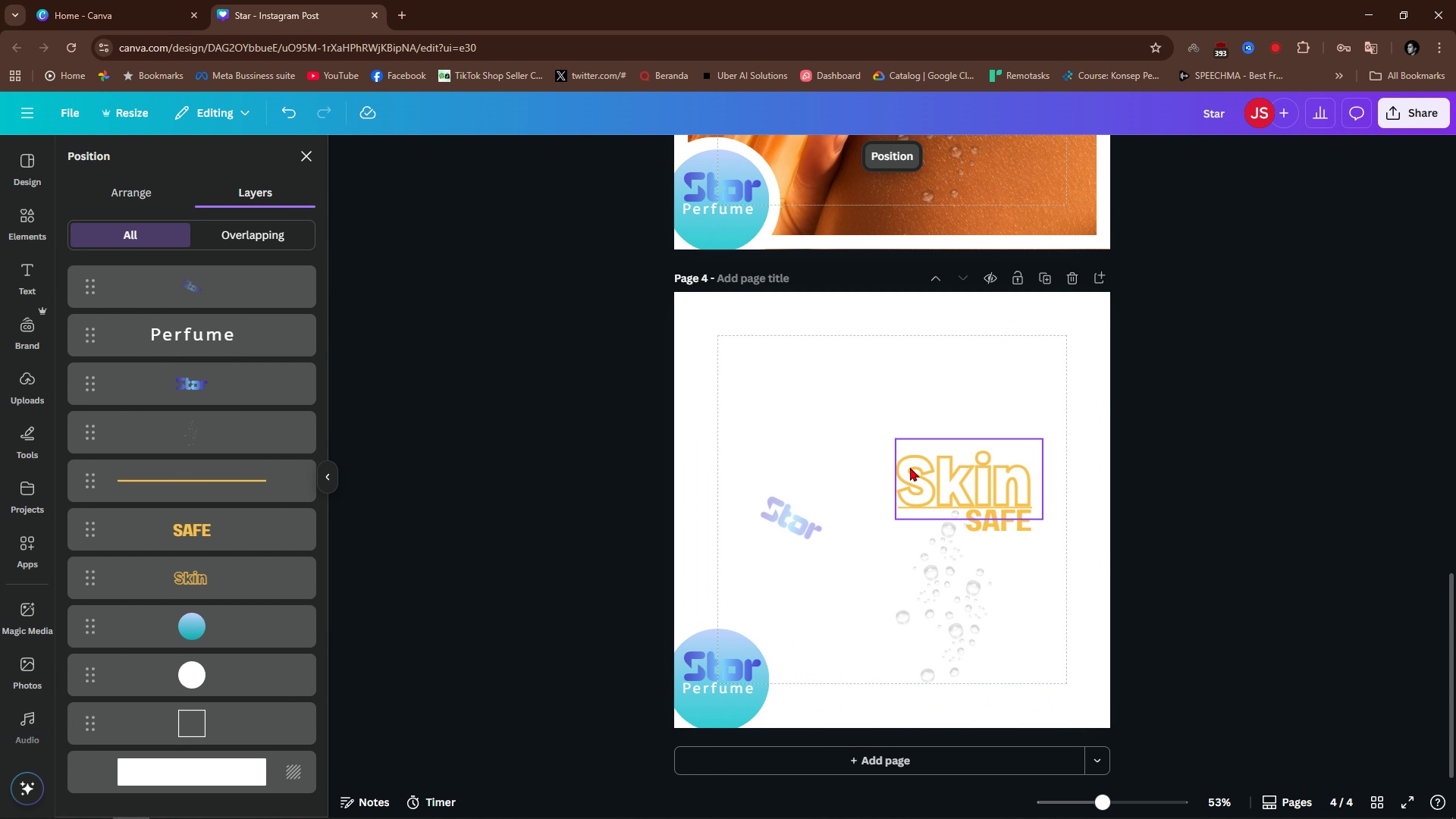 
left_click([921, 467])
 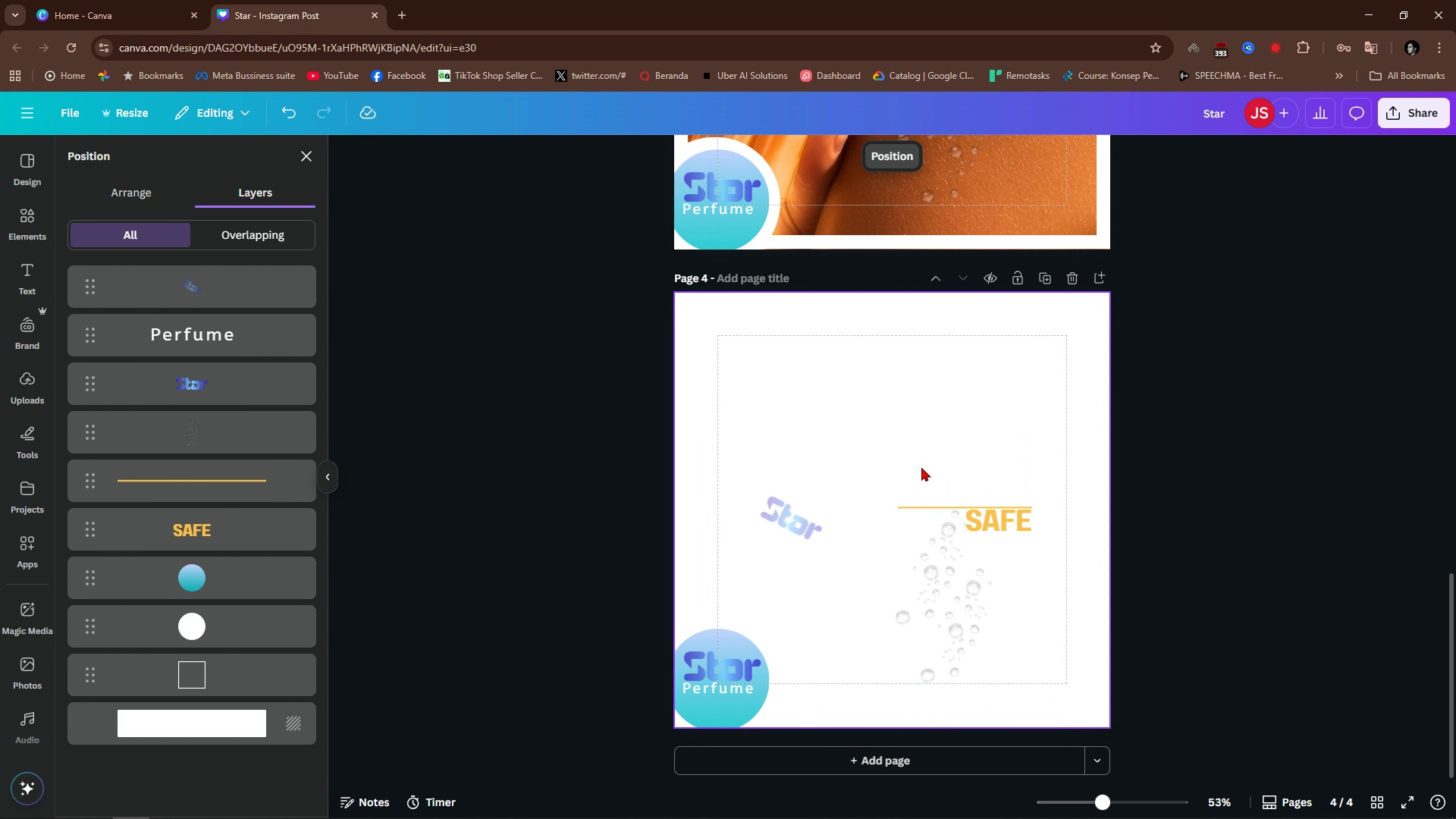 
key(Backspace)
 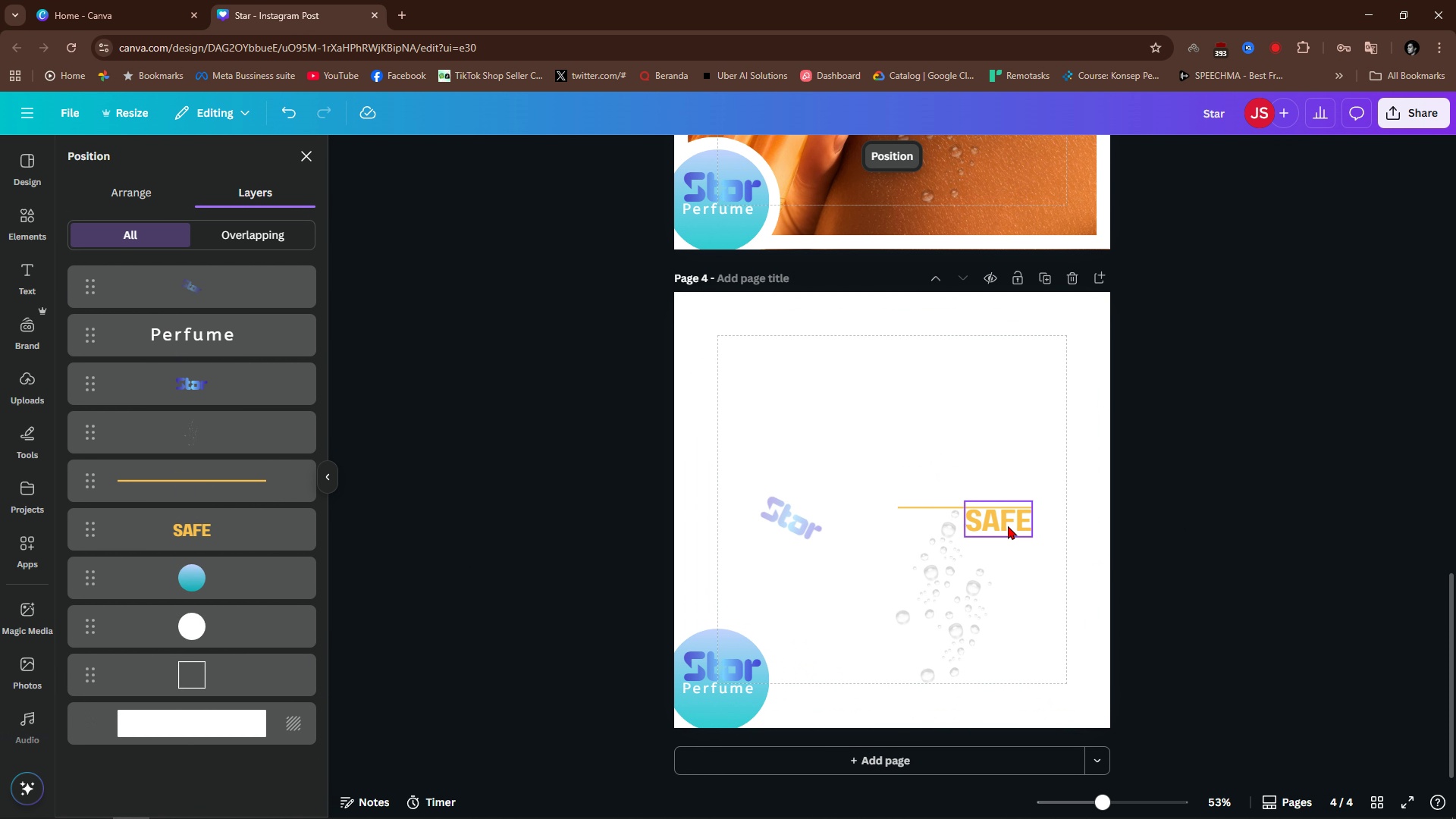 
left_click([1008, 526])
 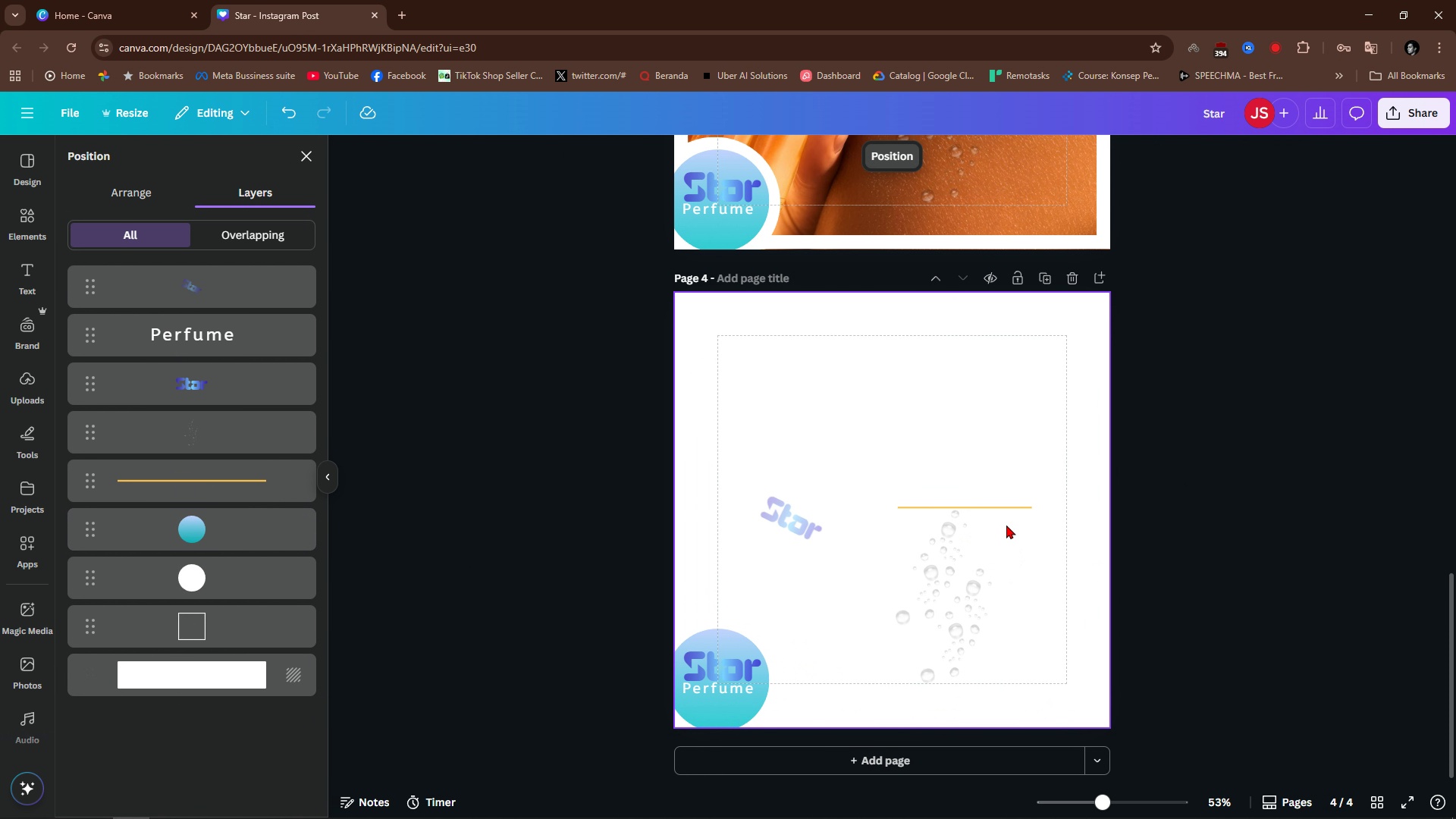 
key(Backspace)
 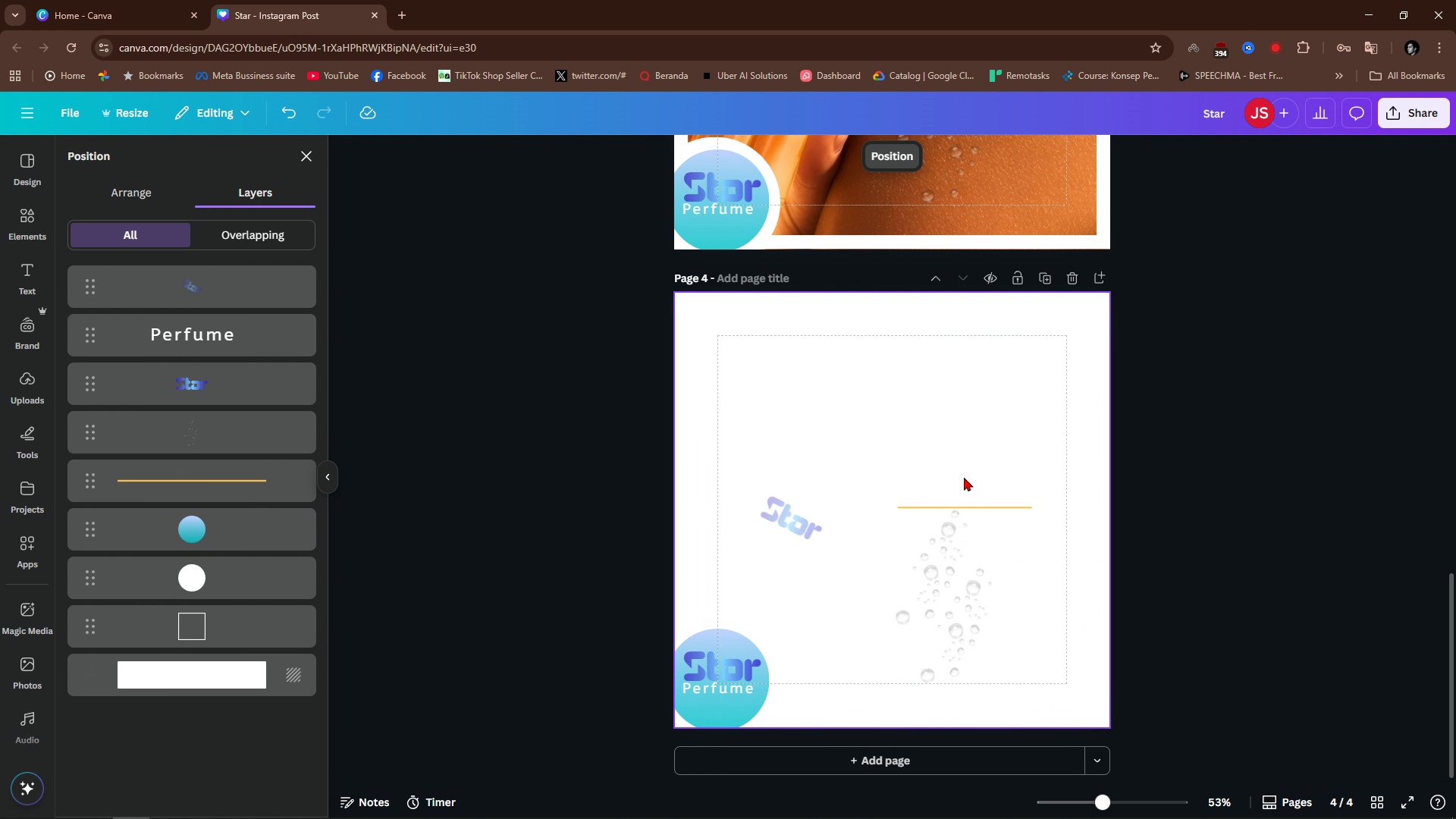 
left_click_drag(start_coordinate=[935, 446], to_coordinate=[974, 626])
 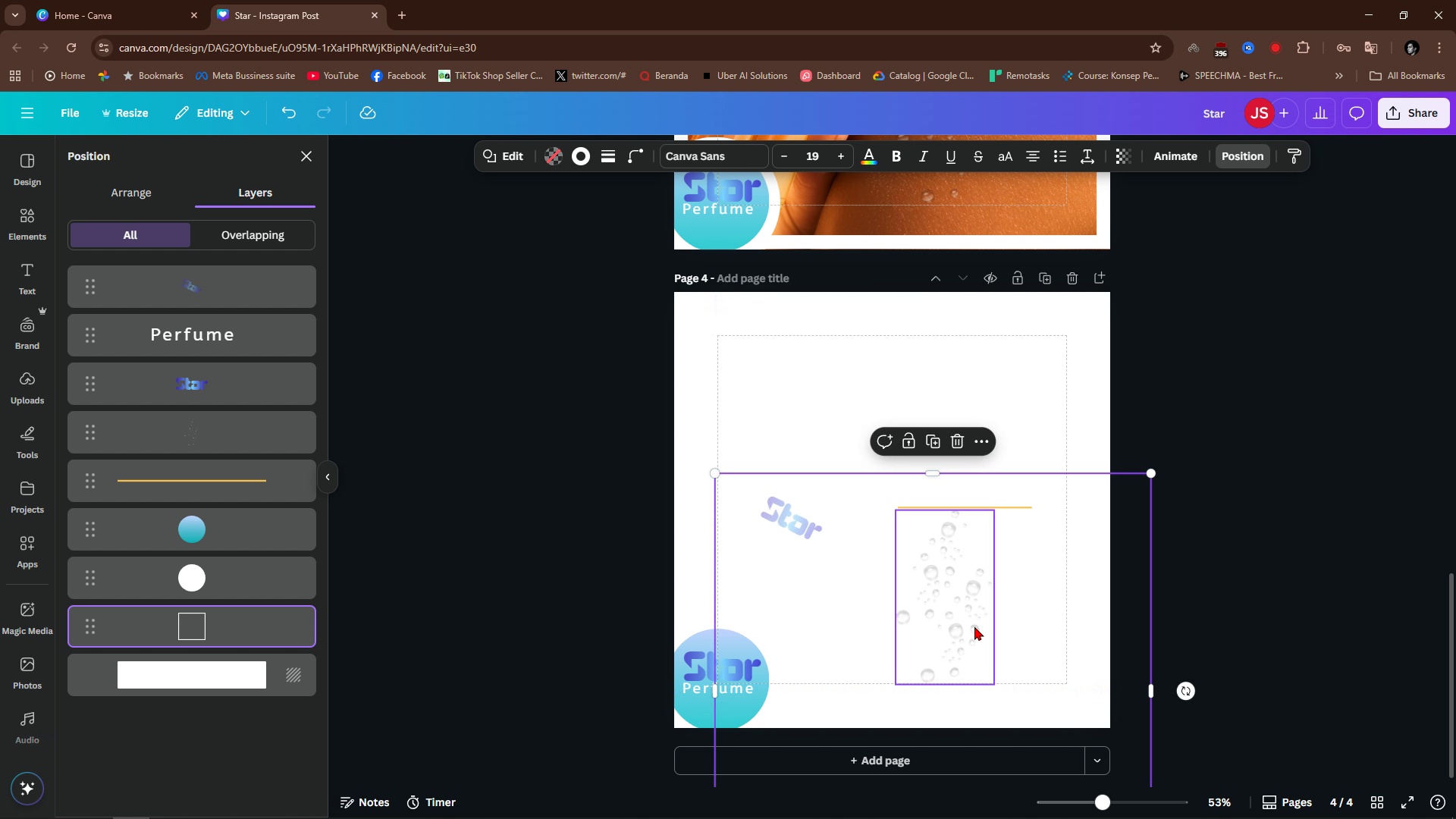 
key(Control+X)
 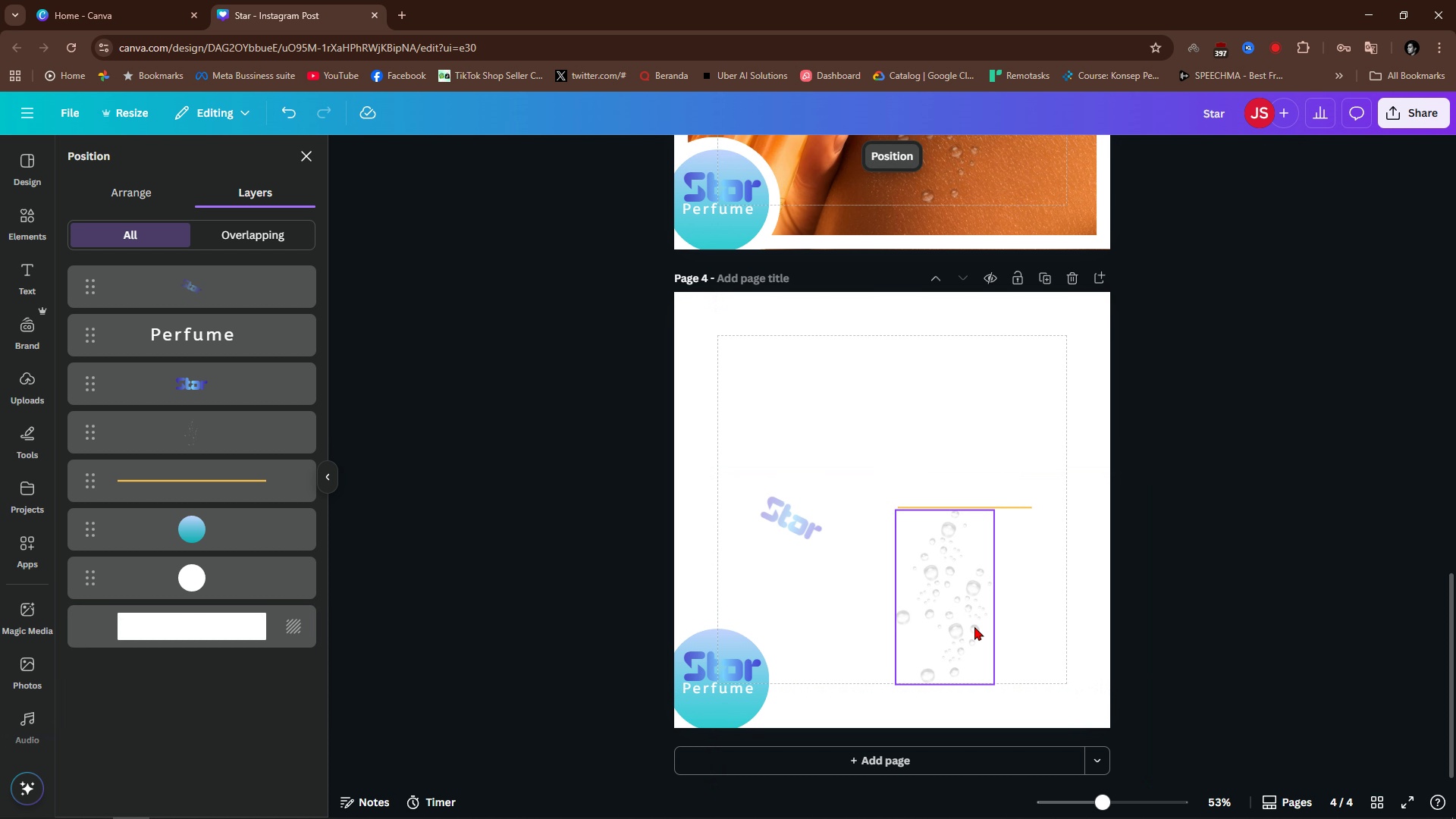 
key(Control+Z)
 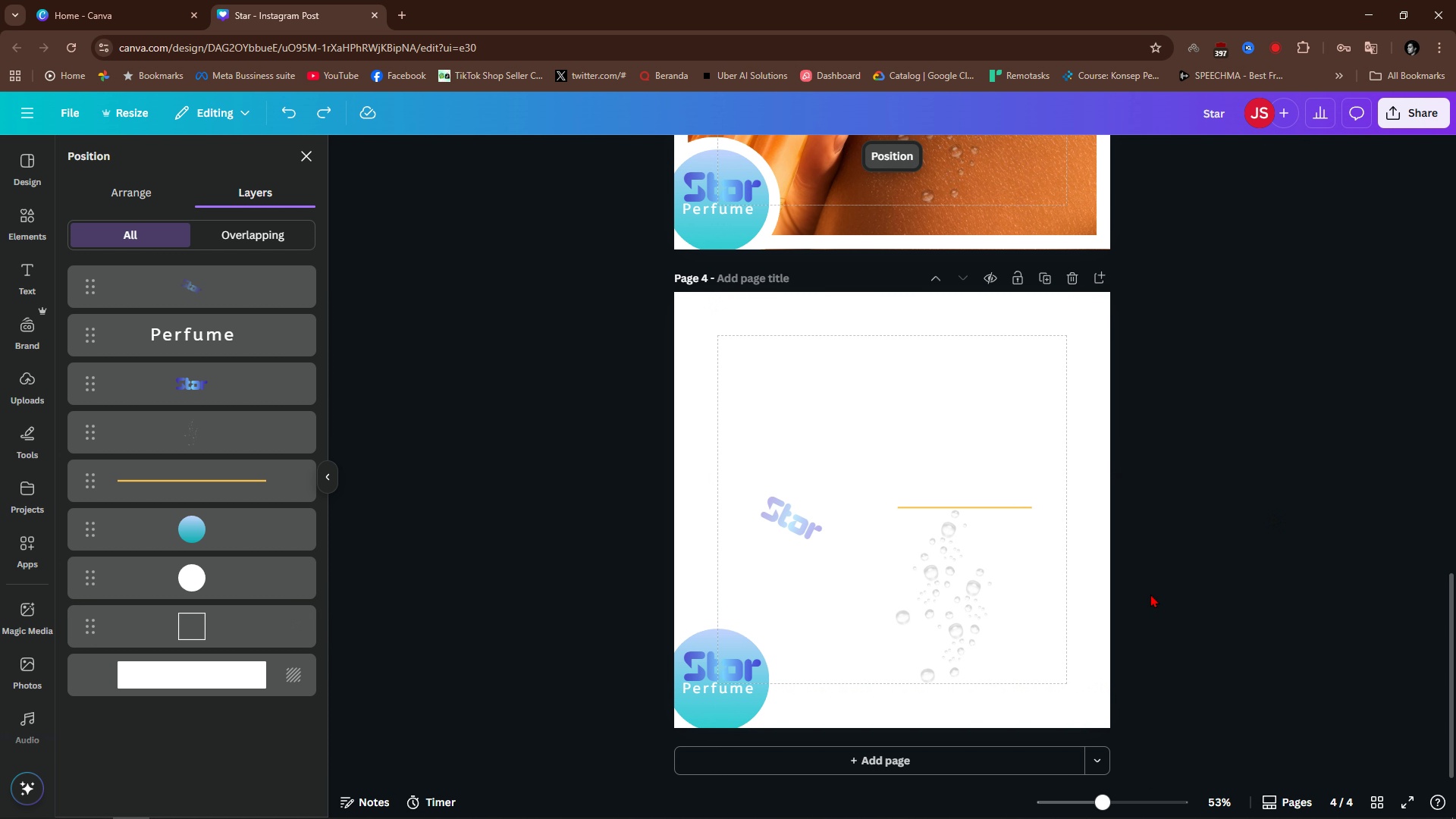 
left_click([922, 592])
 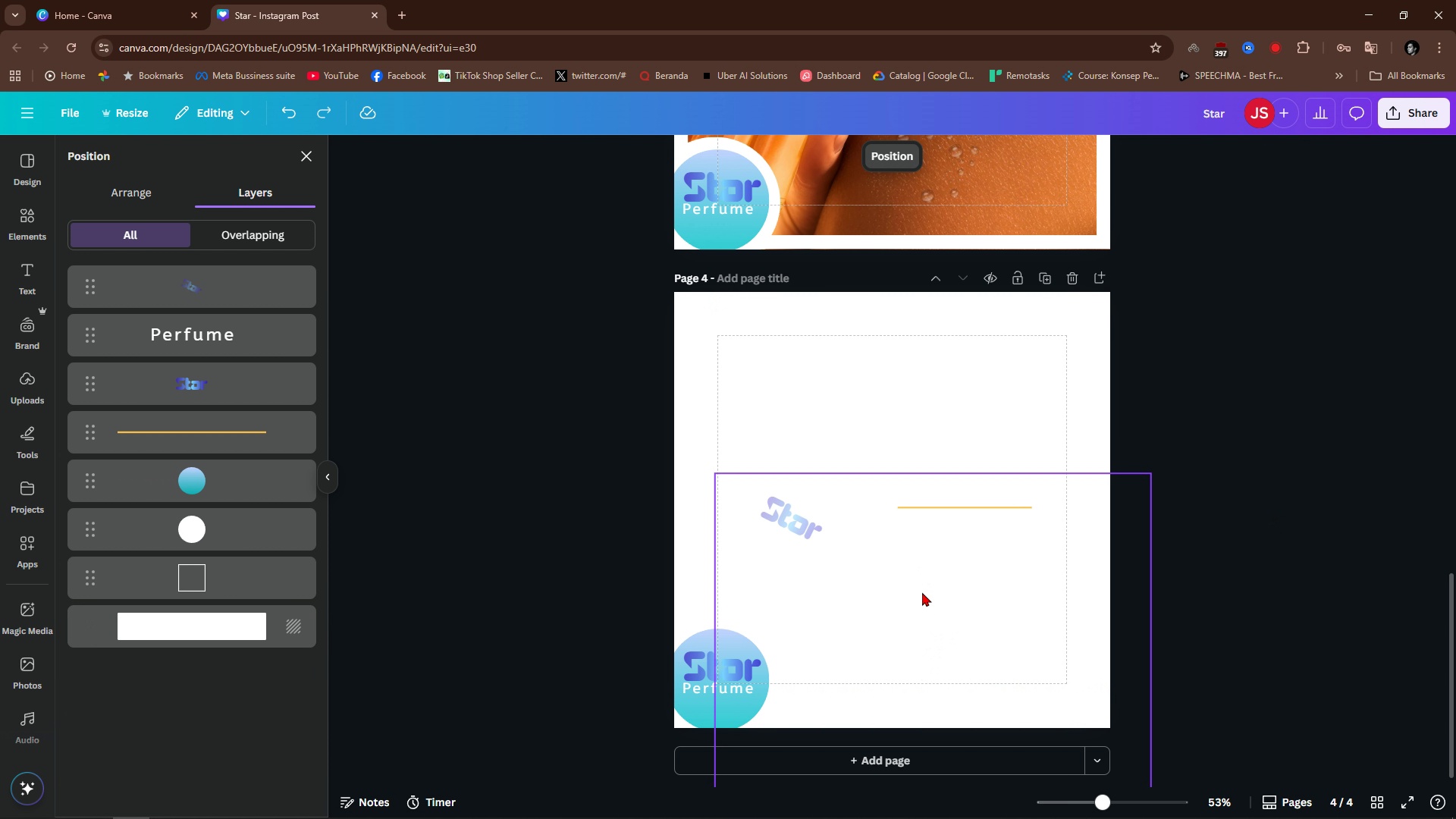 
key(Backspace)
 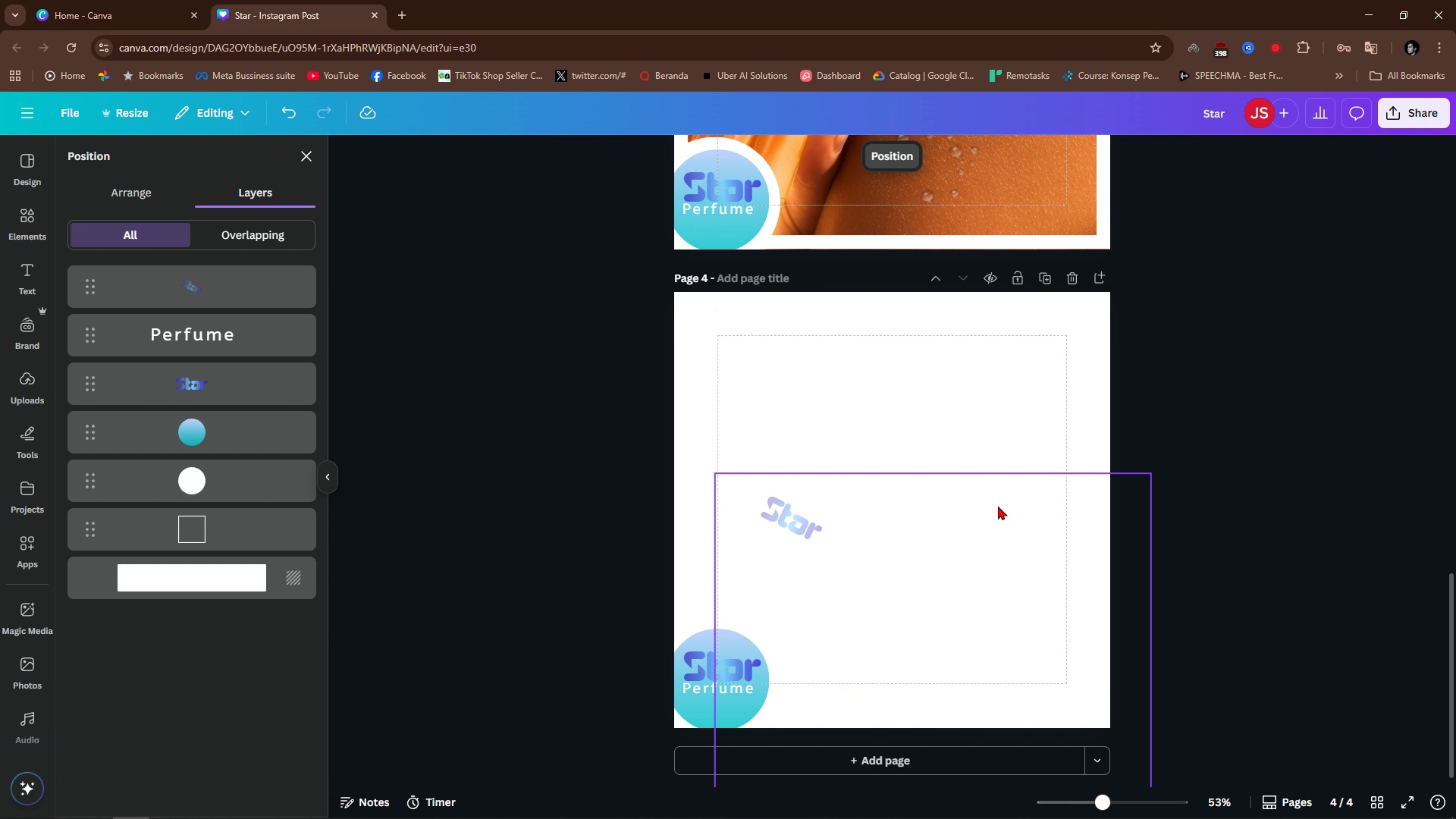 
key(Backspace)
 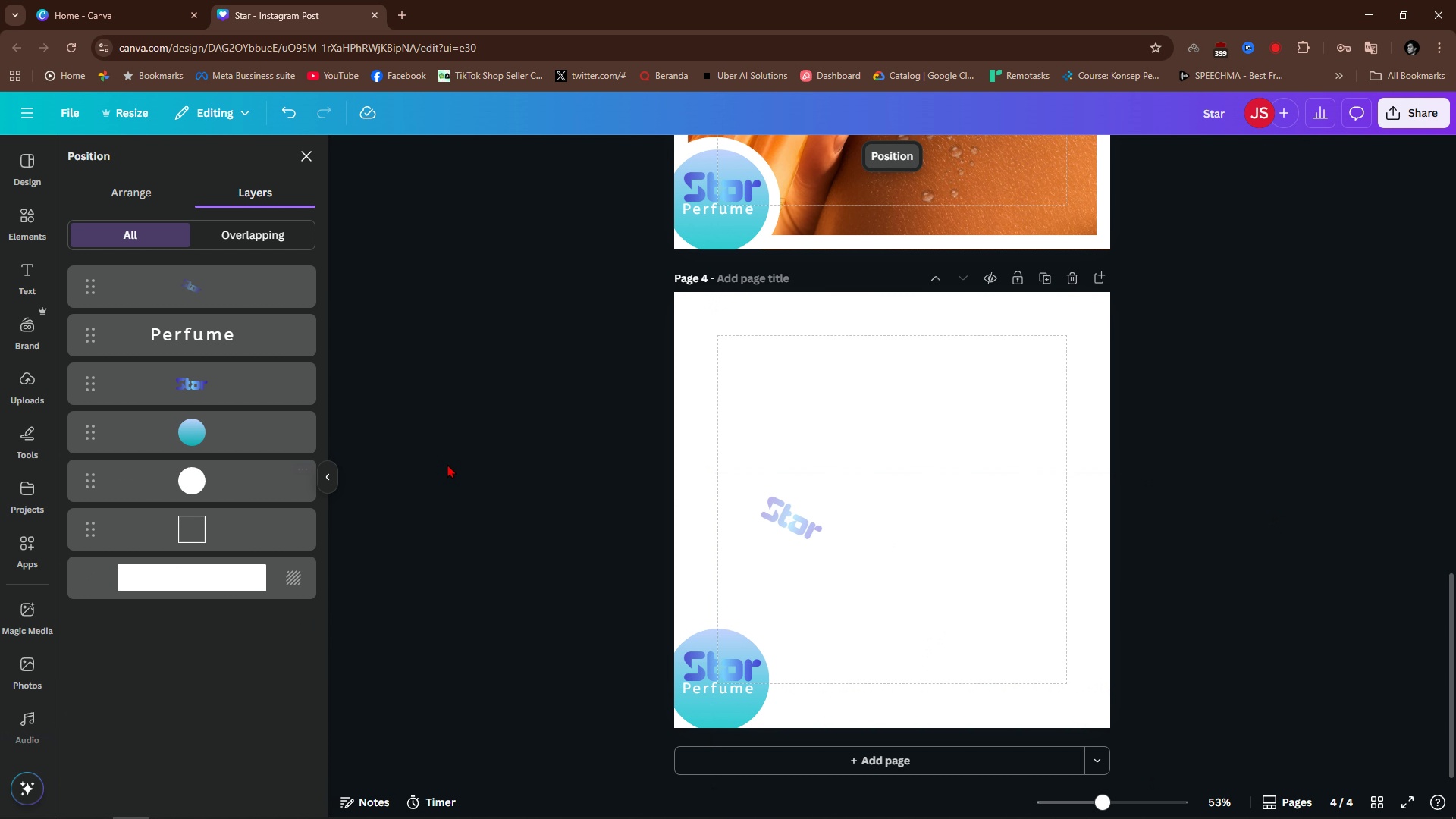 
left_click([447, 464])
 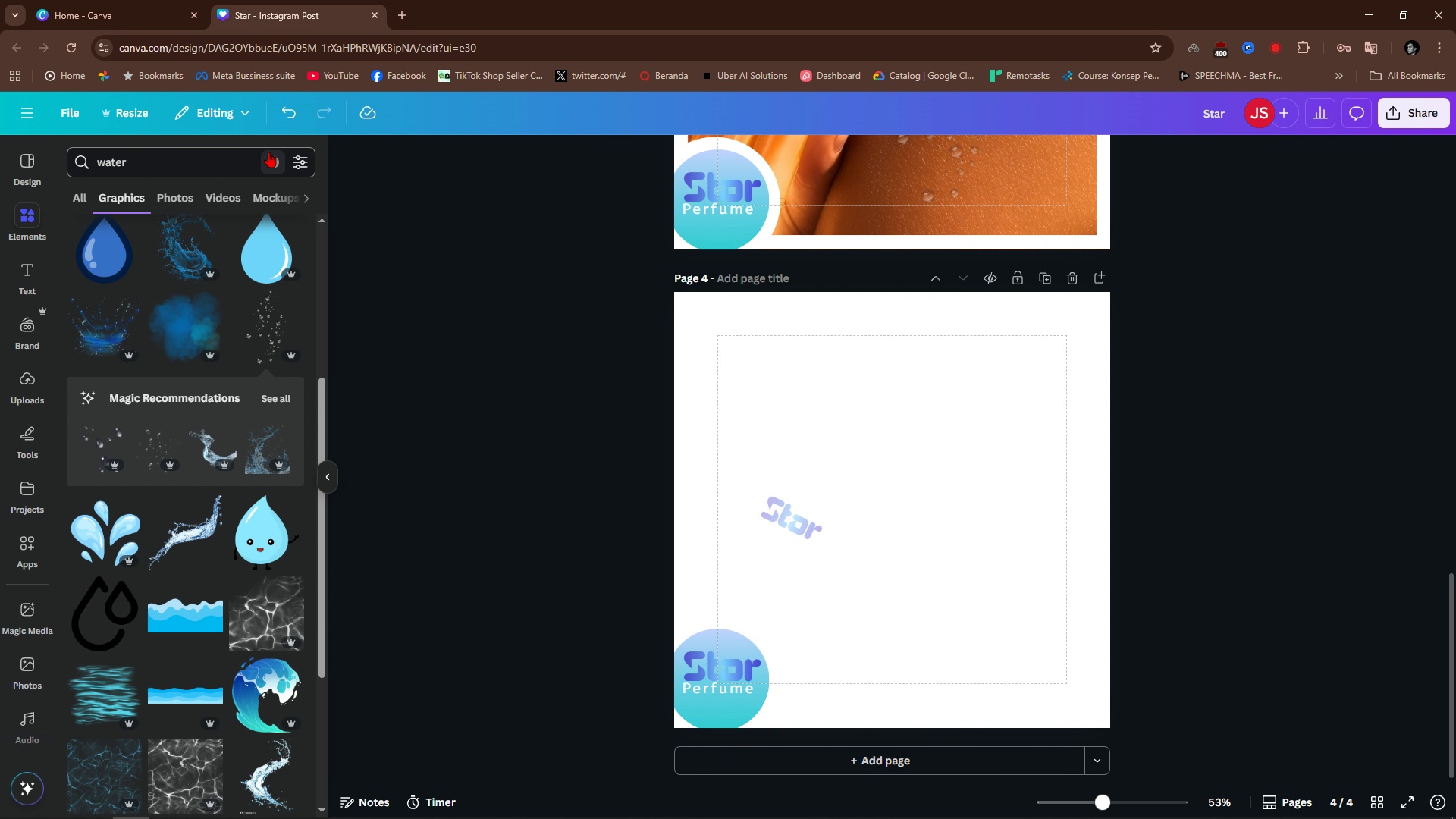 
left_click([269, 153])
 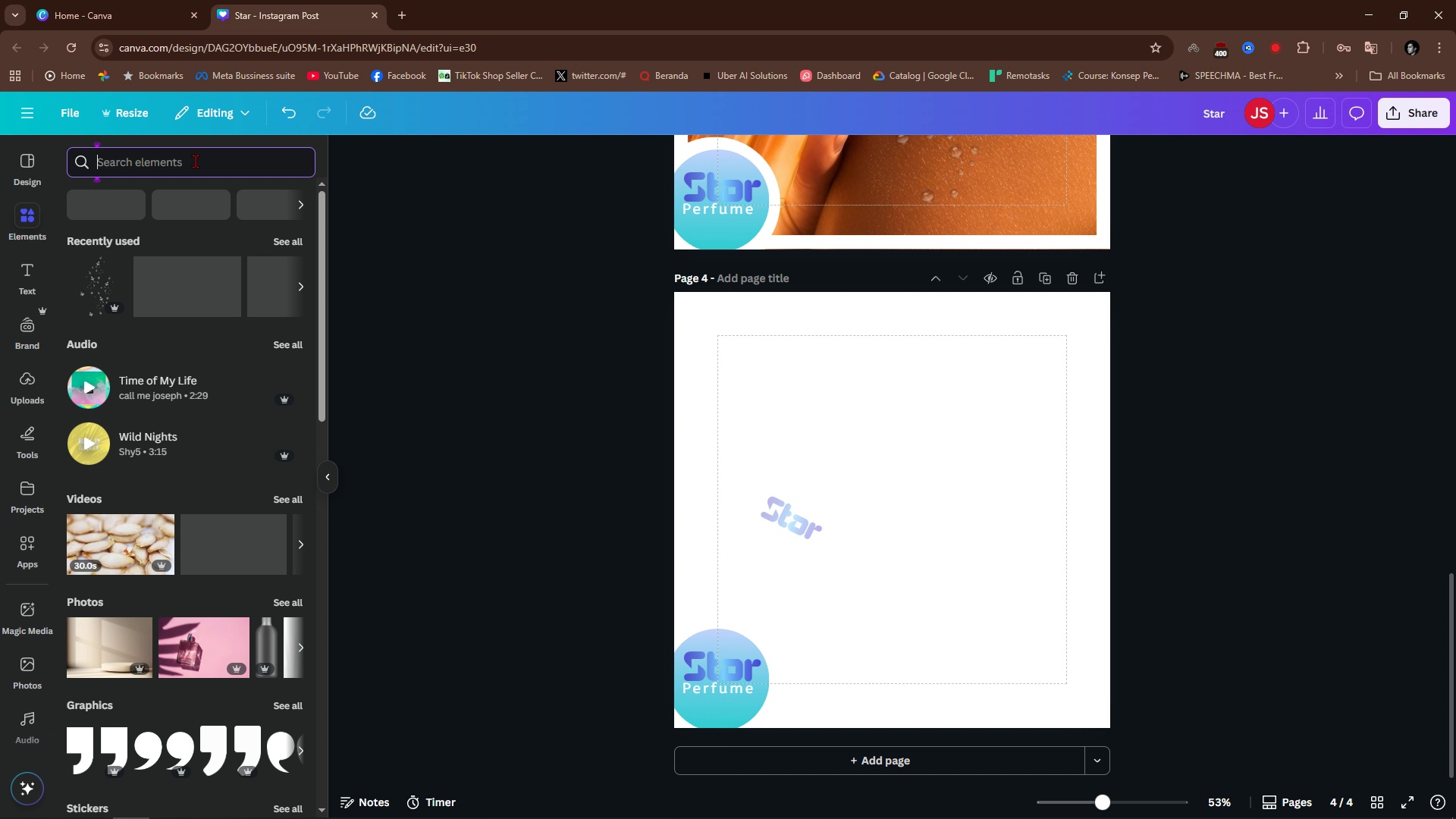 
left_click([195, 161])
 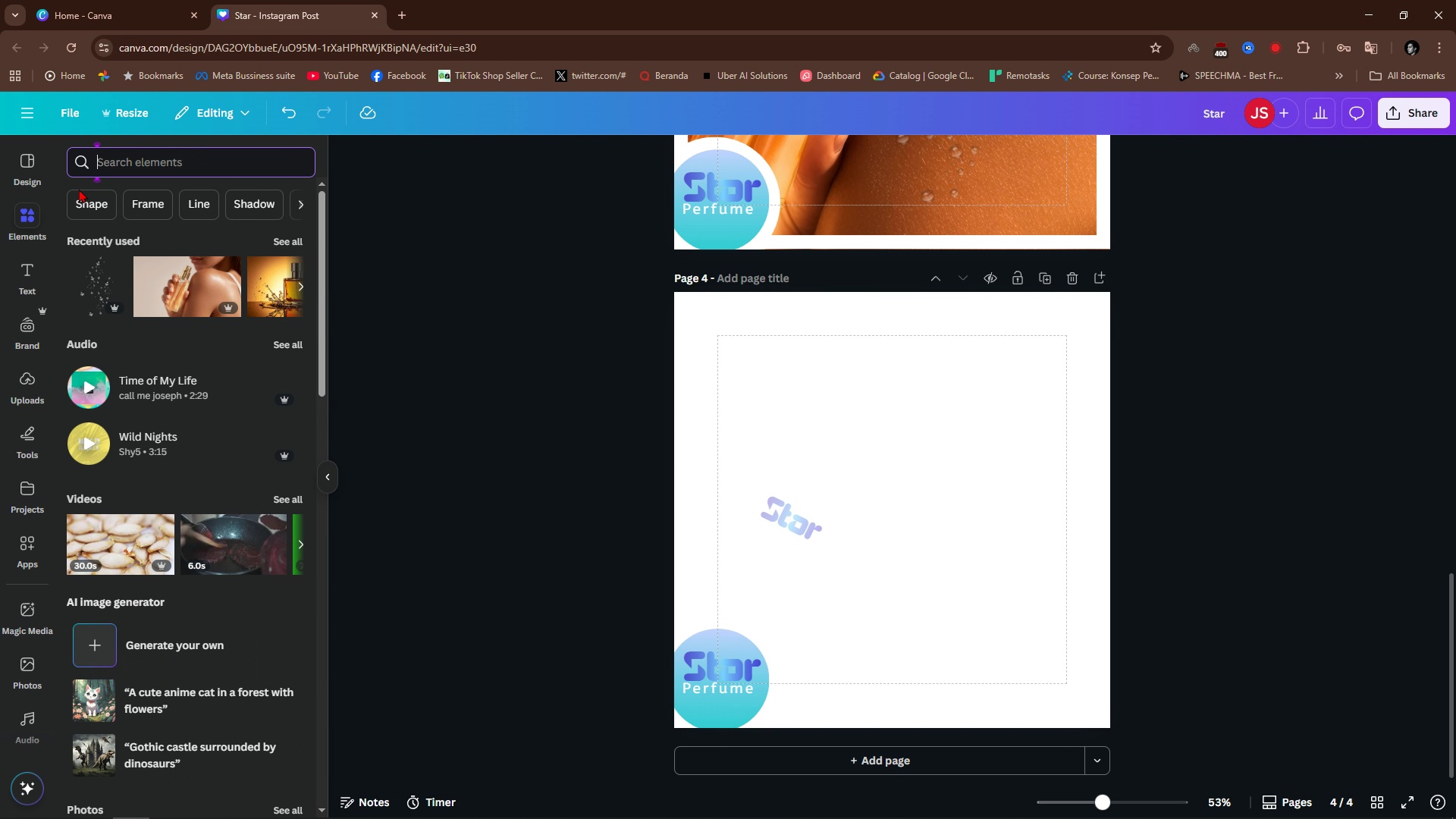 
scroll: coordinate [261, 514], scroll_direction: up, amount: 6.0
 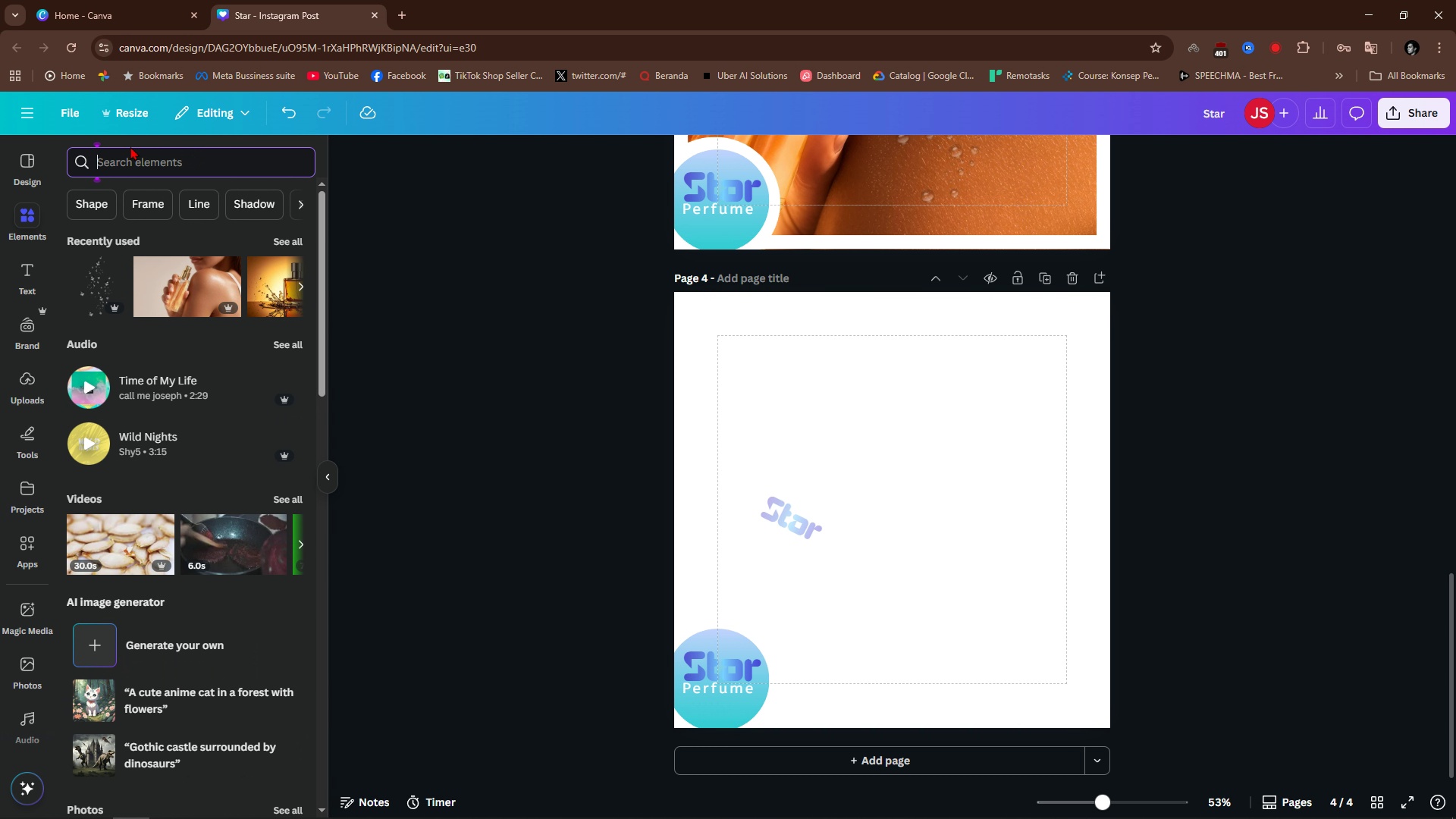 
key(P)
 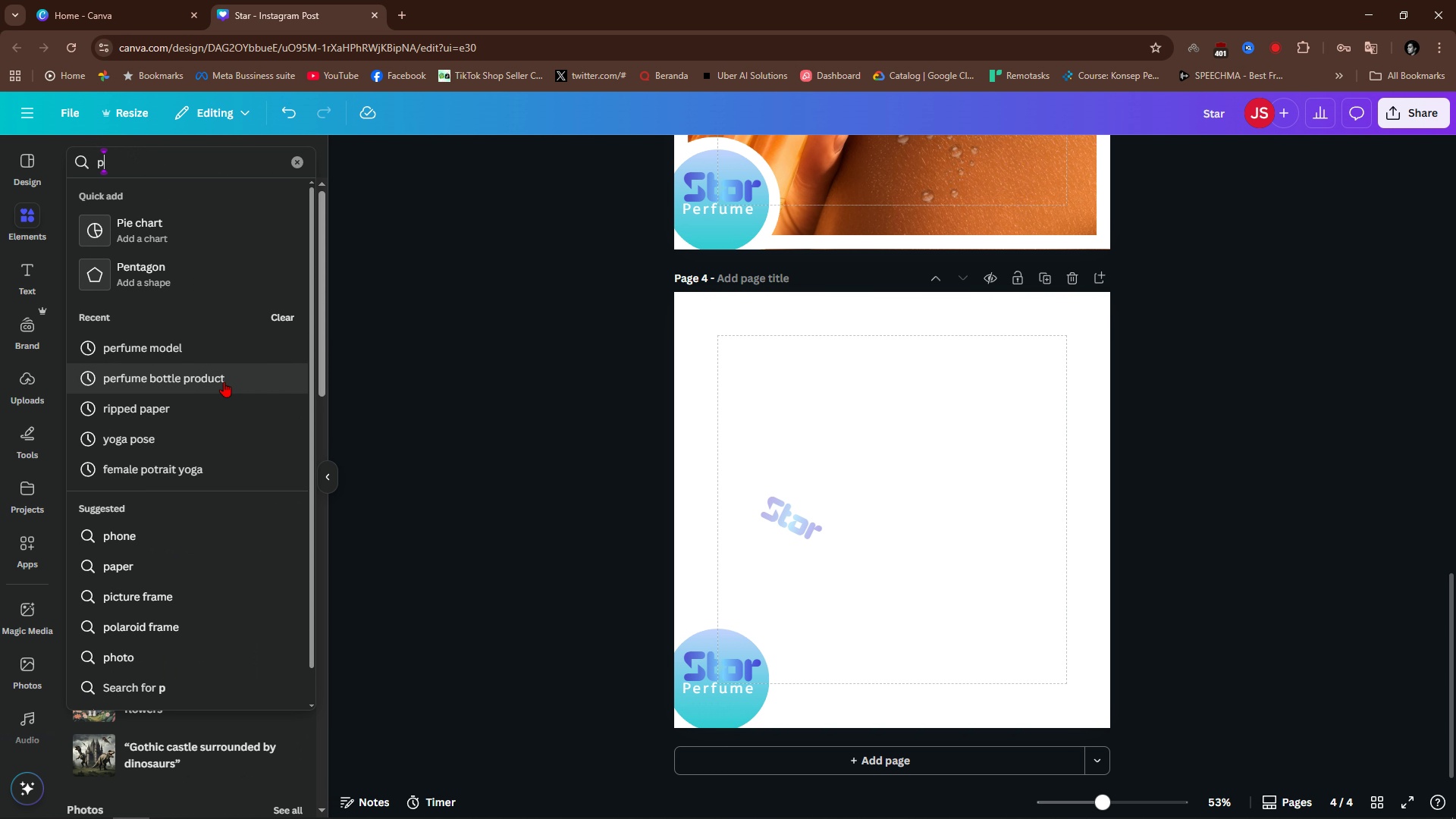 
left_click([219, 352])
 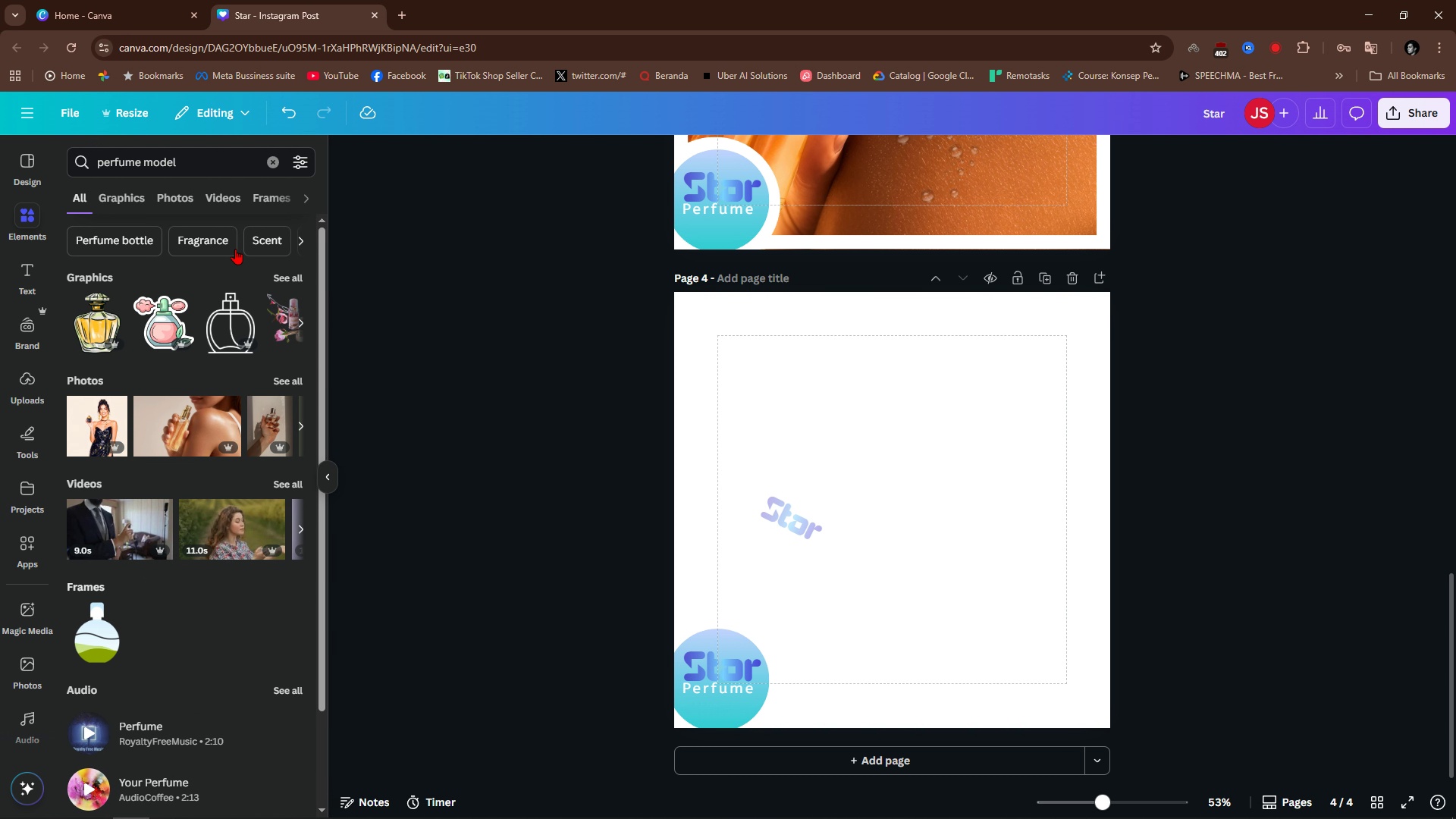 
left_click([174, 197])
 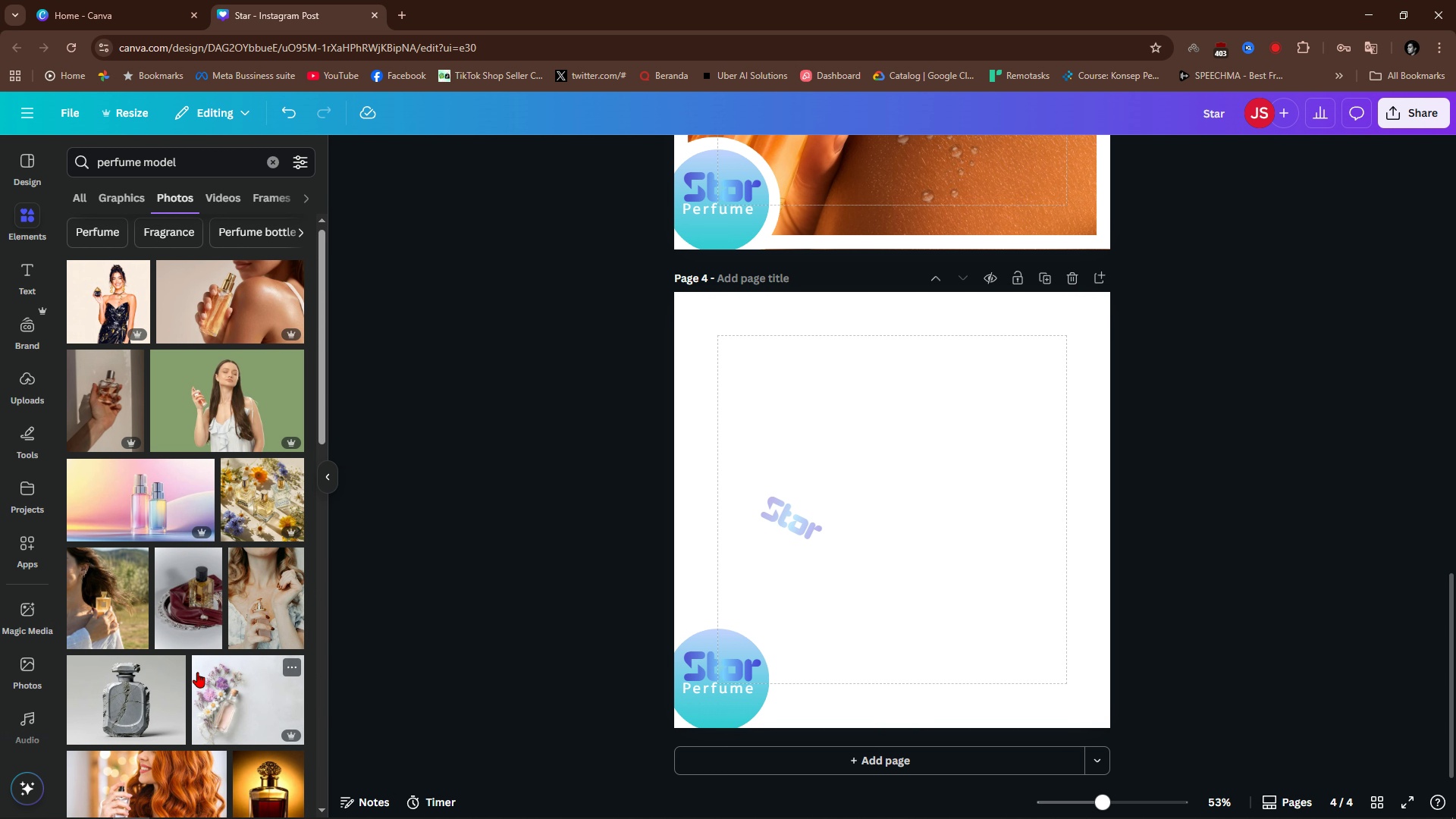 
scroll: coordinate [197, 672], scroll_direction: down, amount: 2.0
 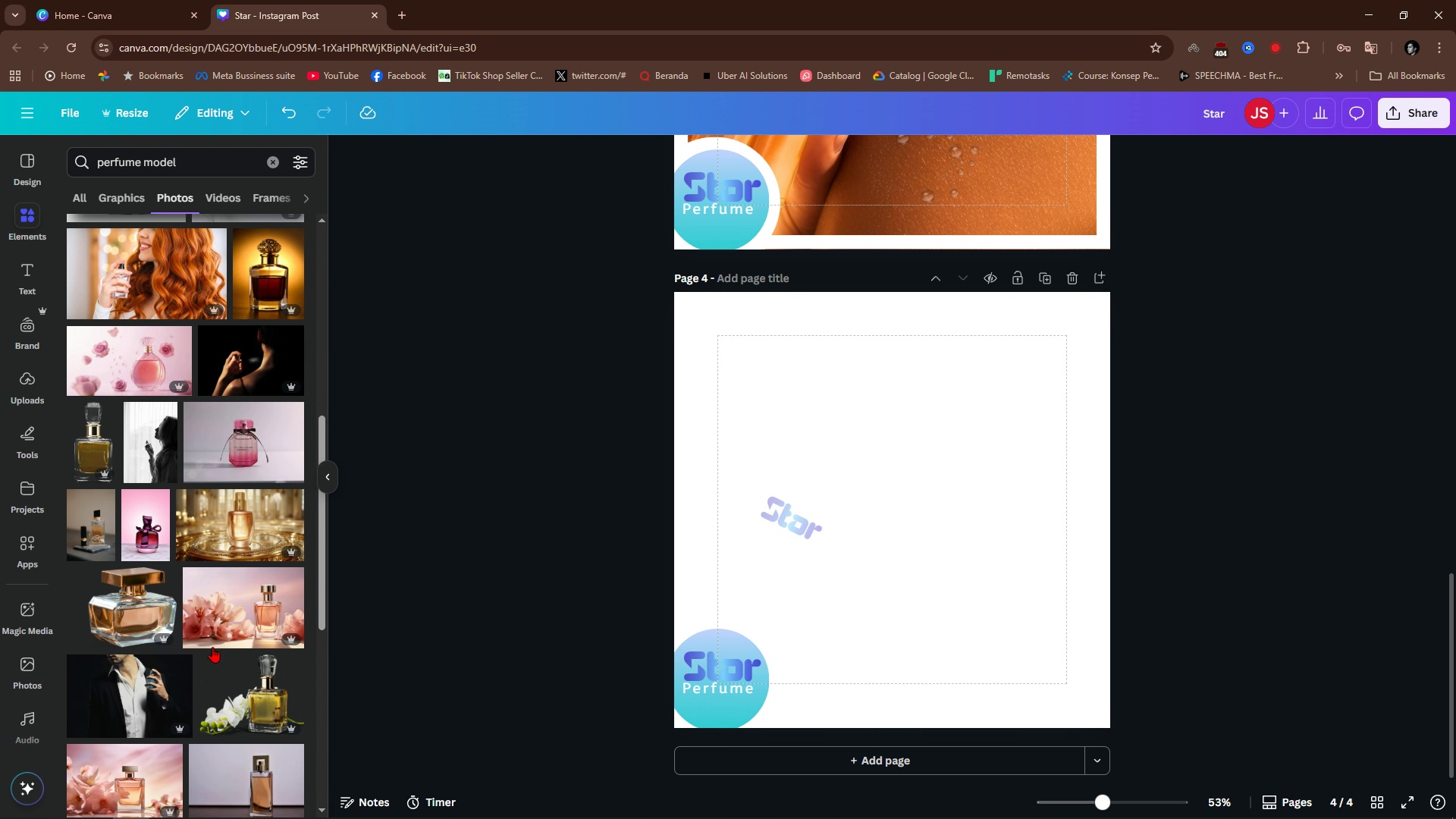 
scroll: coordinate [123, 667], scroll_direction: up, amount: 8.0
 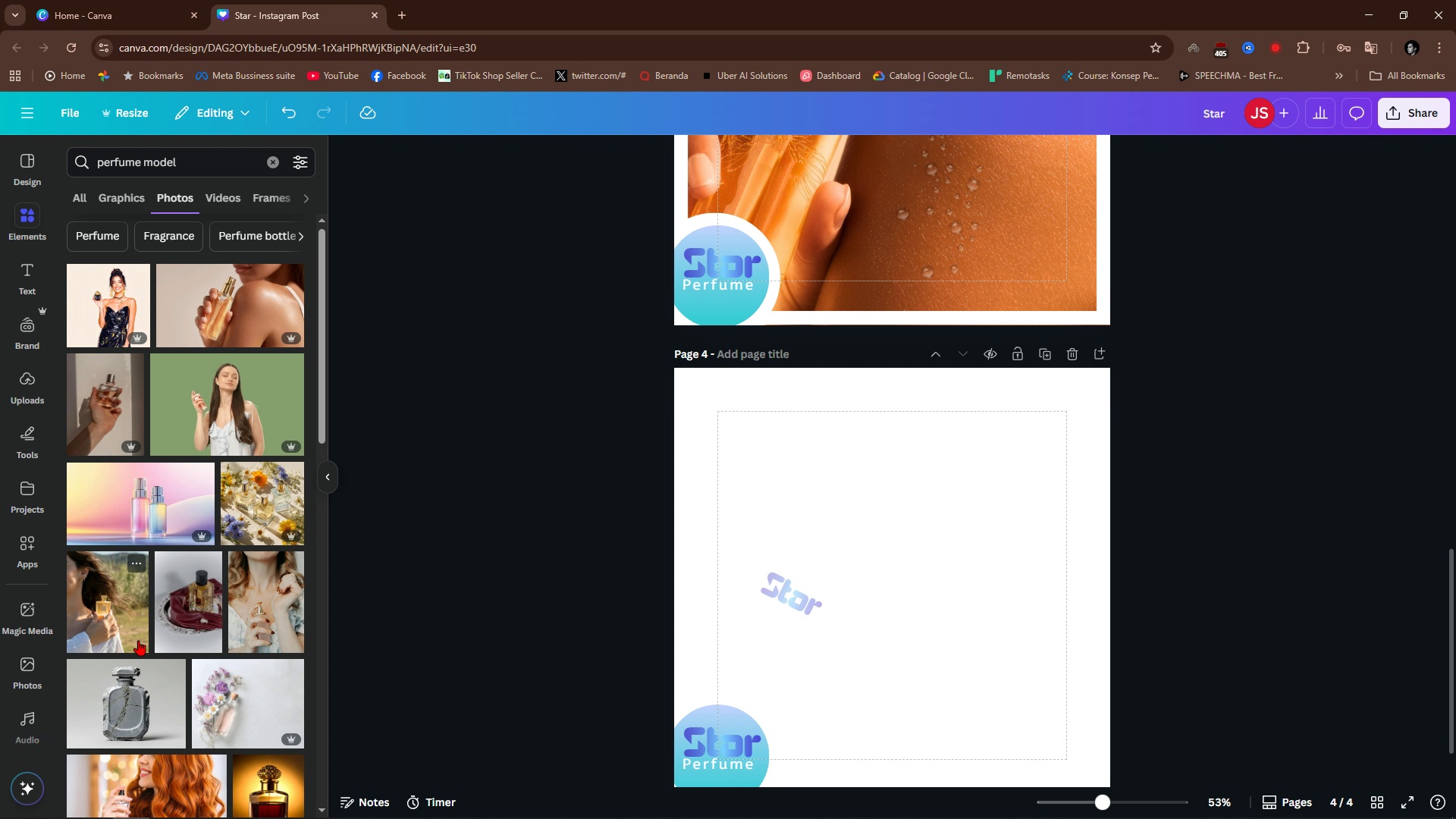 
scroll: coordinate [199, 618], scroll_direction: down, amount: 13.0
 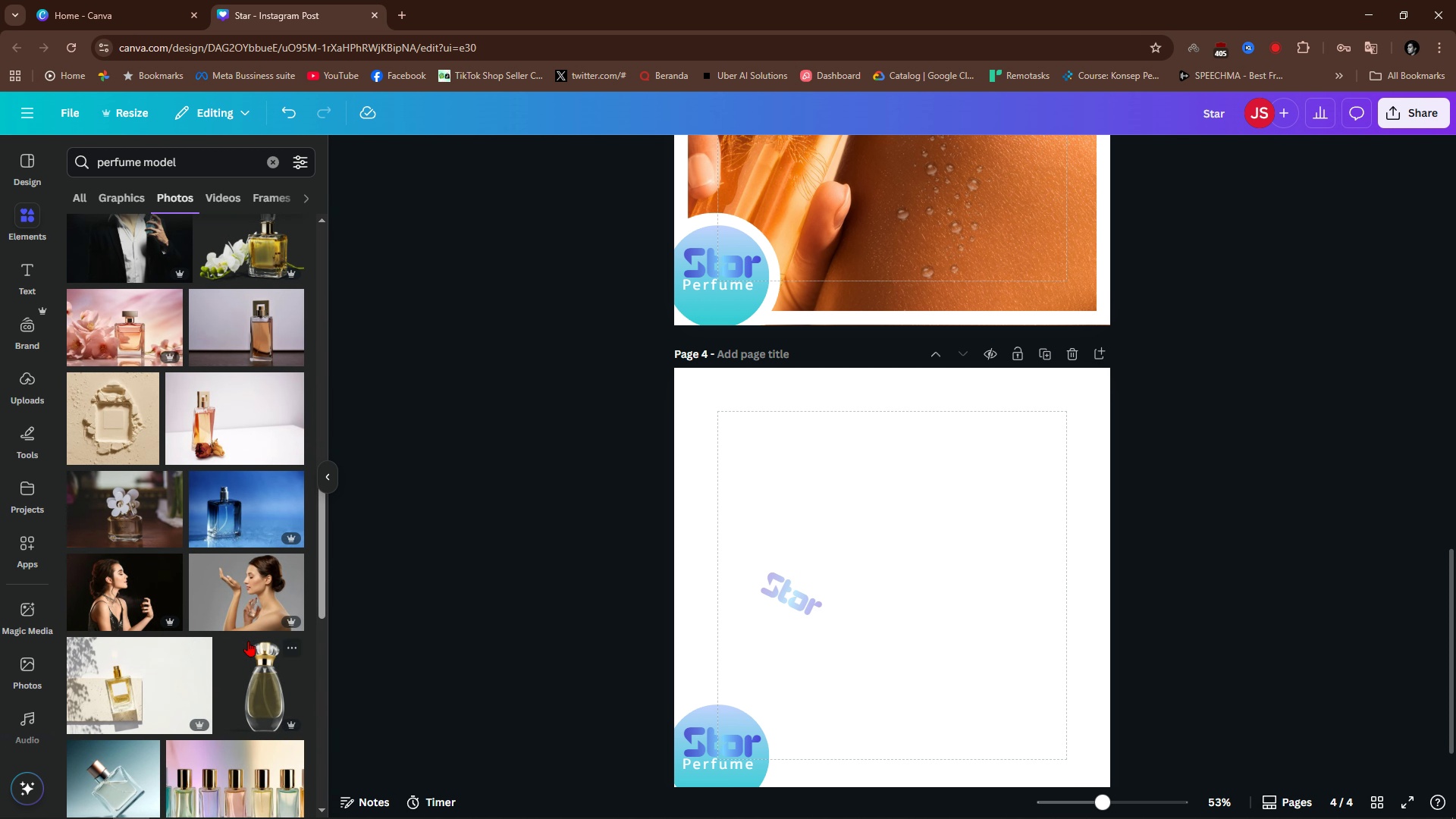 
left_click([251, 601])
 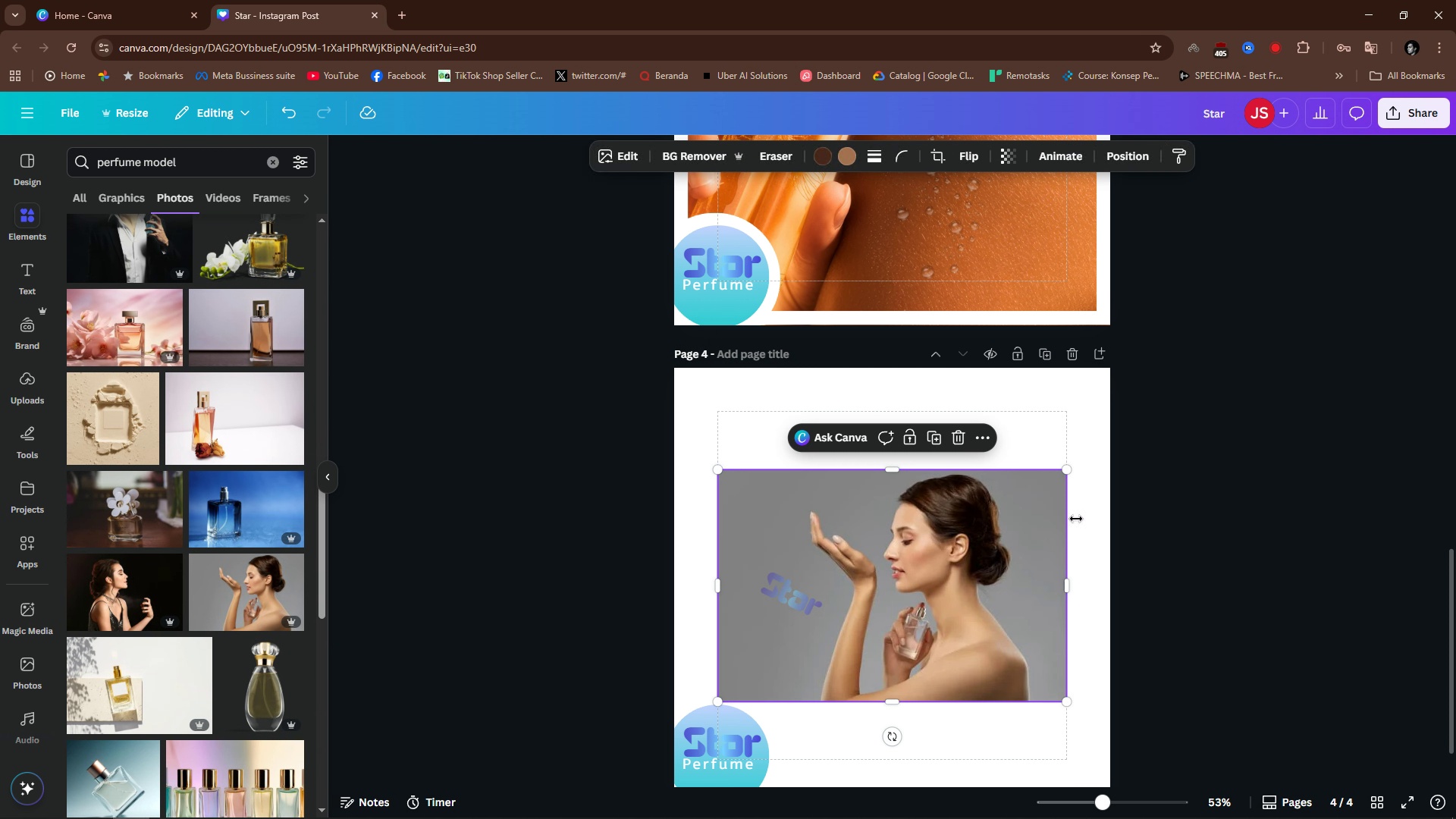 
scroll: coordinate [1155, 532], scroll_direction: down, amount: 5.0
 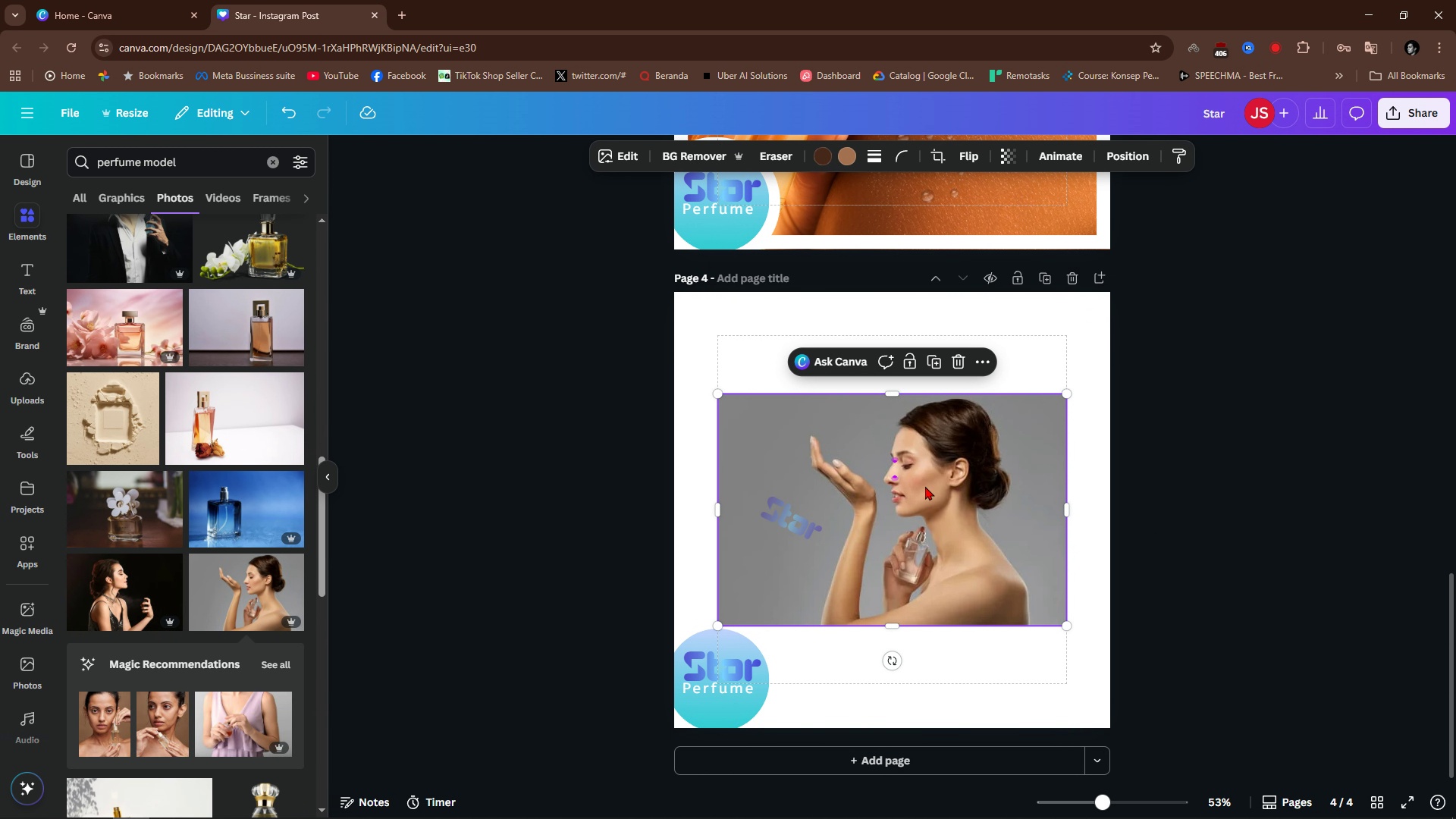 
left_click_drag(start_coordinate=[926, 488], to_coordinate=[880, 389])
 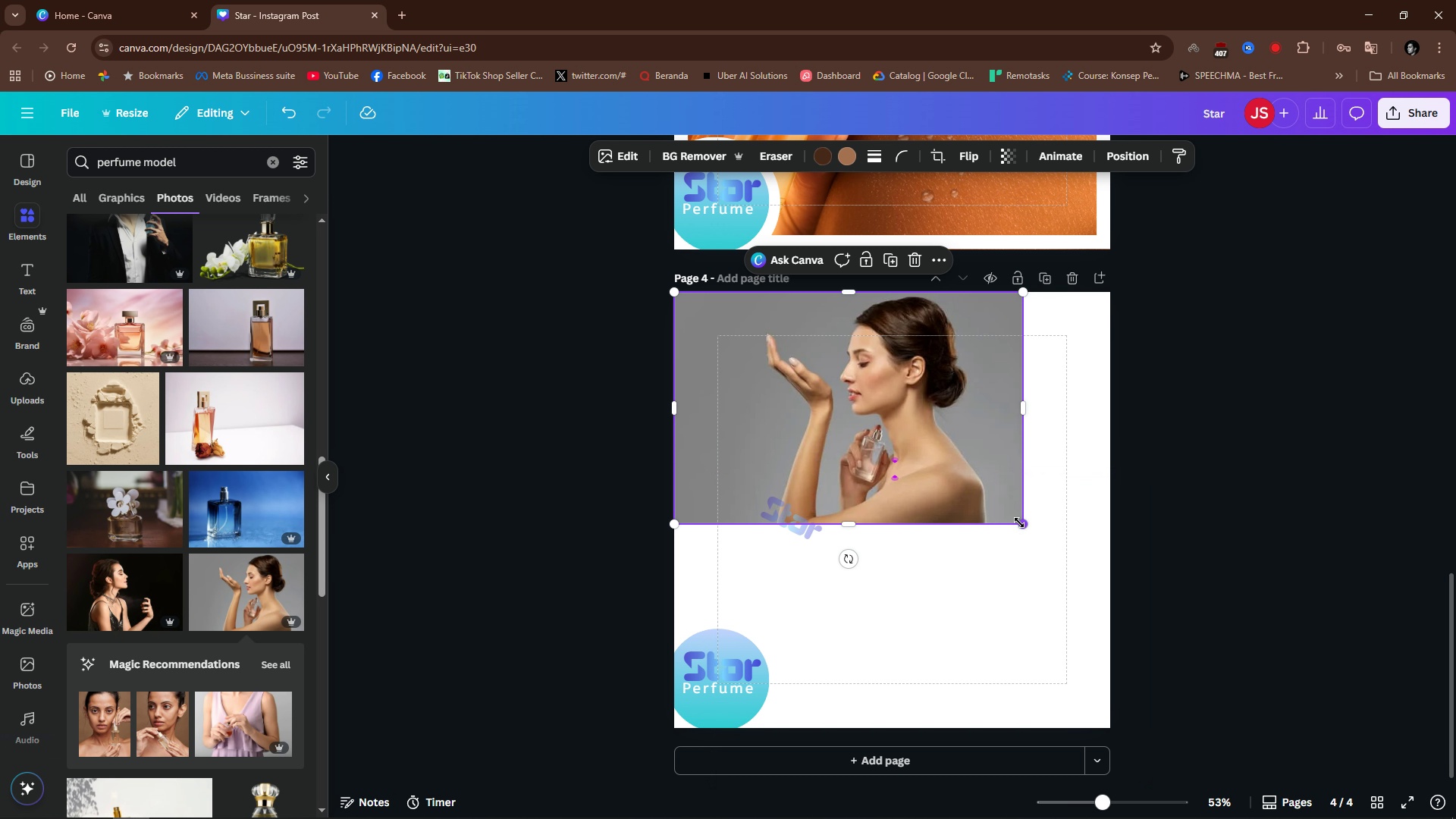 
left_click_drag(start_coordinate=[1019, 522], to_coordinate=[1388, 818])
 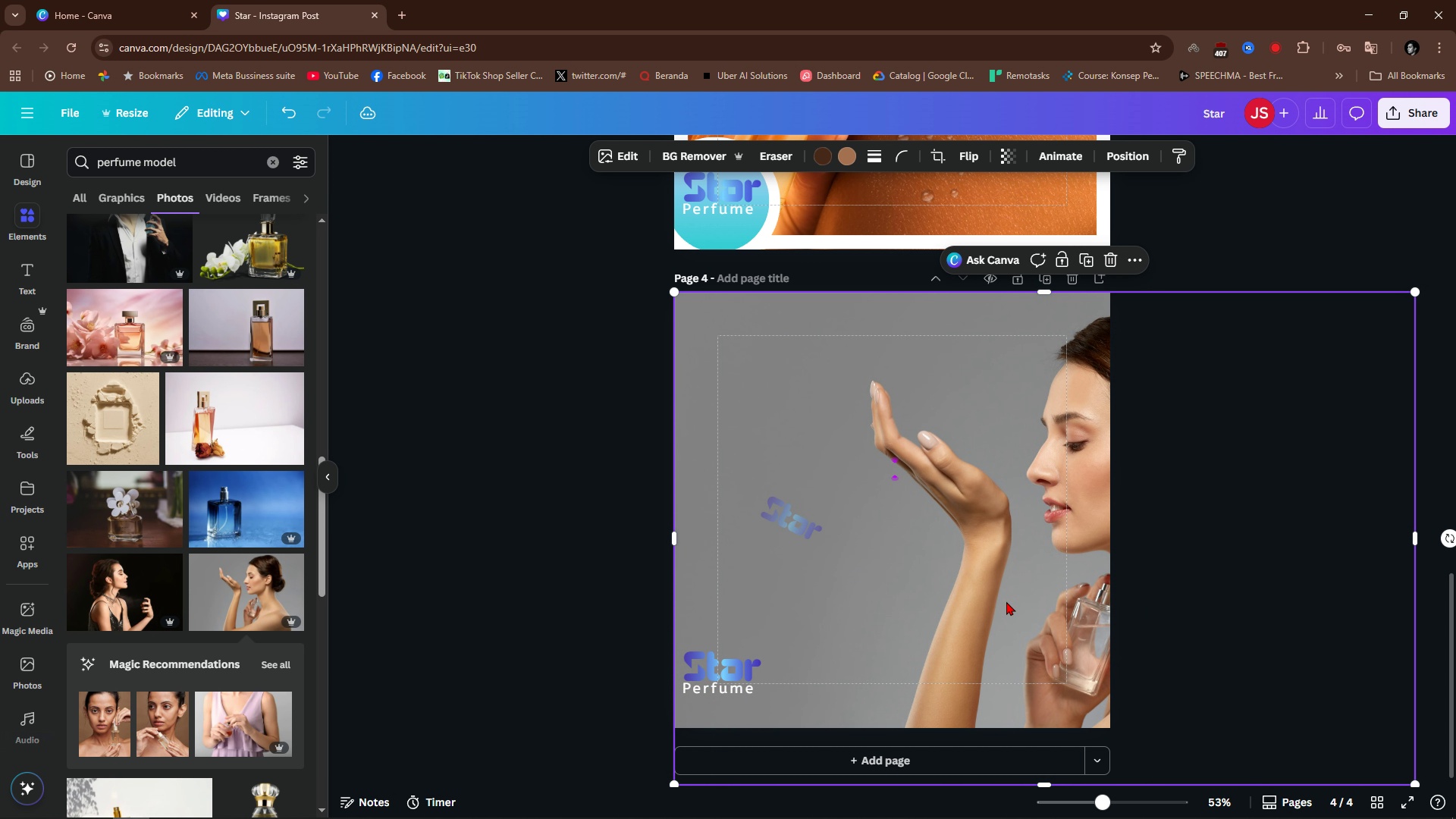 
left_click_drag(start_coordinate=[1006, 601], to_coordinate=[836, 560])
 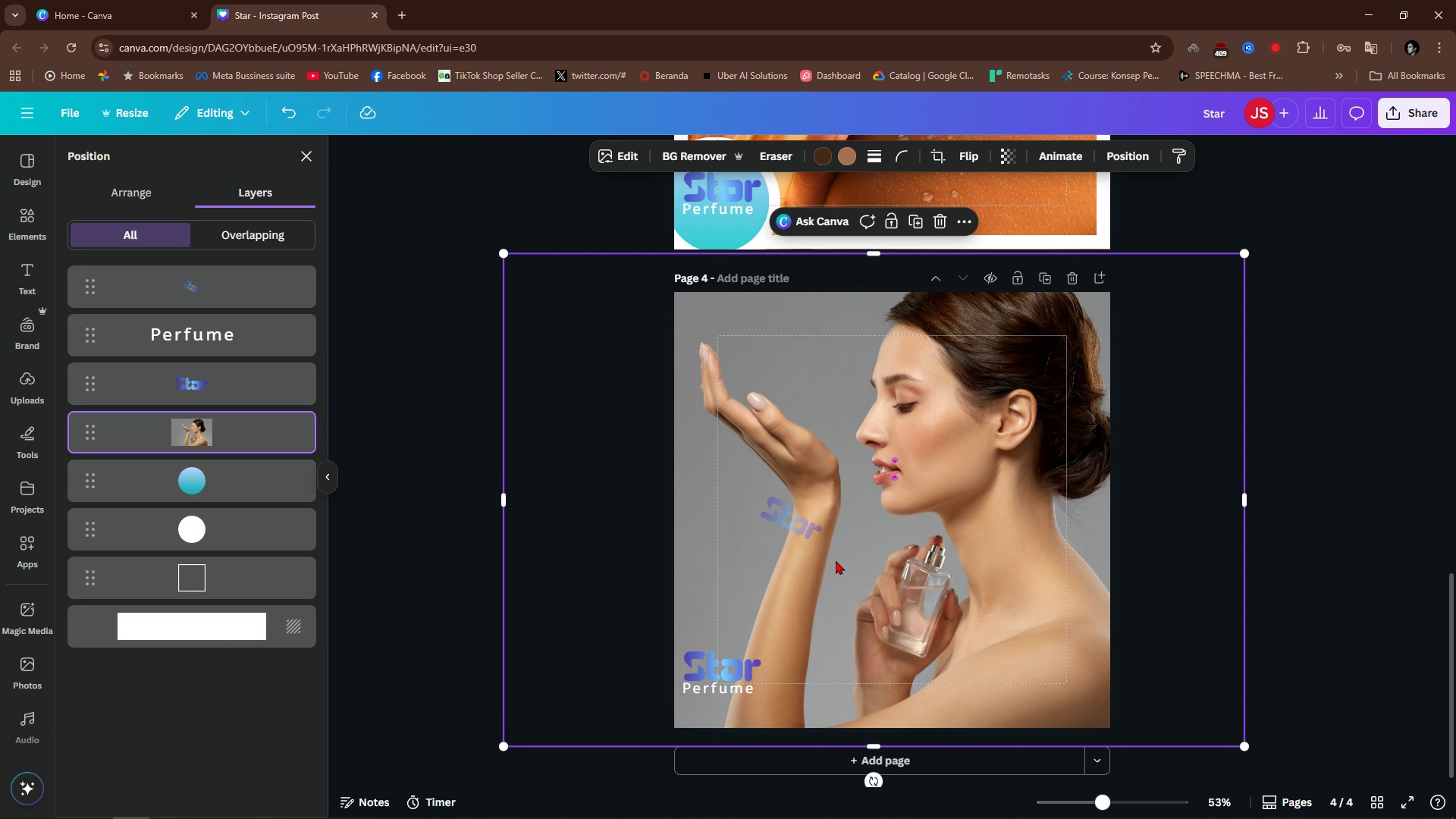 
key(Alt+AltLeft)
 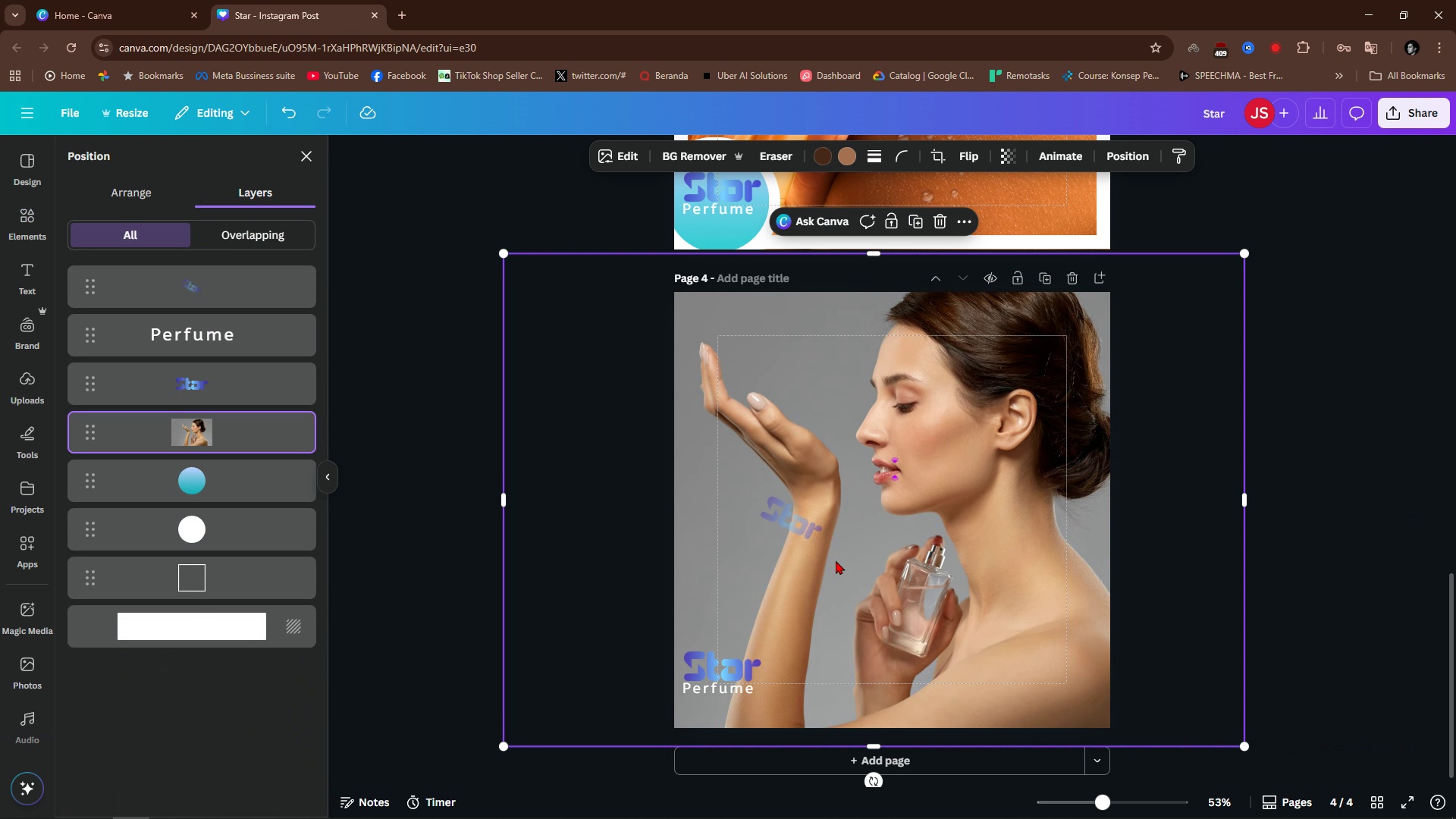 
key(Alt+1)
 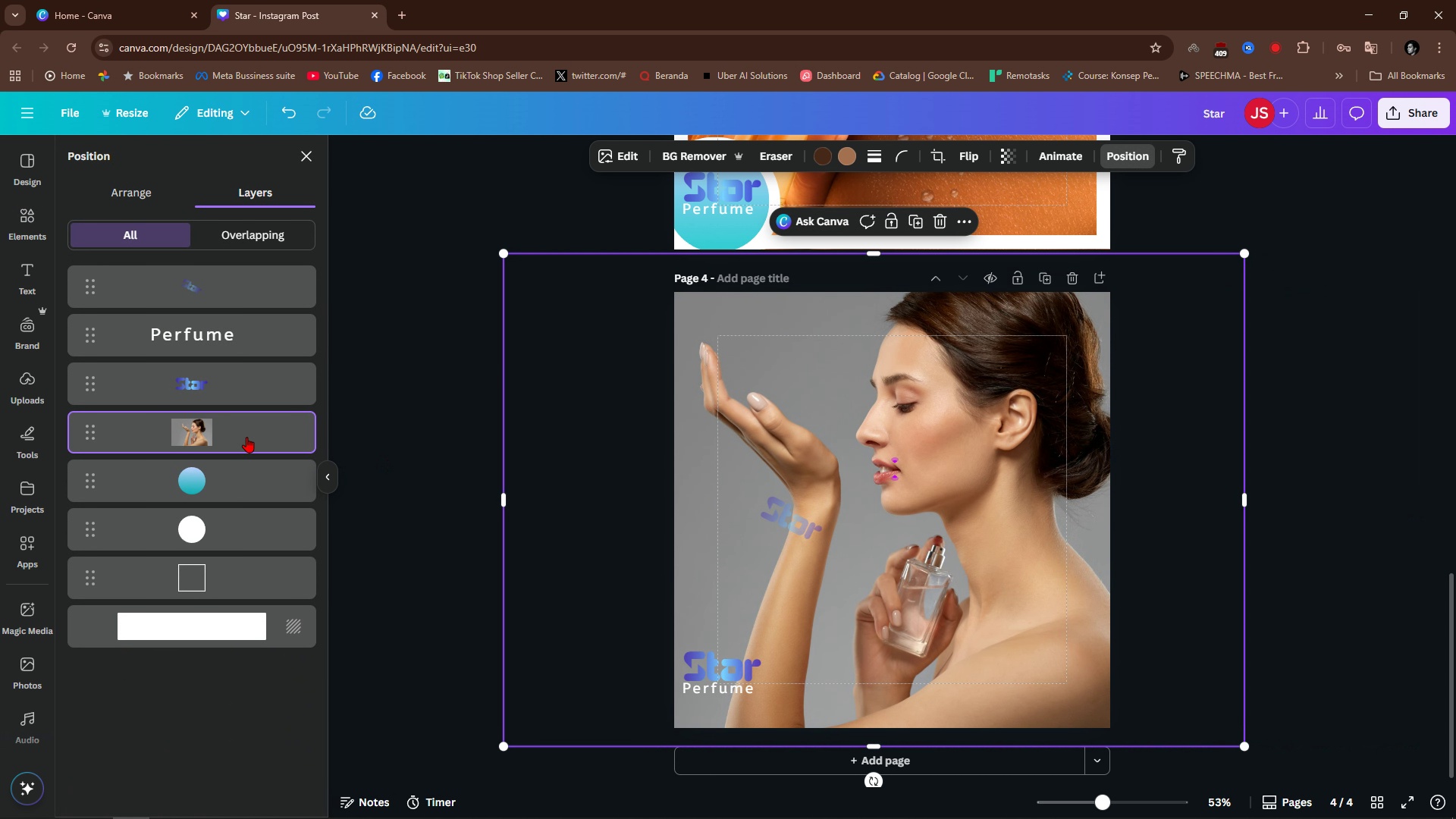 
left_click_drag(start_coordinate=[239, 419], to_coordinate=[230, 596])
 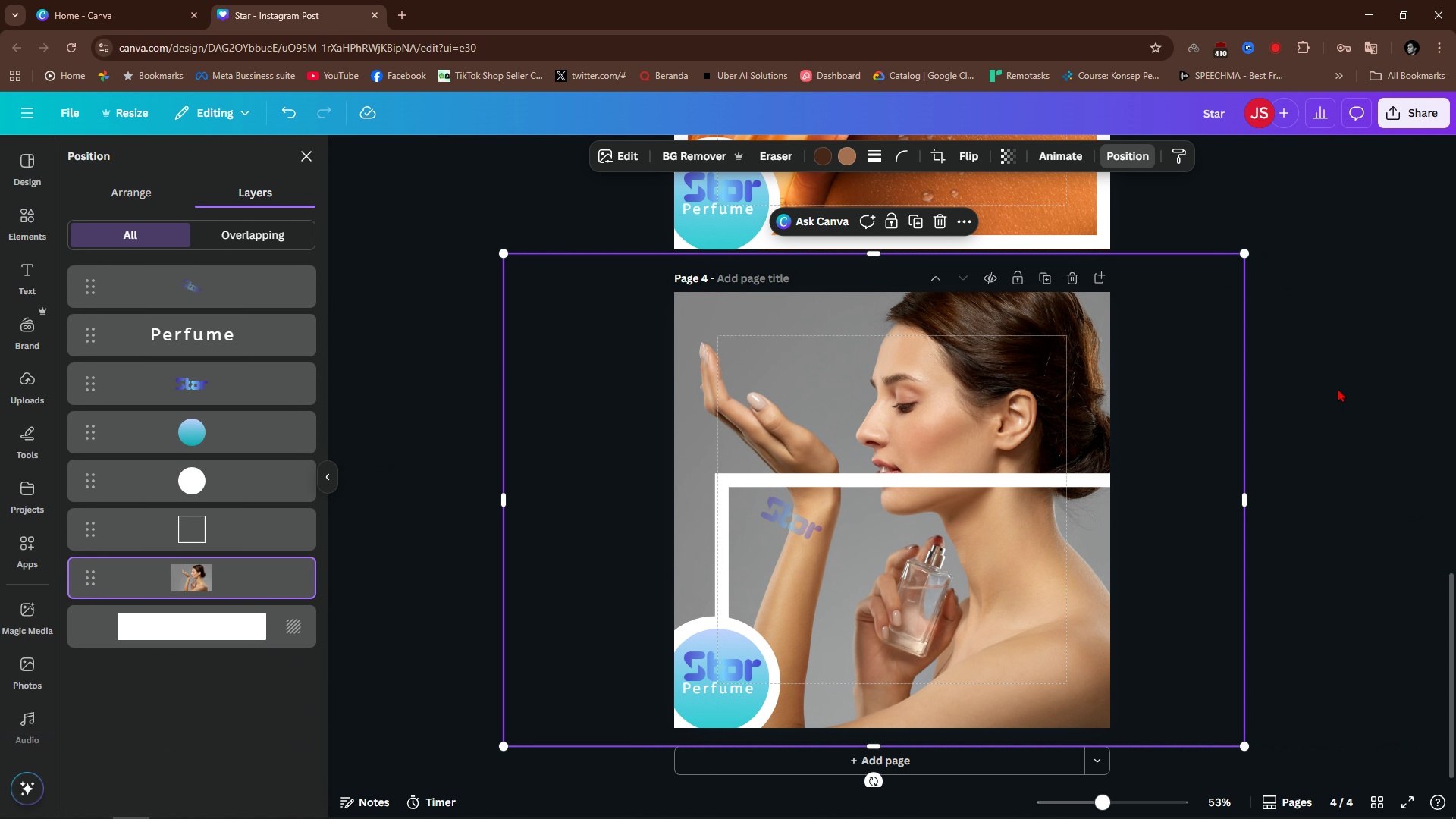 
left_click([1338, 388])
 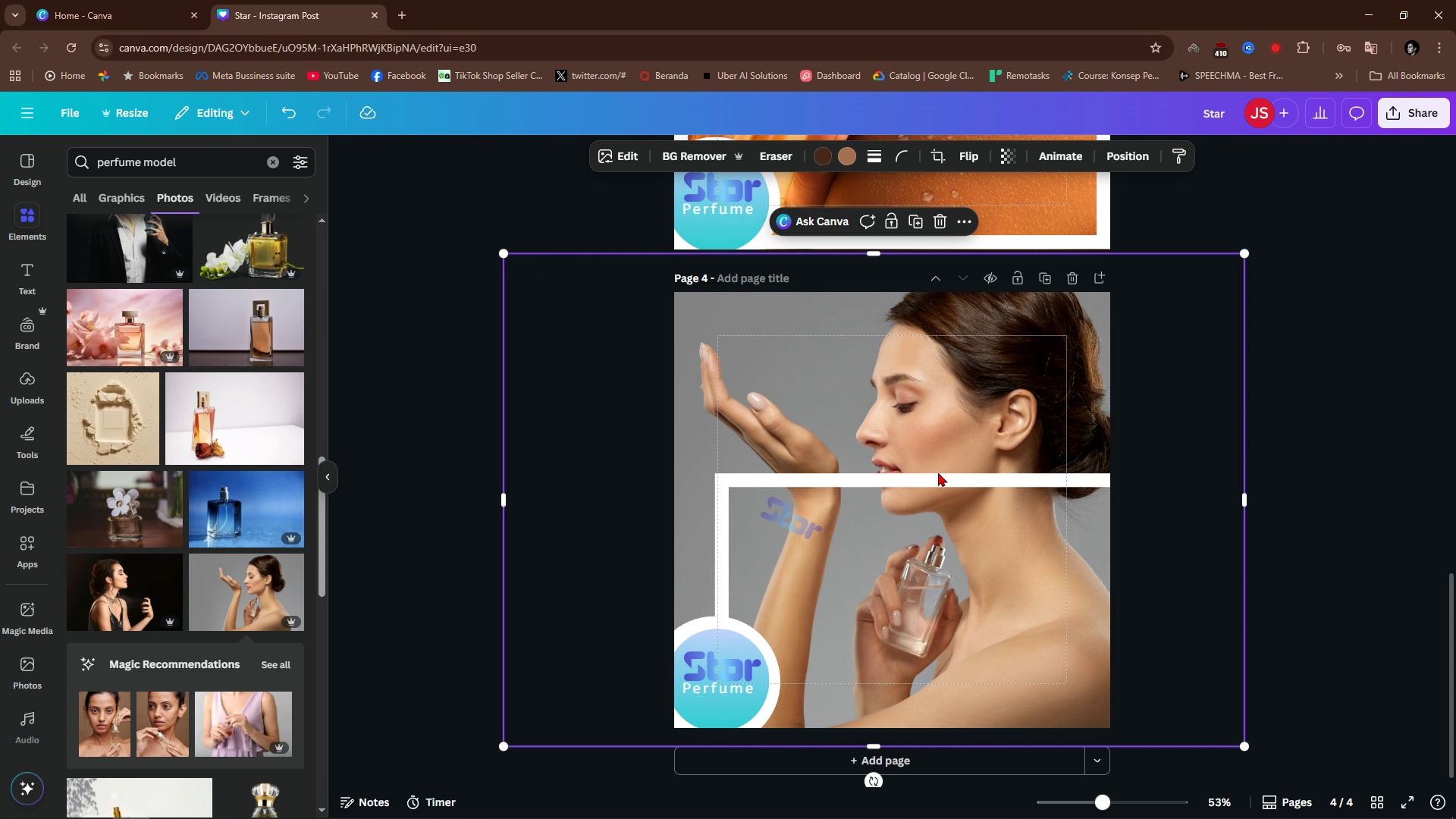 
left_click([938, 472])
 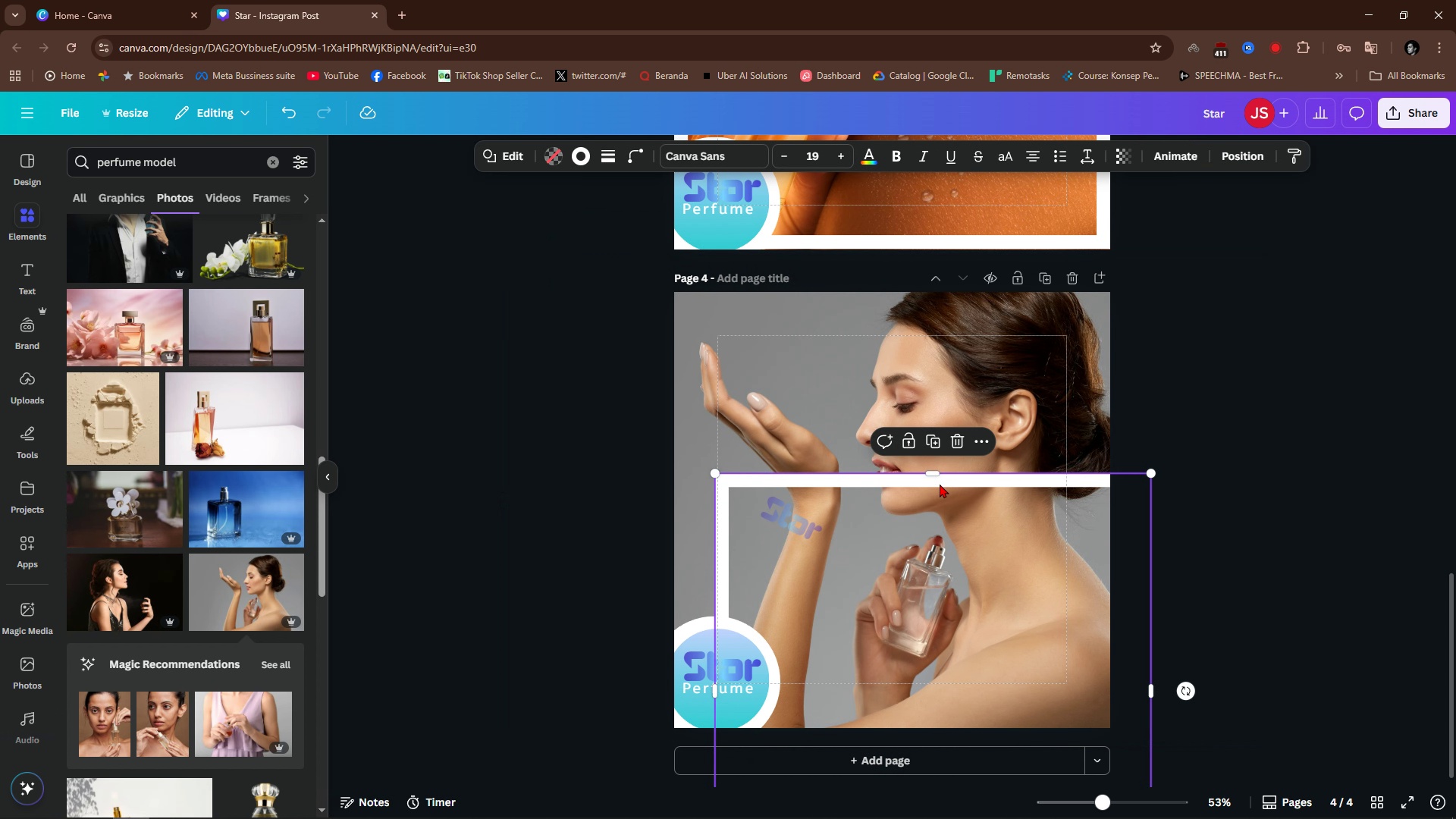 
double_click([940, 484])
 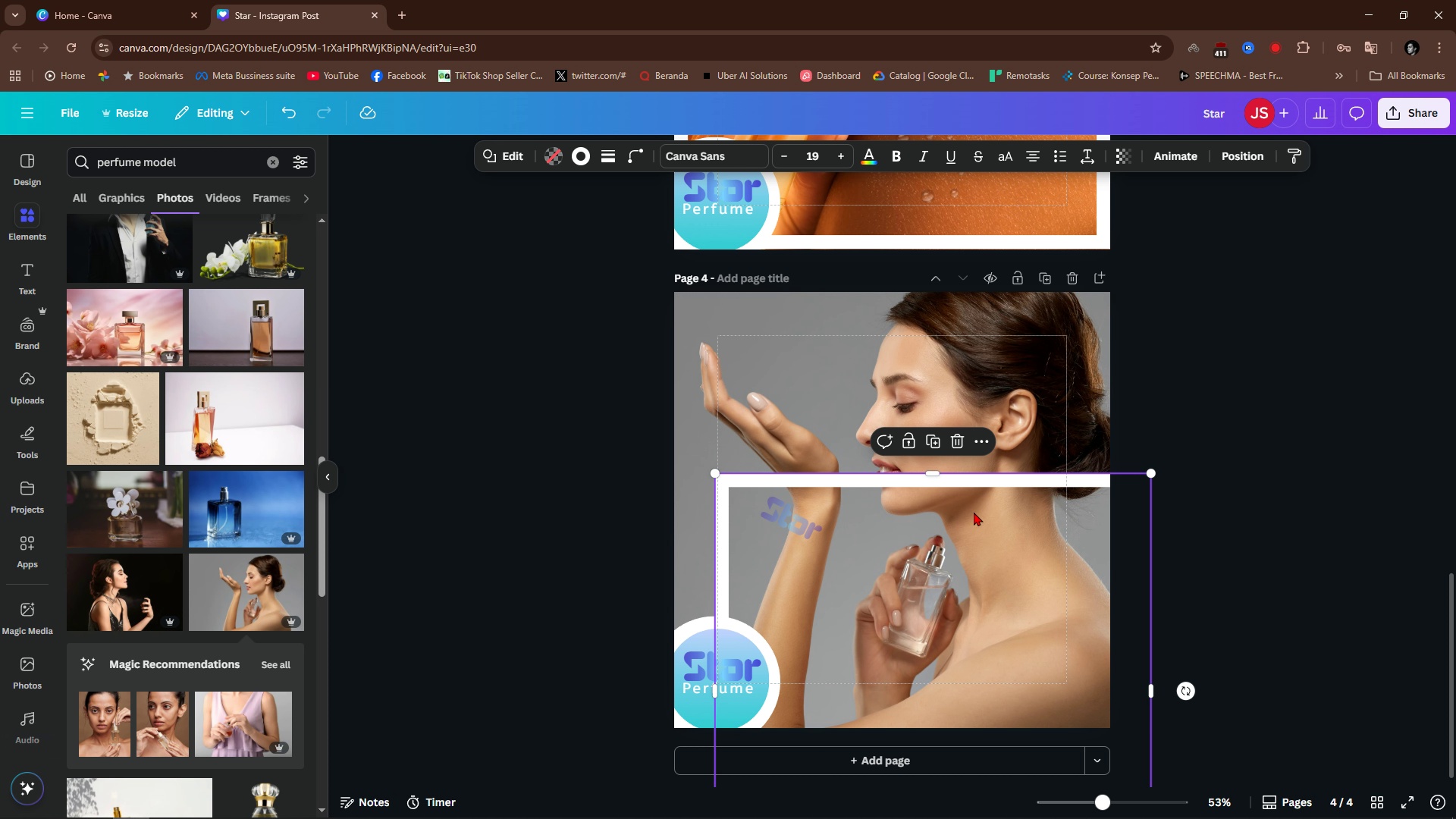 
left_click_drag(start_coordinate=[977, 532], to_coordinate=[938, 351])
 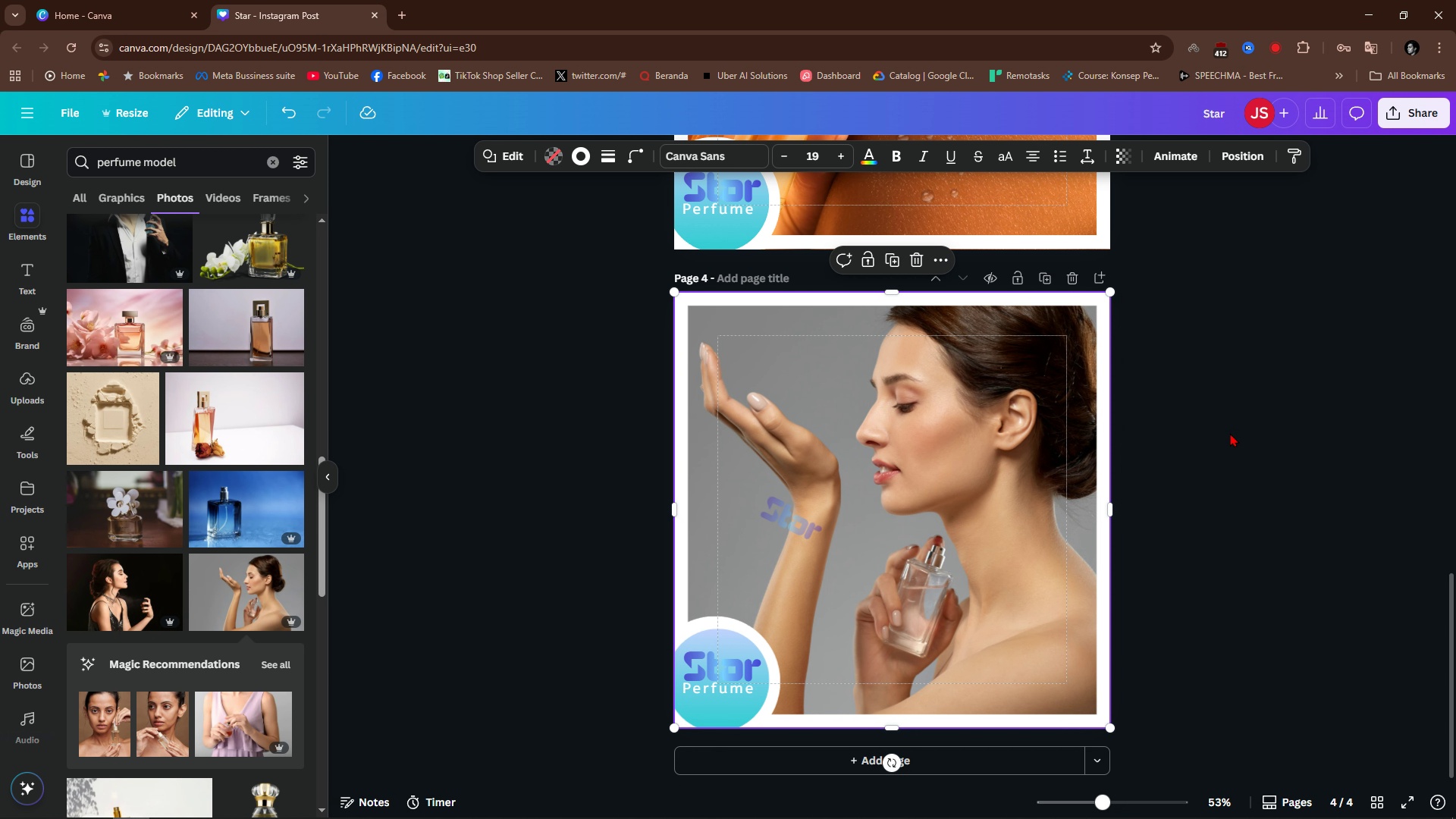 
left_click([1230, 433])
 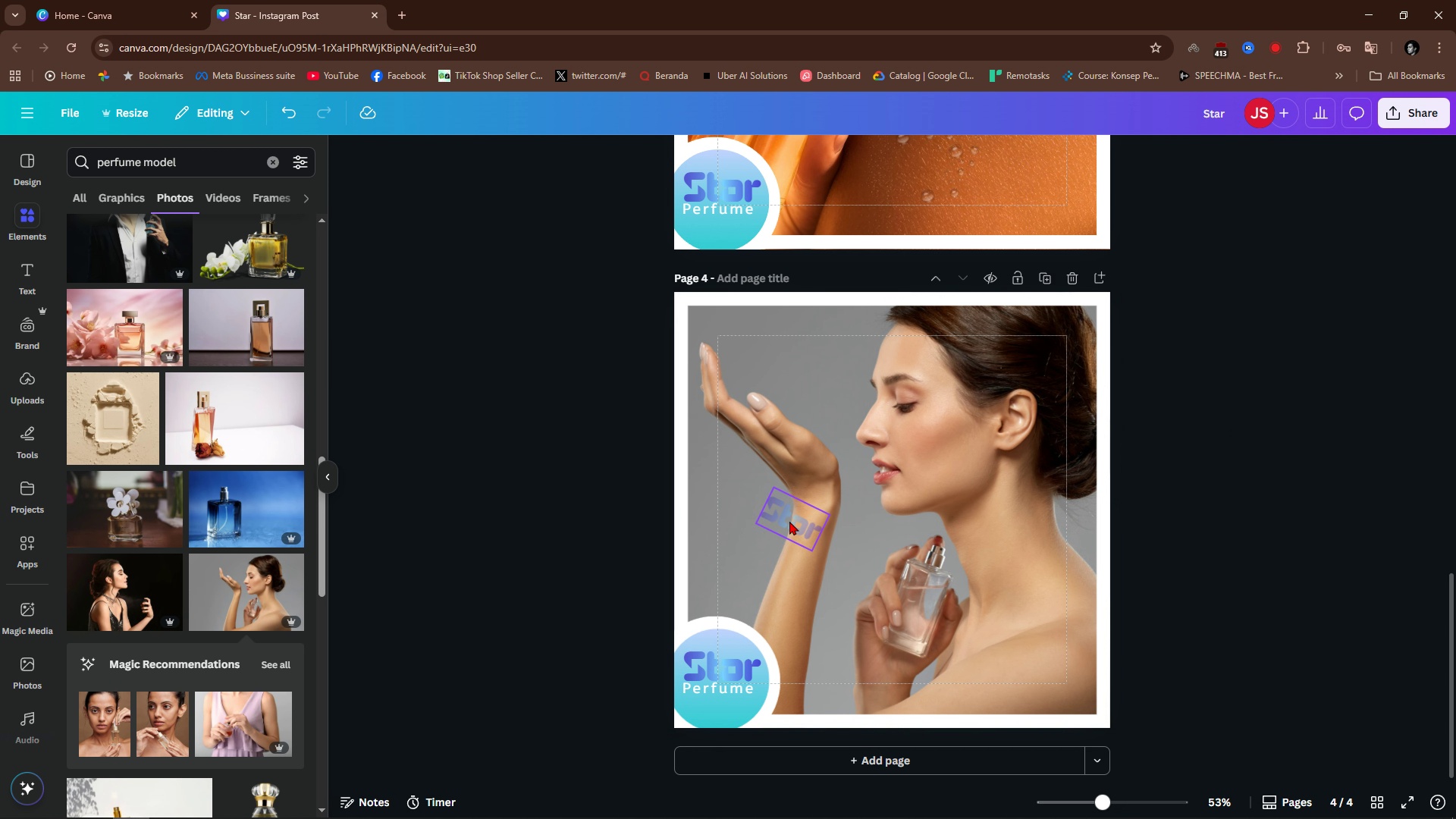 
left_click([783, 527])
 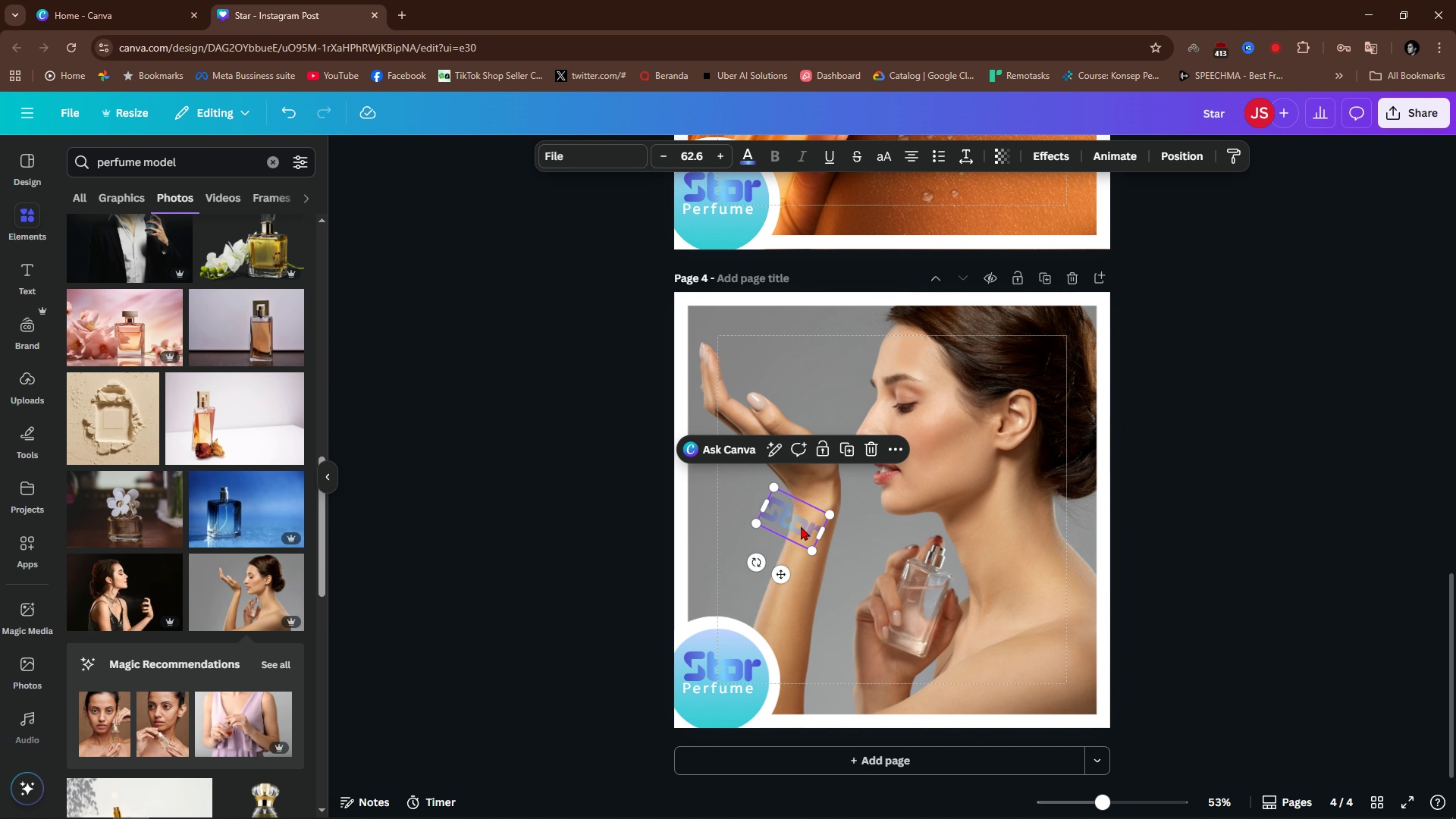 
left_click_drag(start_coordinate=[793, 525], to_coordinate=[918, 605])
 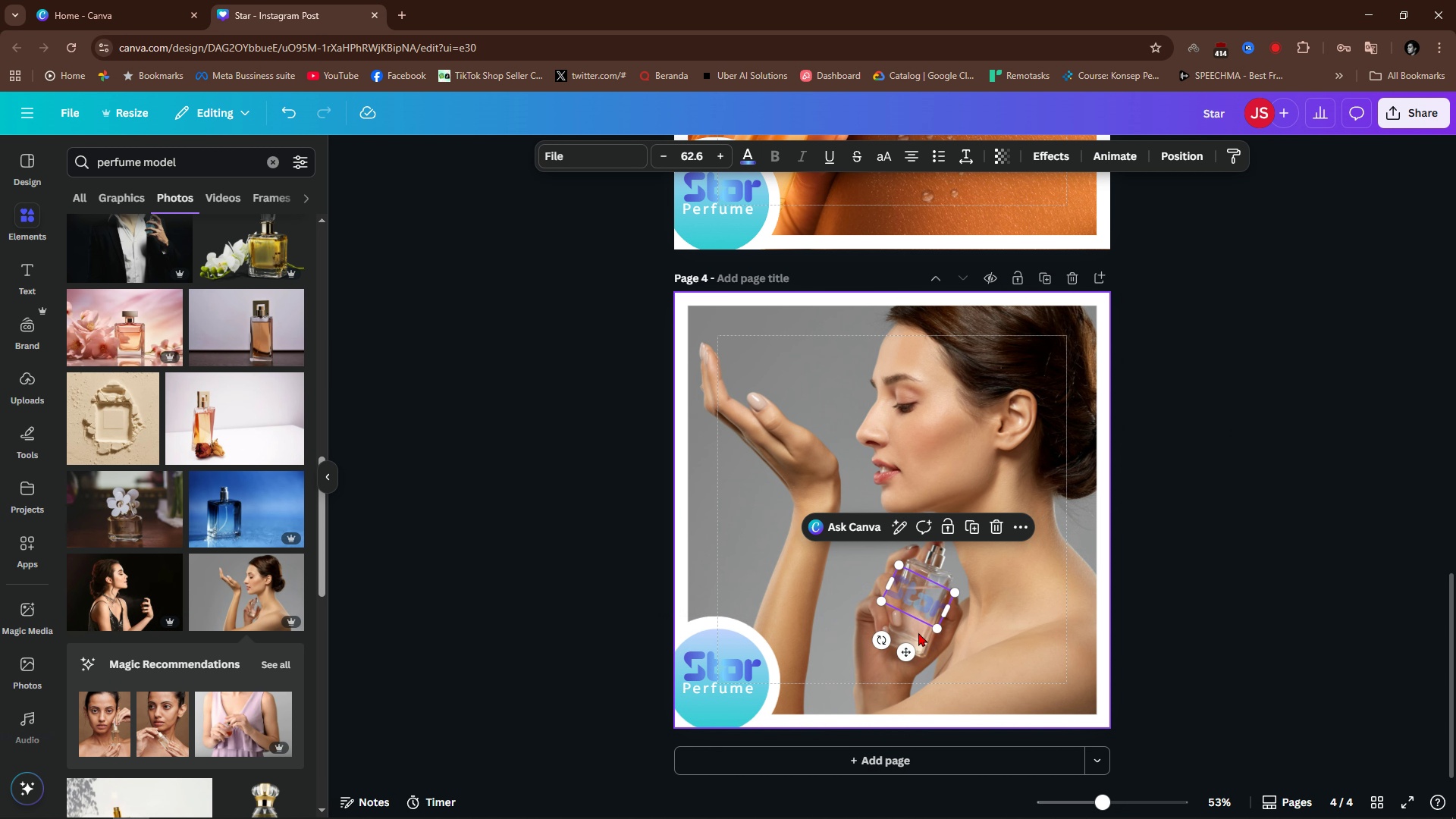 
hold_key(key=ControlLeft, duration=1.52)
scroll: coordinate [1057, 535], scroll_direction: up, amount: 6.0
 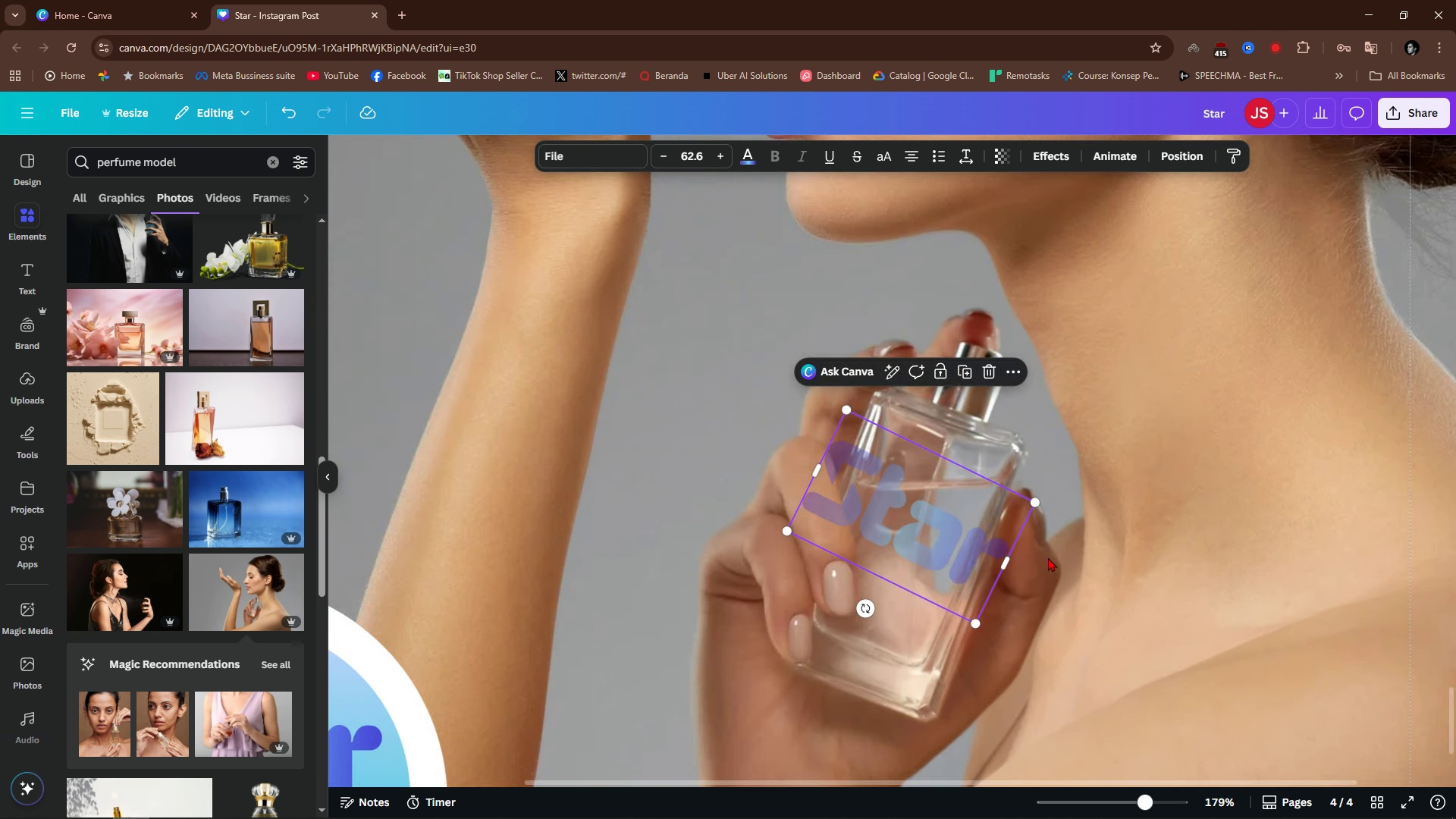 
key(Control+ControlLeft)
 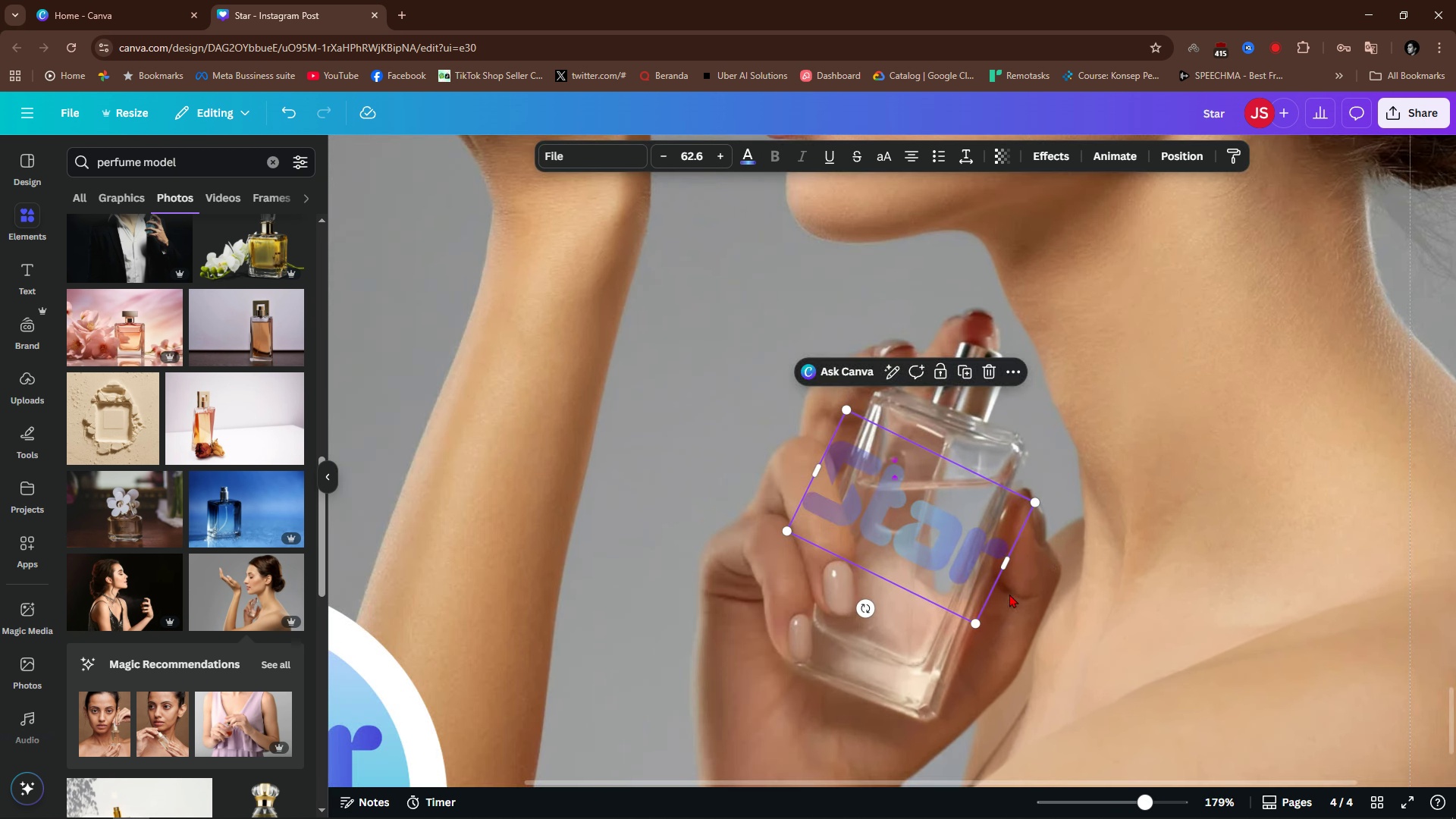 
key(Control+ControlLeft)
 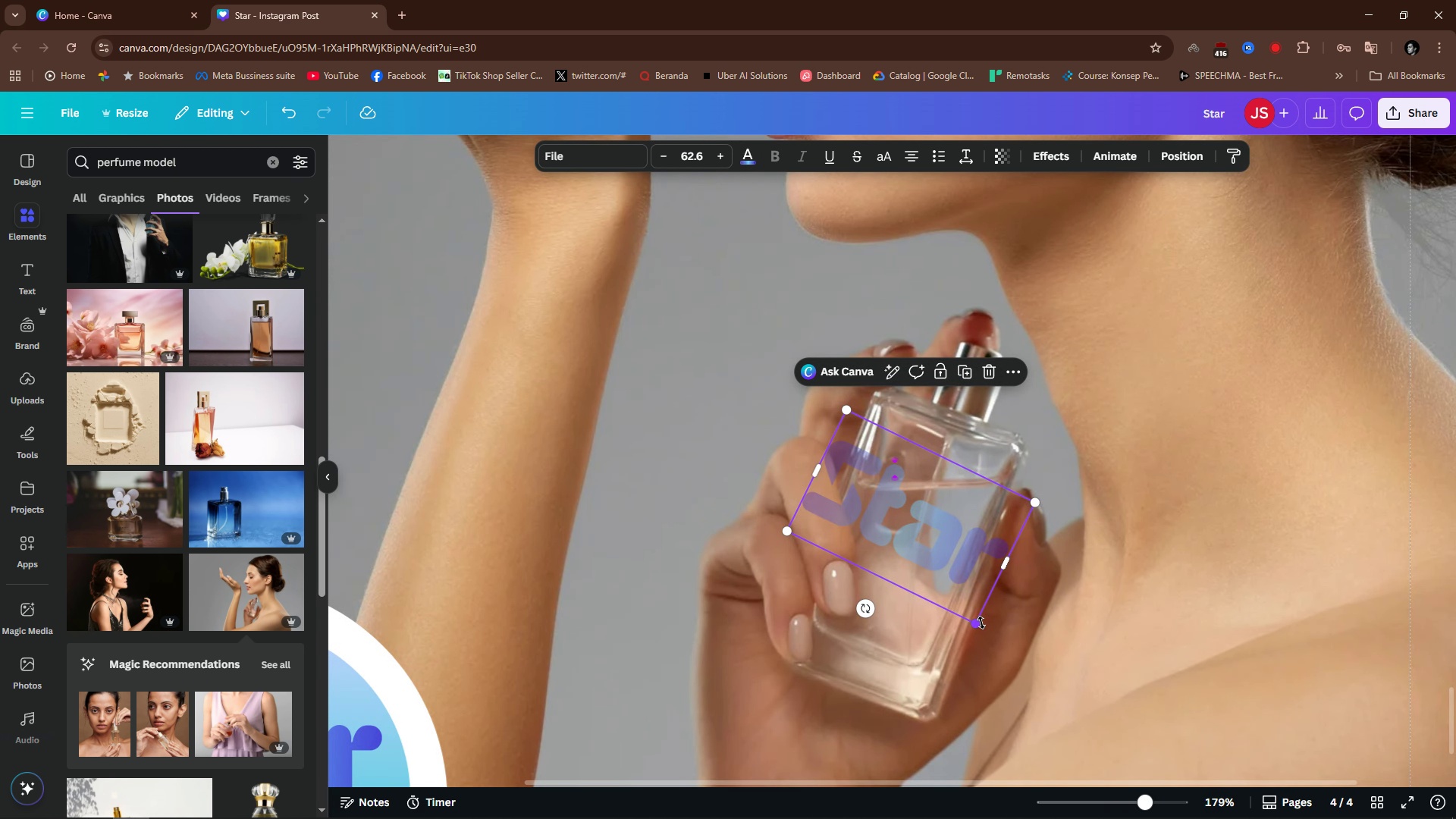 
left_click_drag(start_coordinate=[981, 623], to_coordinate=[926, 491])
 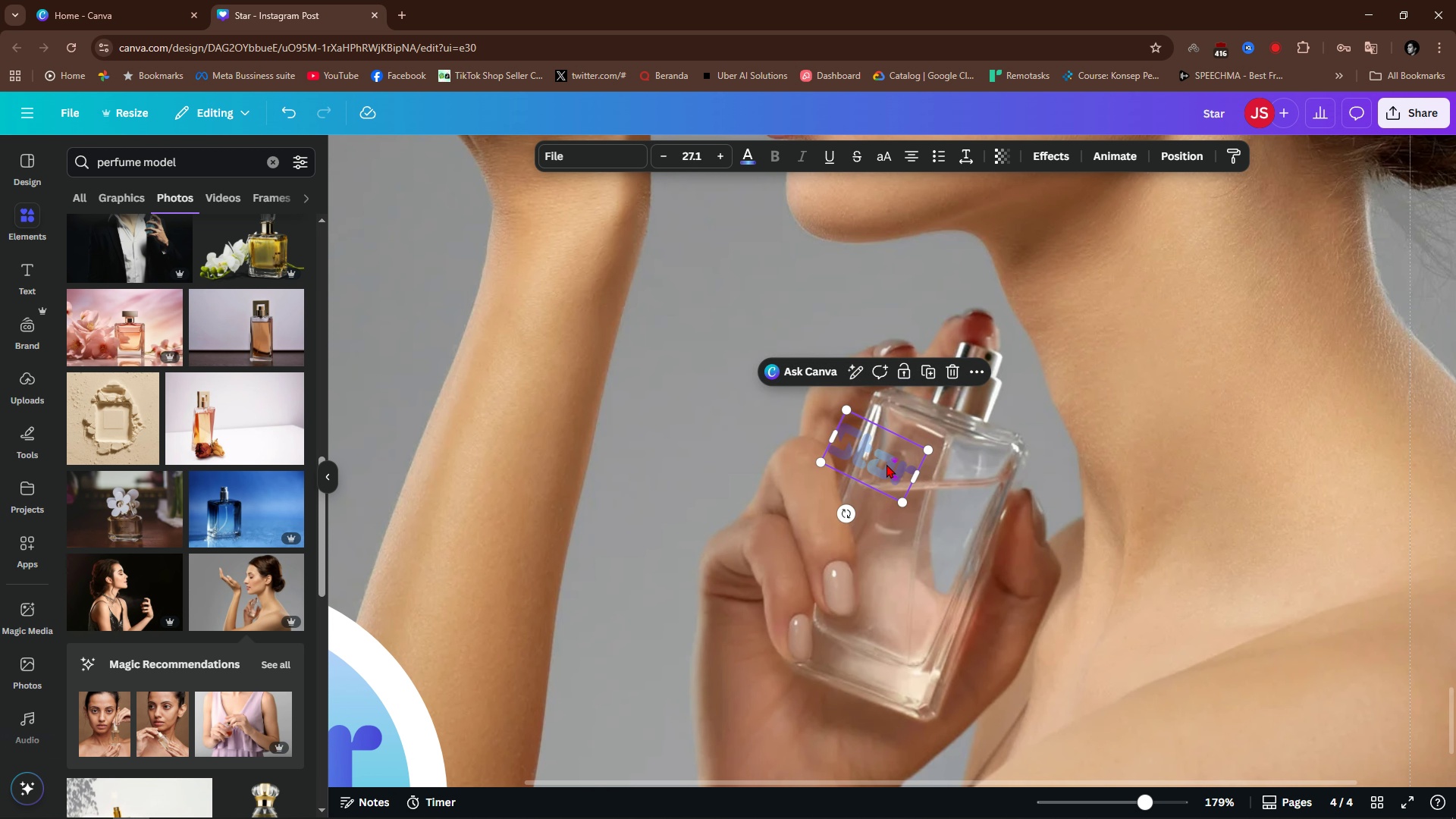 
left_click_drag(start_coordinate=[886, 464], to_coordinate=[917, 534])
 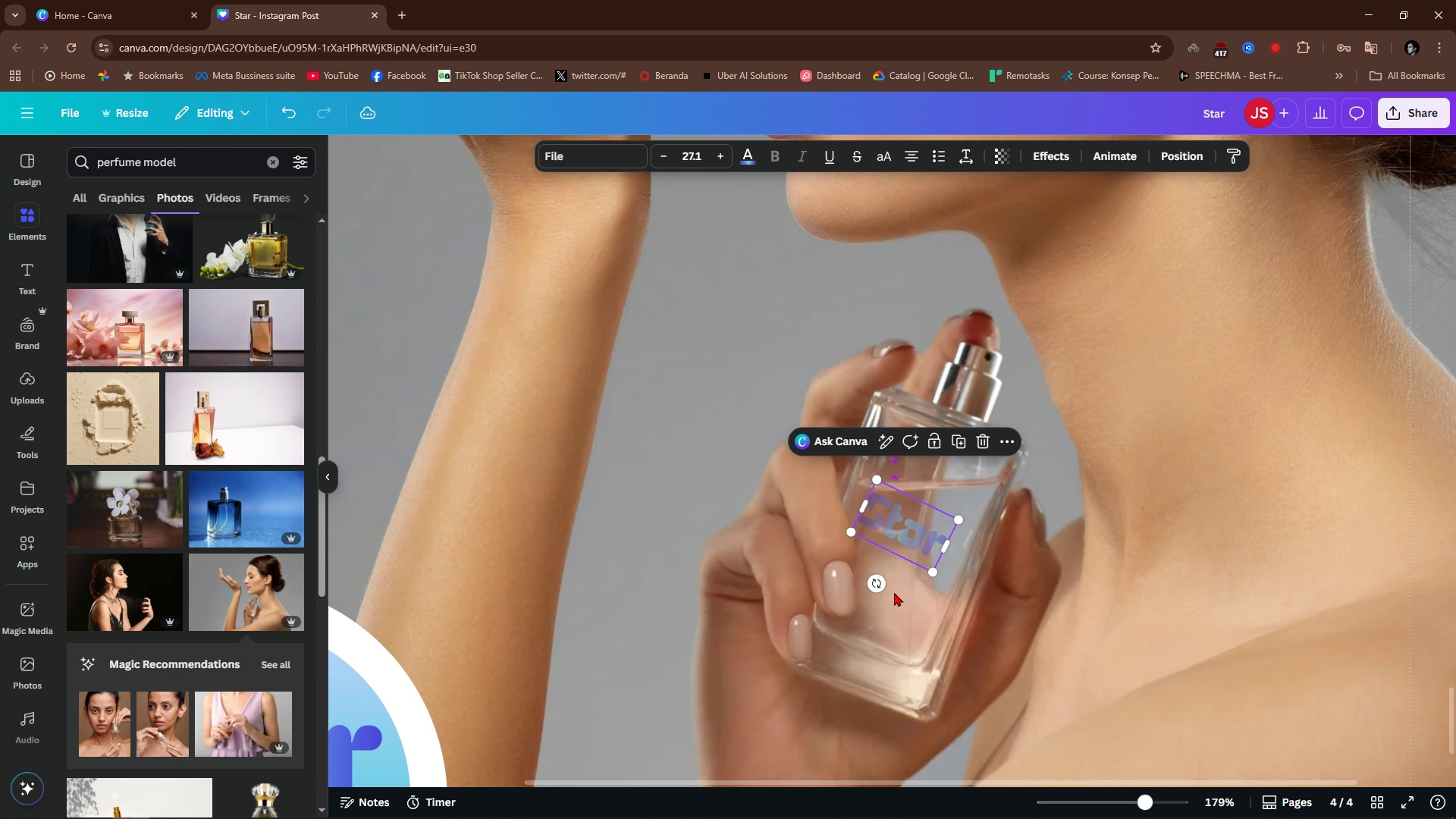 
mouse_move([883, 574])
 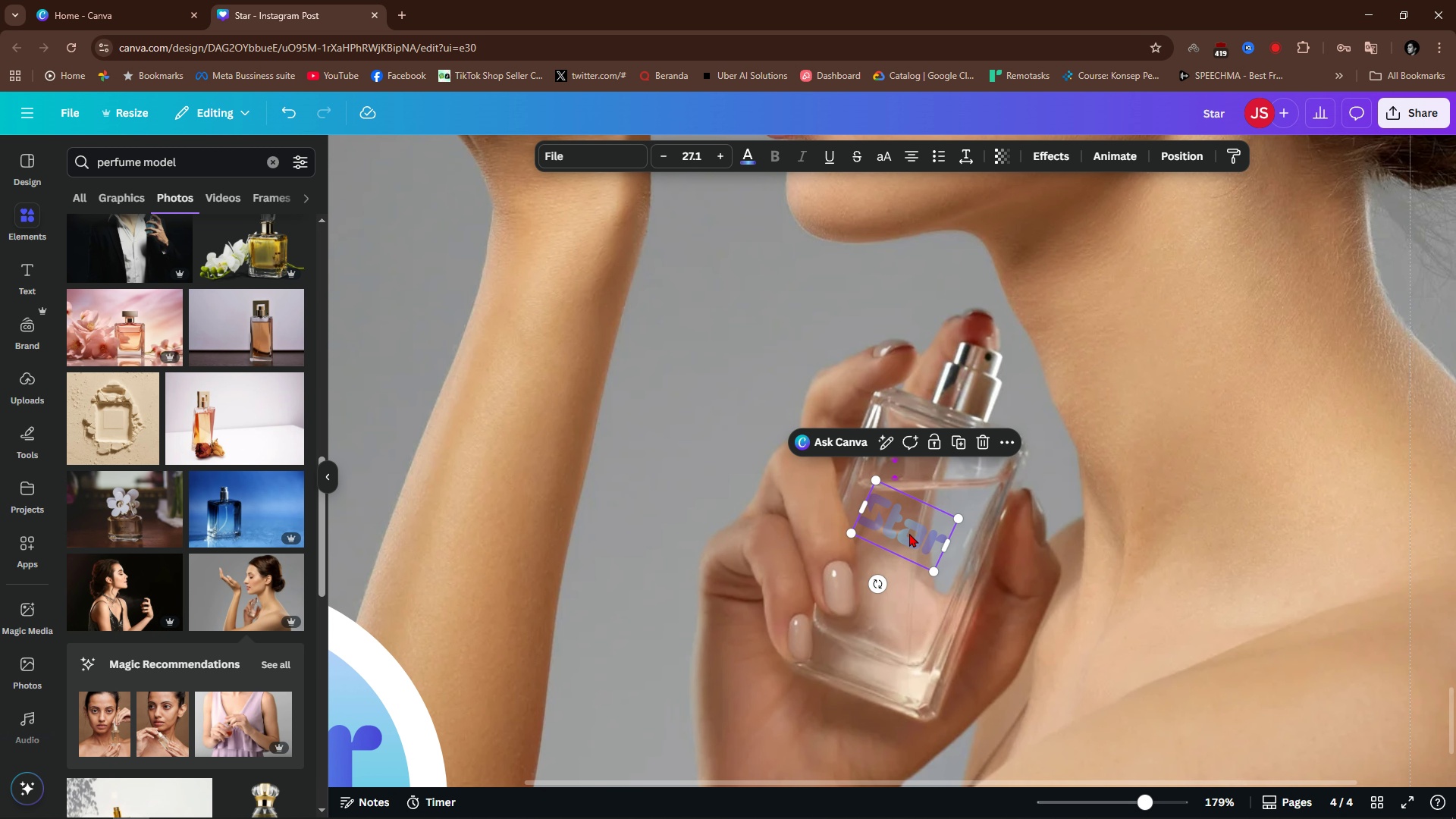 
left_click_drag(start_coordinate=[905, 532], to_coordinate=[912, 541])
 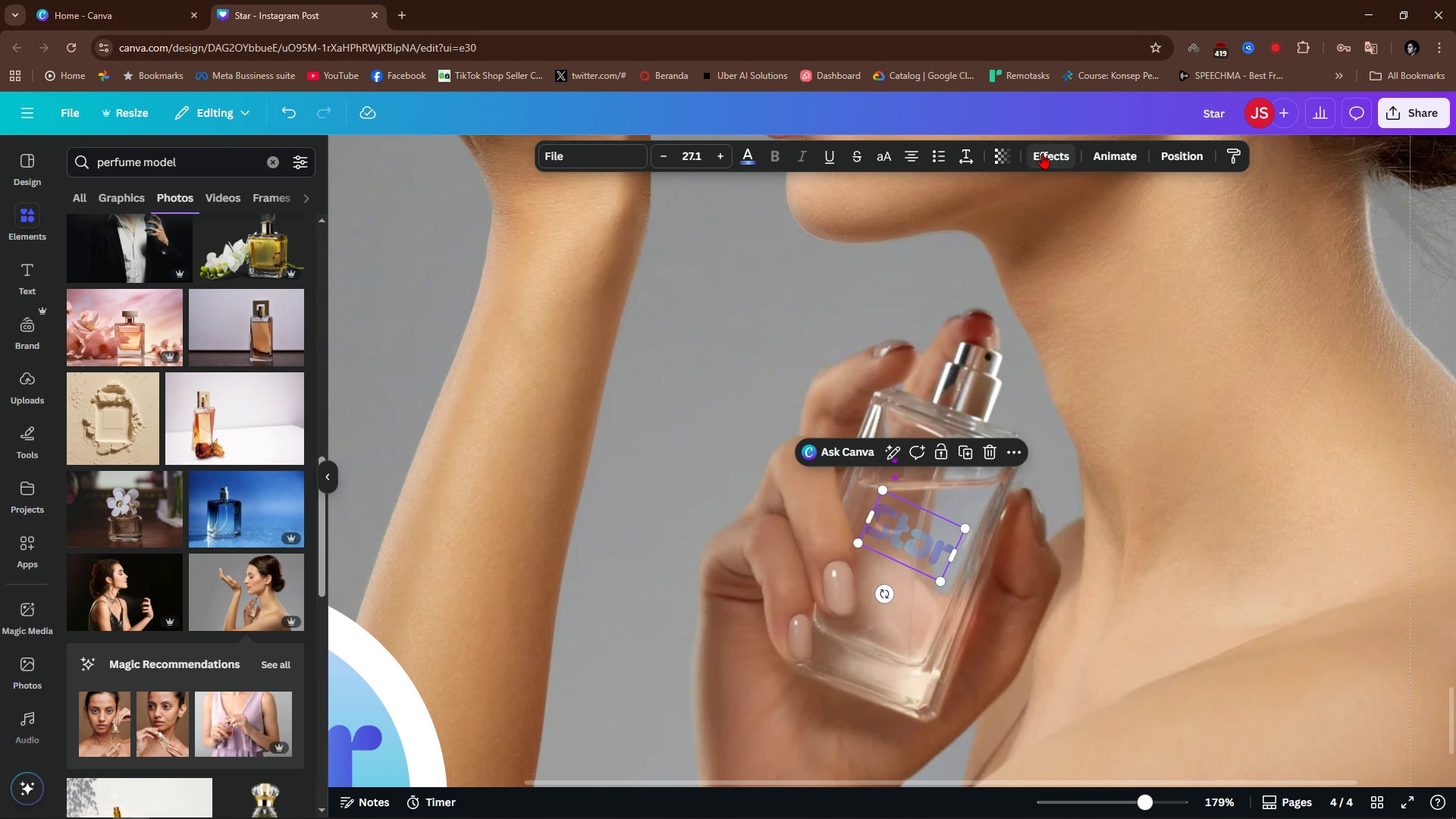 
left_click([1042, 152])
 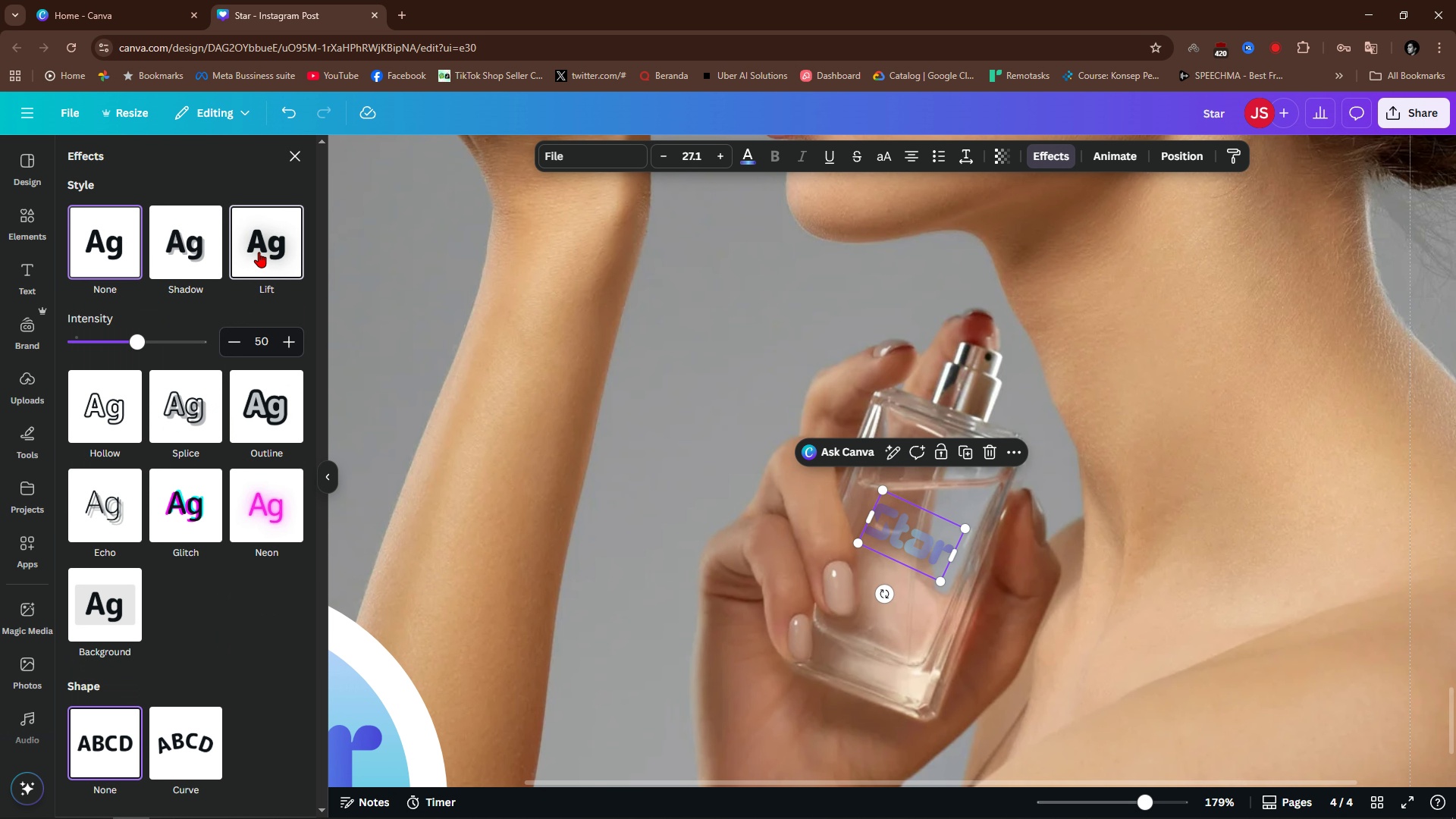 
left_click([259, 252])
 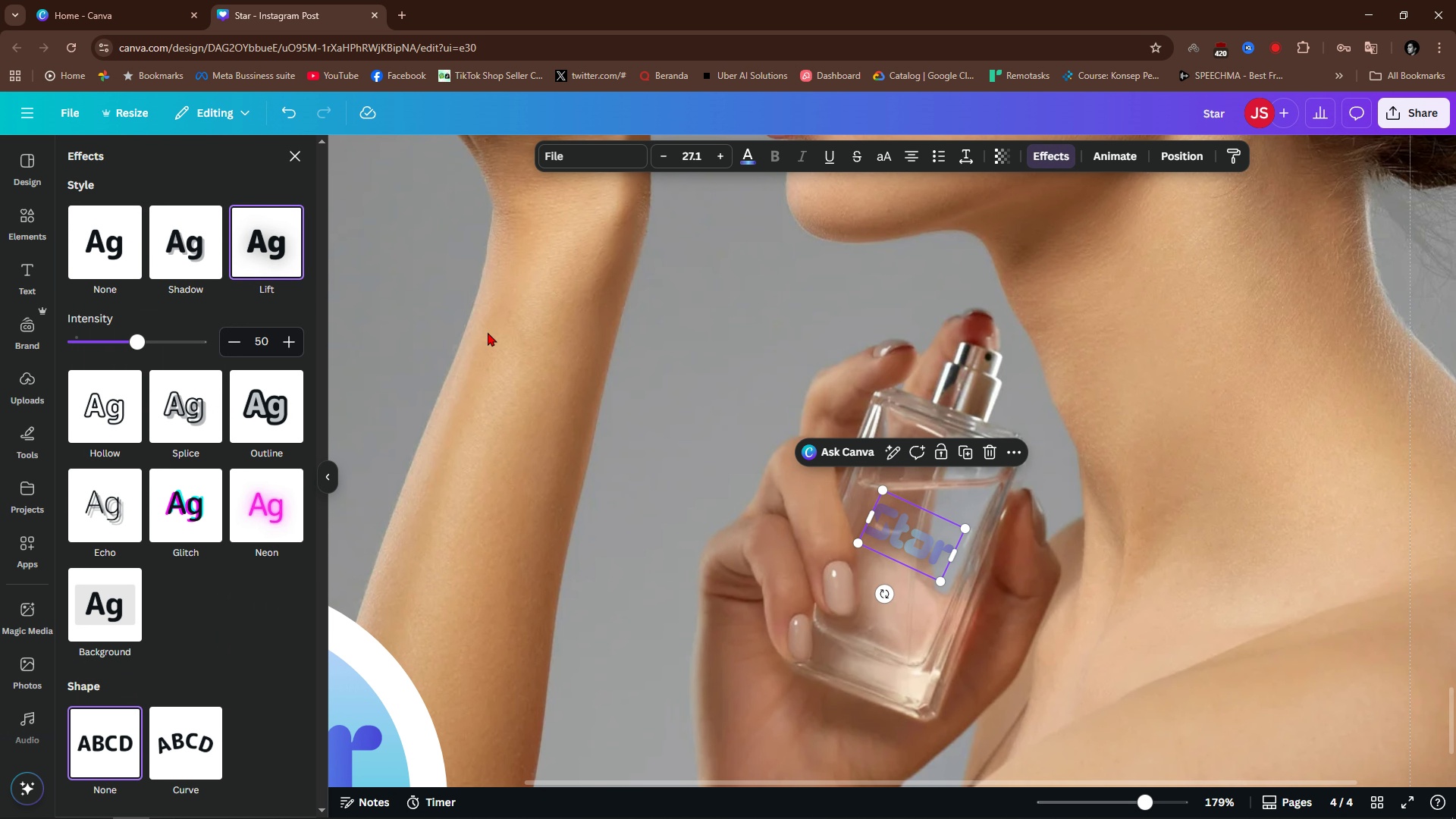 
left_click([571, 357])
 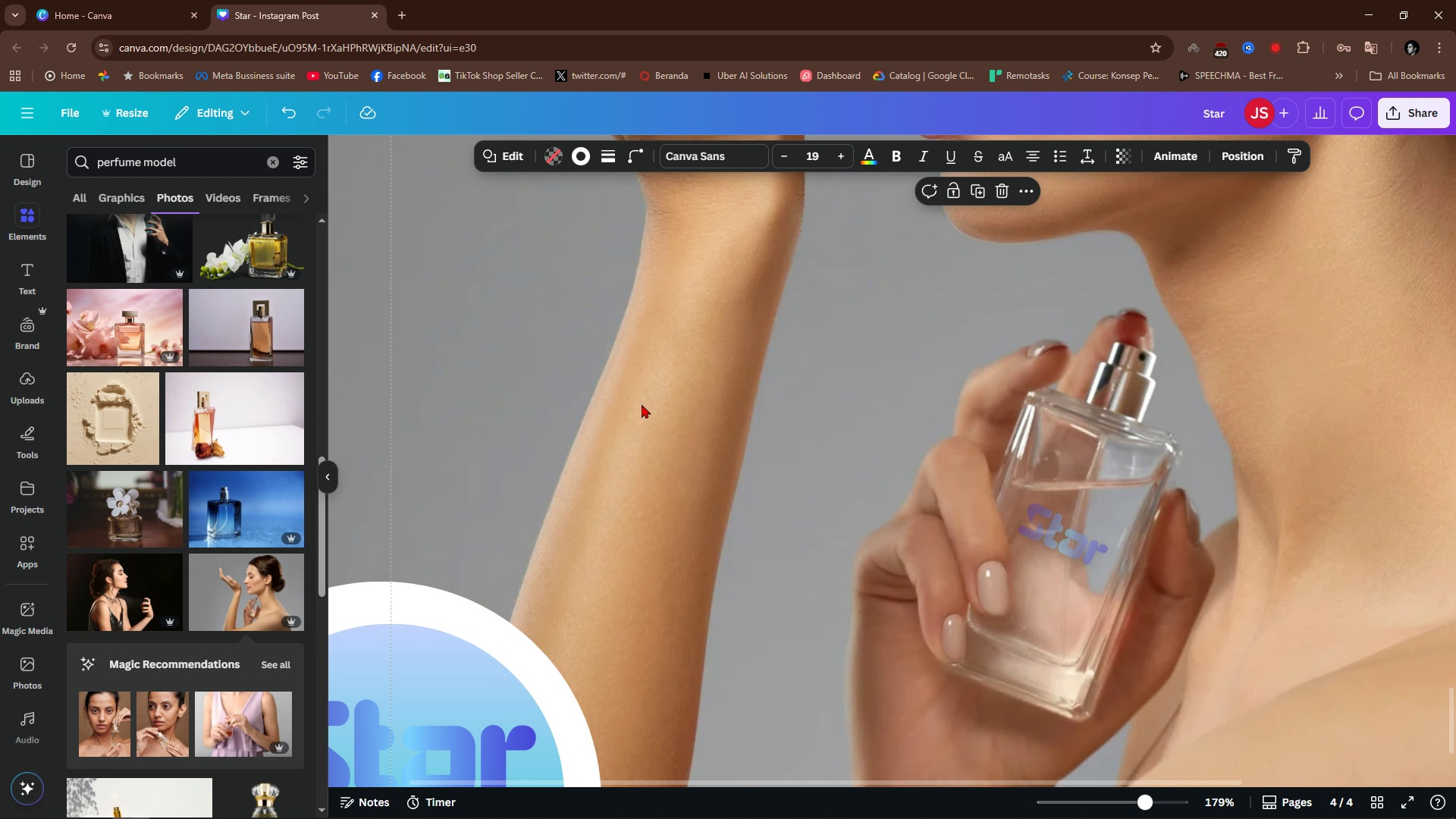 
left_click([642, 404])
 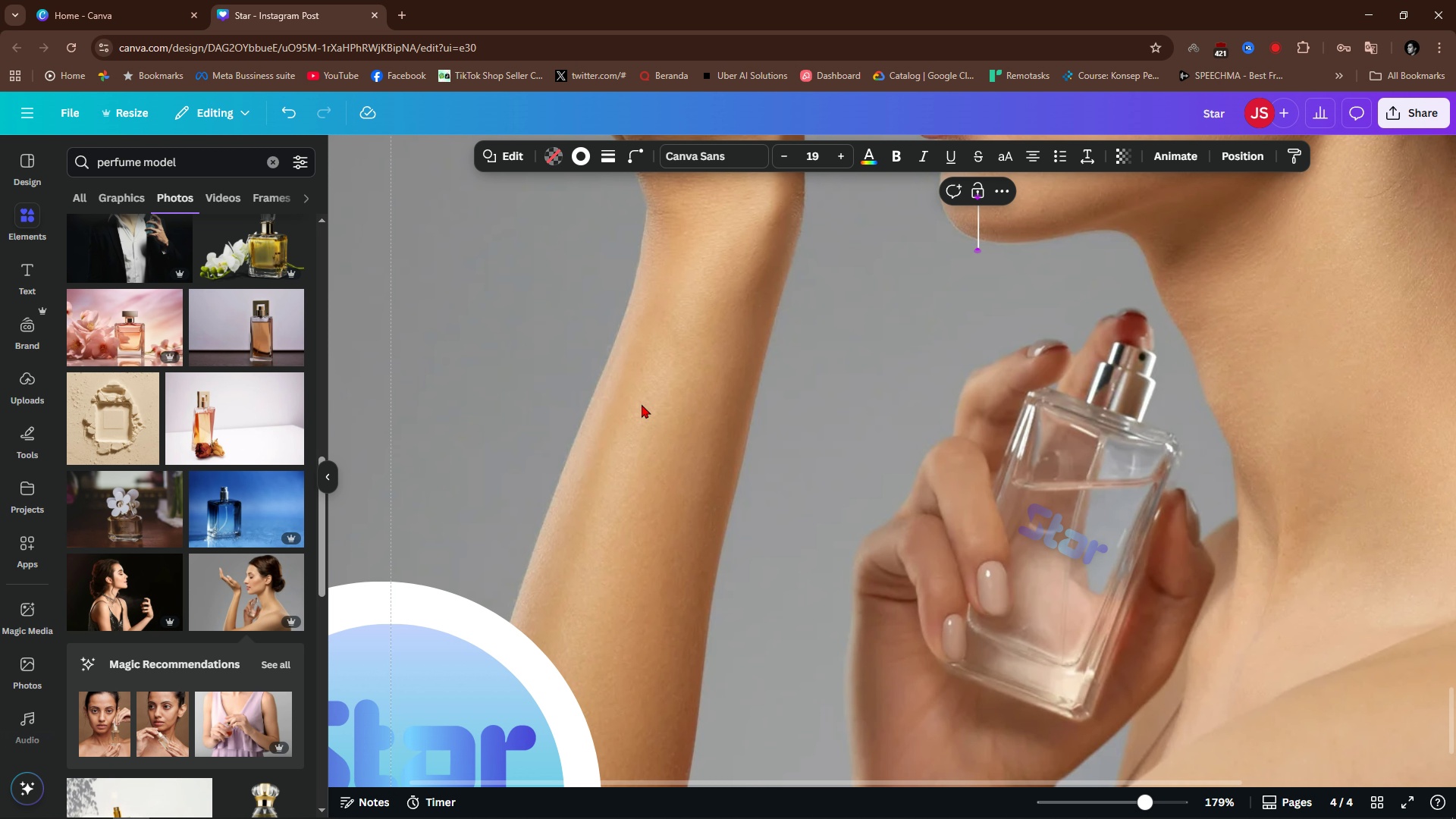 
hold_key(key=ControlLeft, duration=0.91)
scroll: coordinate [642, 404], scroll_direction: down, amount: 6.0
 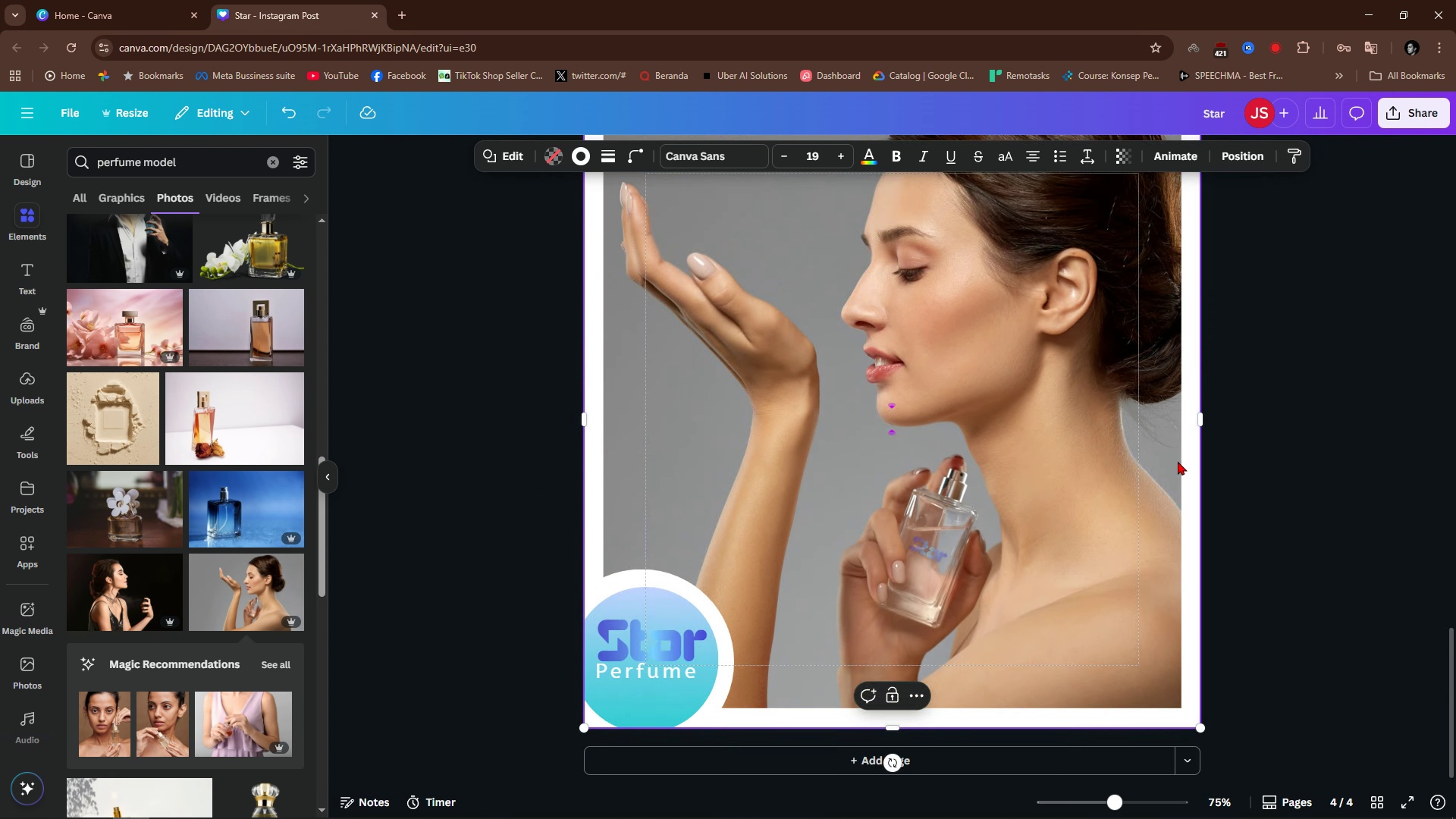 
left_click([1178, 461])
 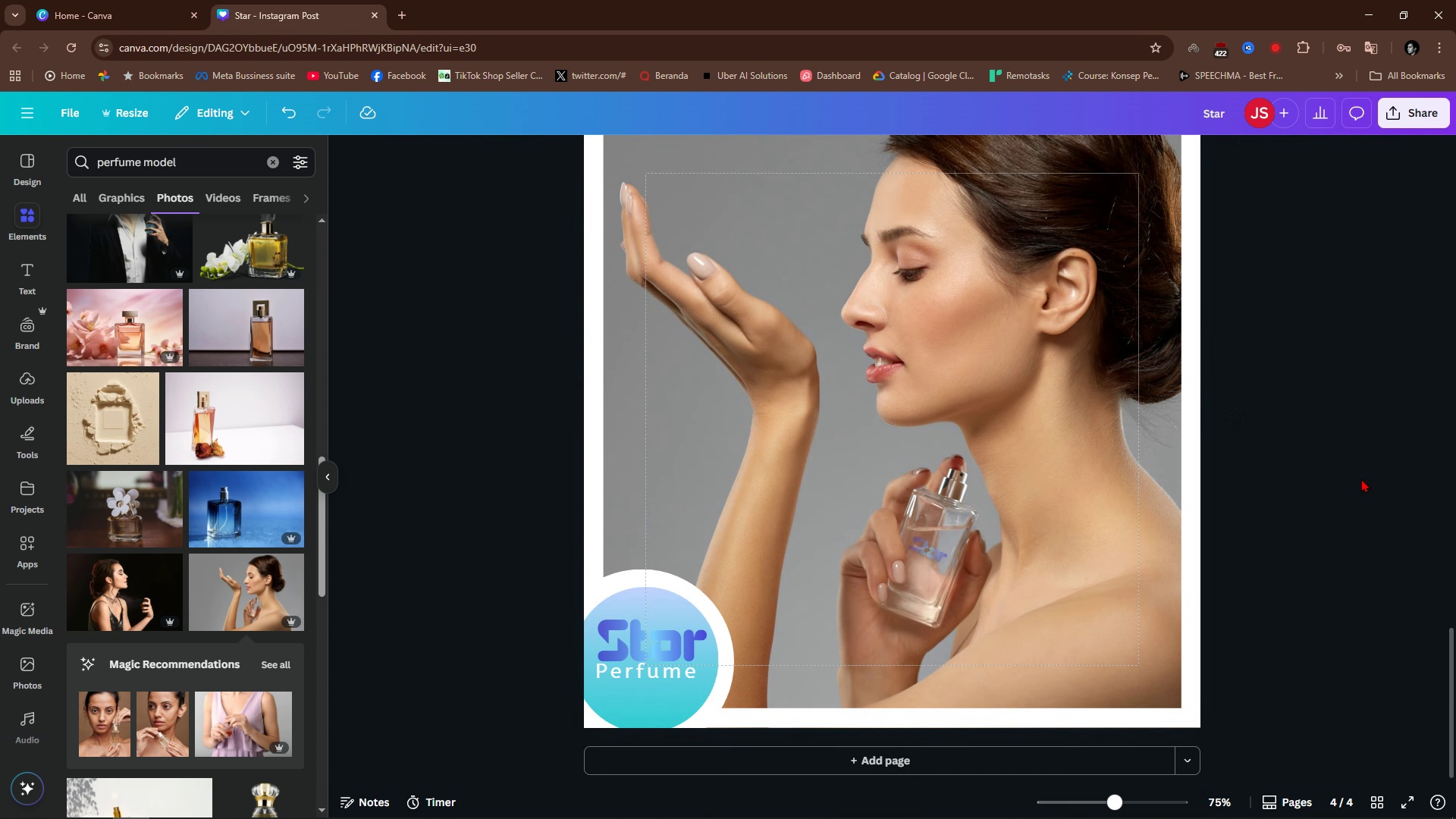 
scroll: coordinate [1361, 479], scroll_direction: up, amount: 2.0
 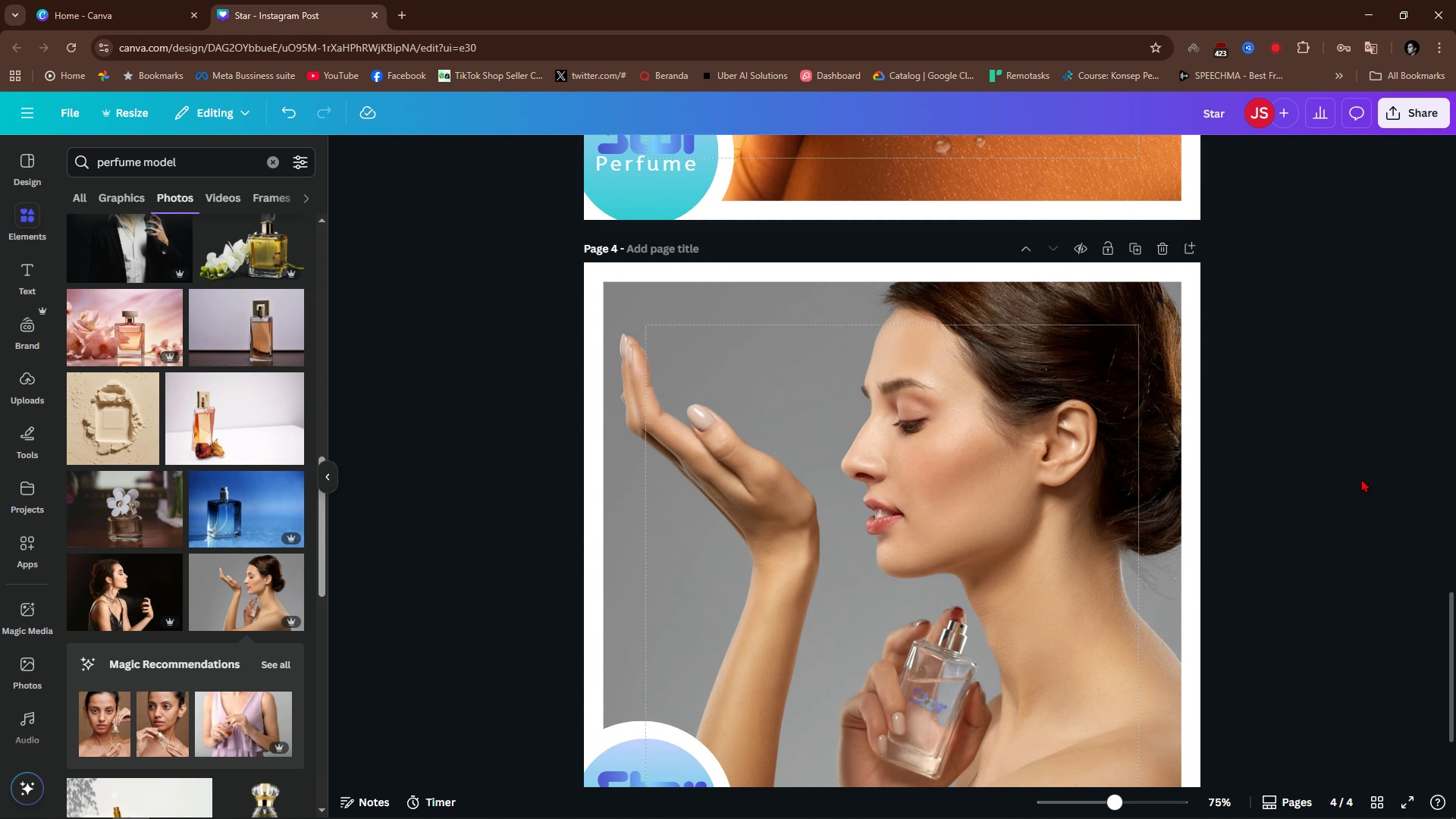 
hold_key(key=ControlLeft, duration=1.25)
scroll: coordinate [1361, 479], scroll_direction: down, amount: 3.0
 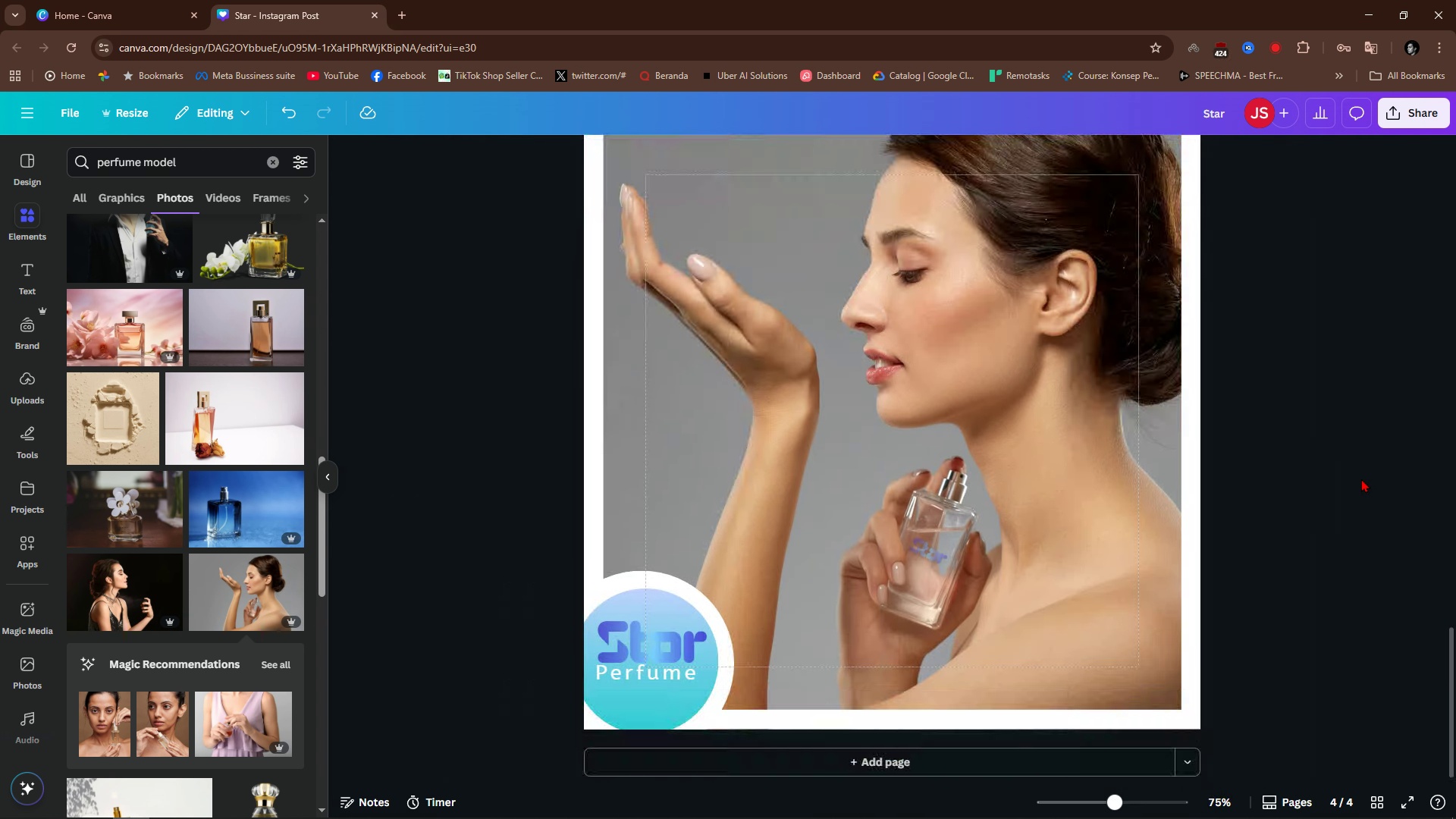 
scroll: coordinate [1361, 479], scroll_direction: up, amount: 1.0
 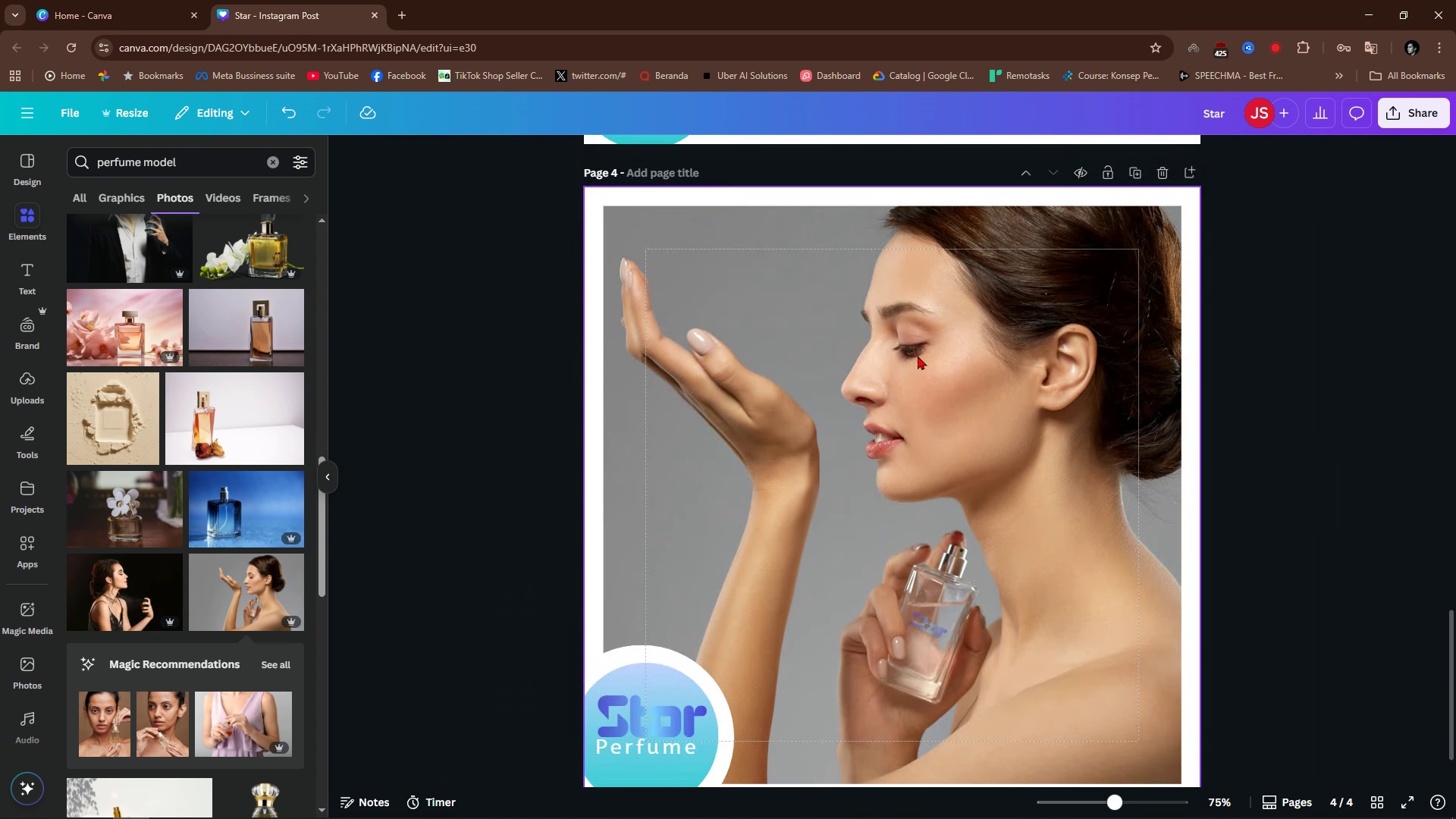 
left_click([918, 356])
 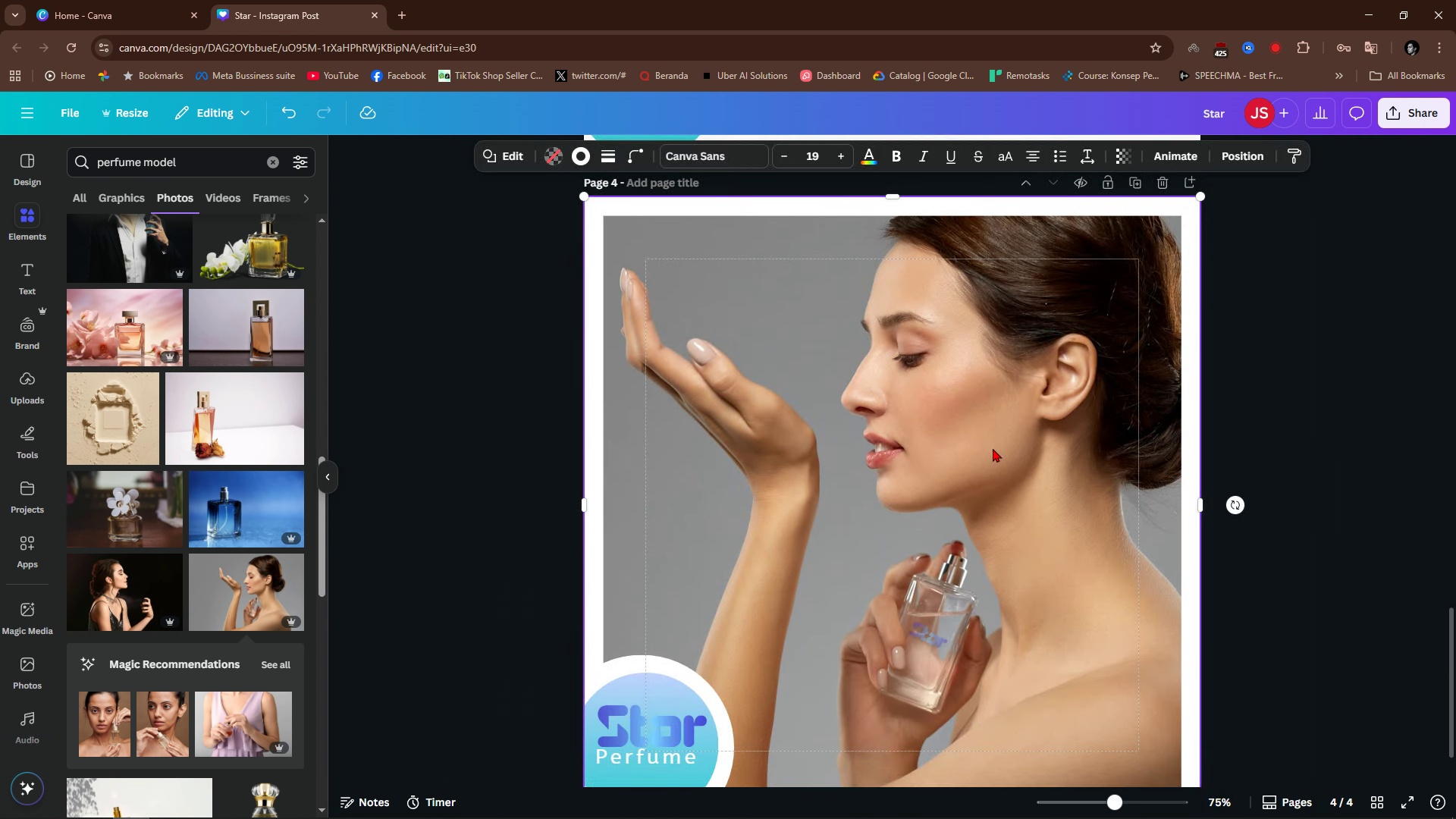 
scroll: coordinate [993, 448], scroll_direction: up, amount: 1.0
 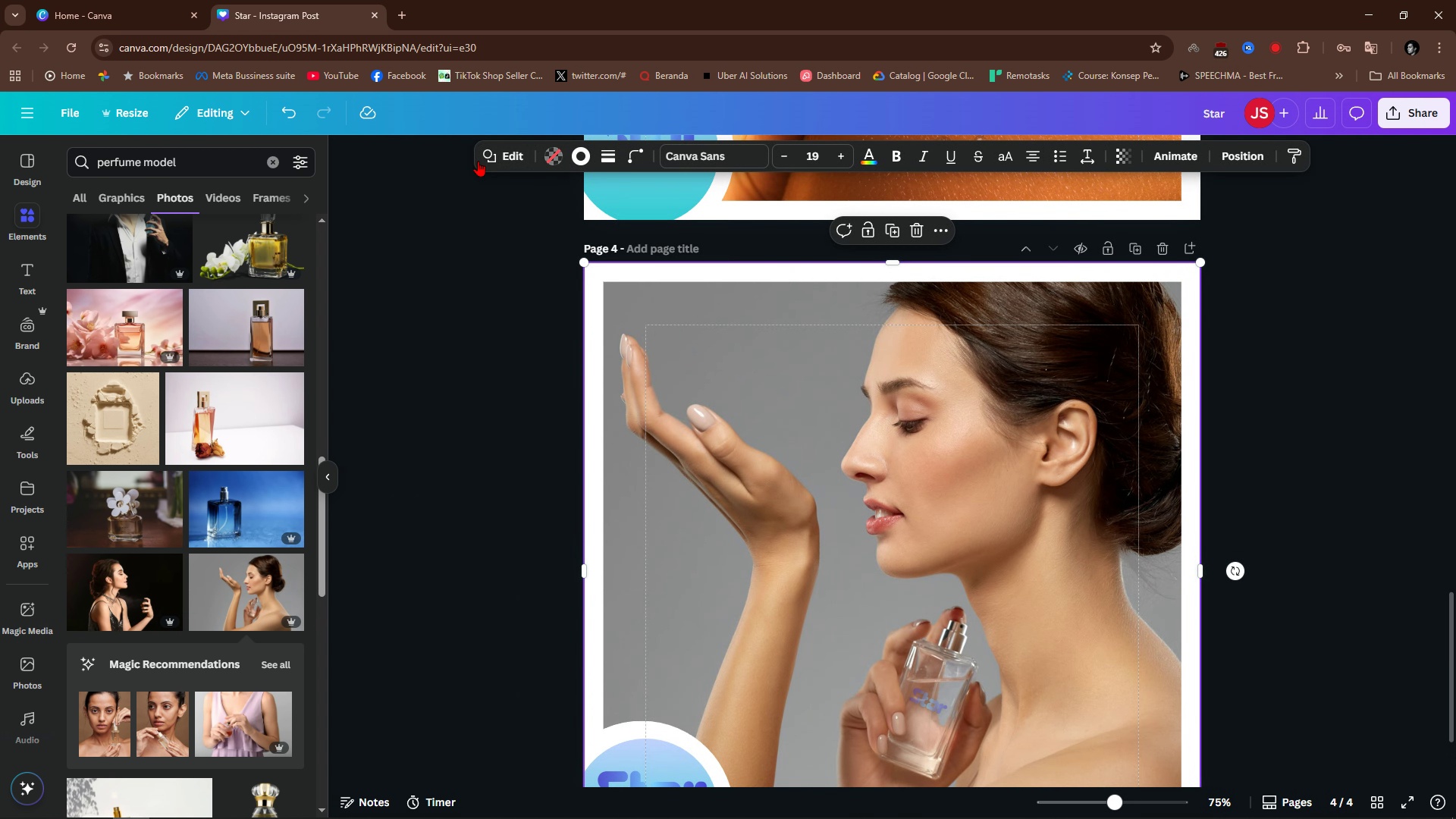 
left_click([499, 152])
 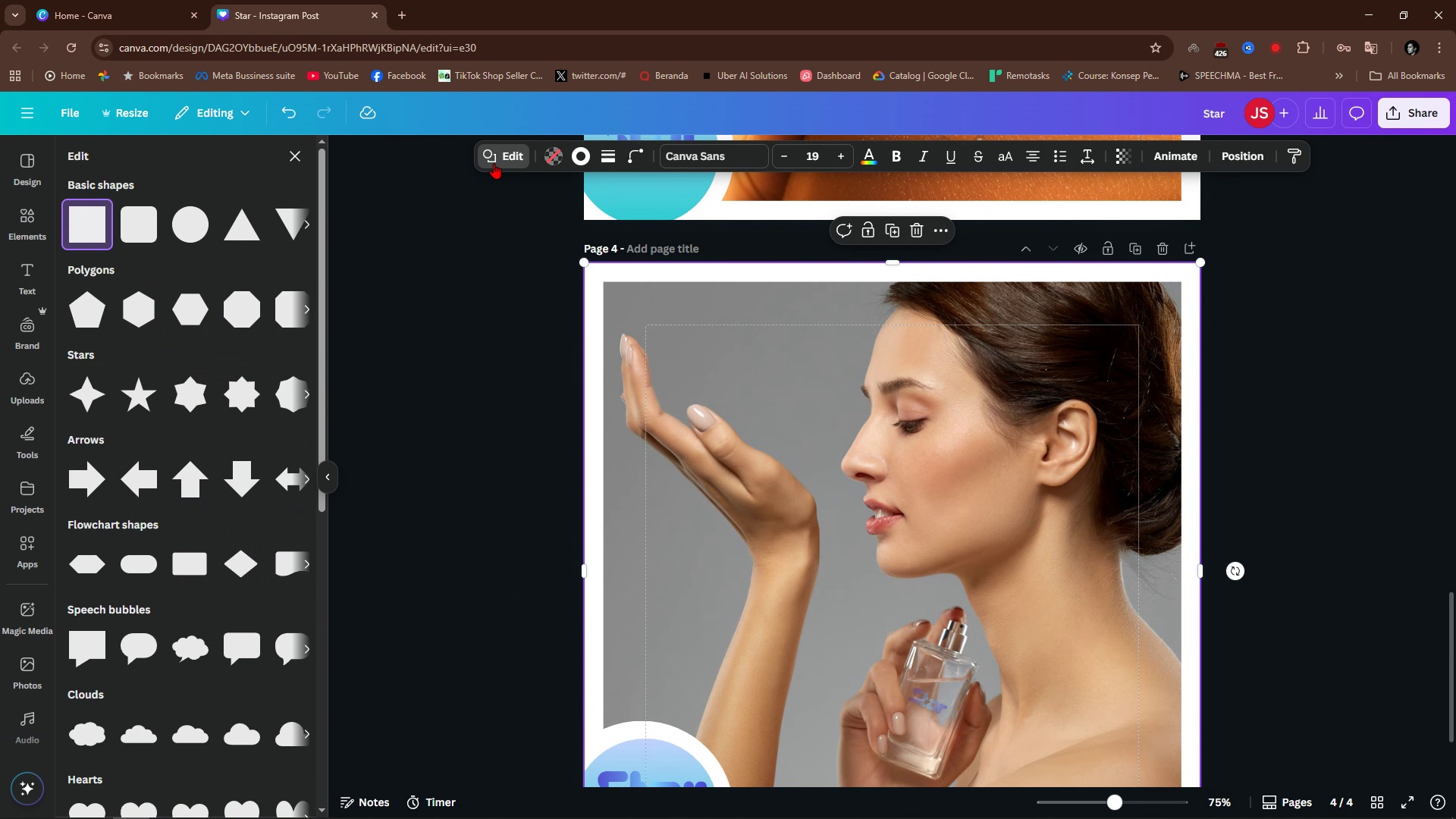 
key(Escape)
 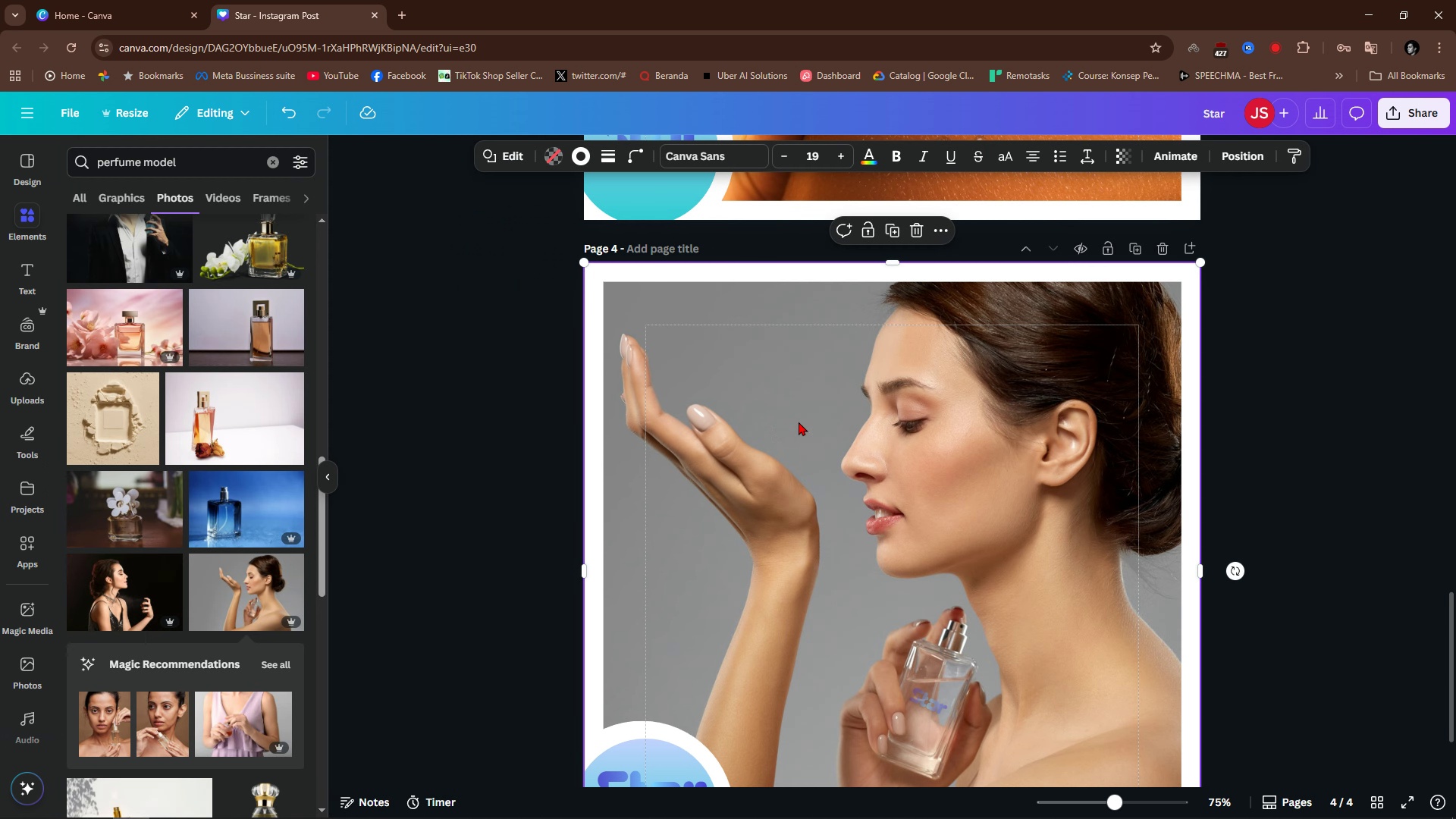 
left_click([799, 422])
 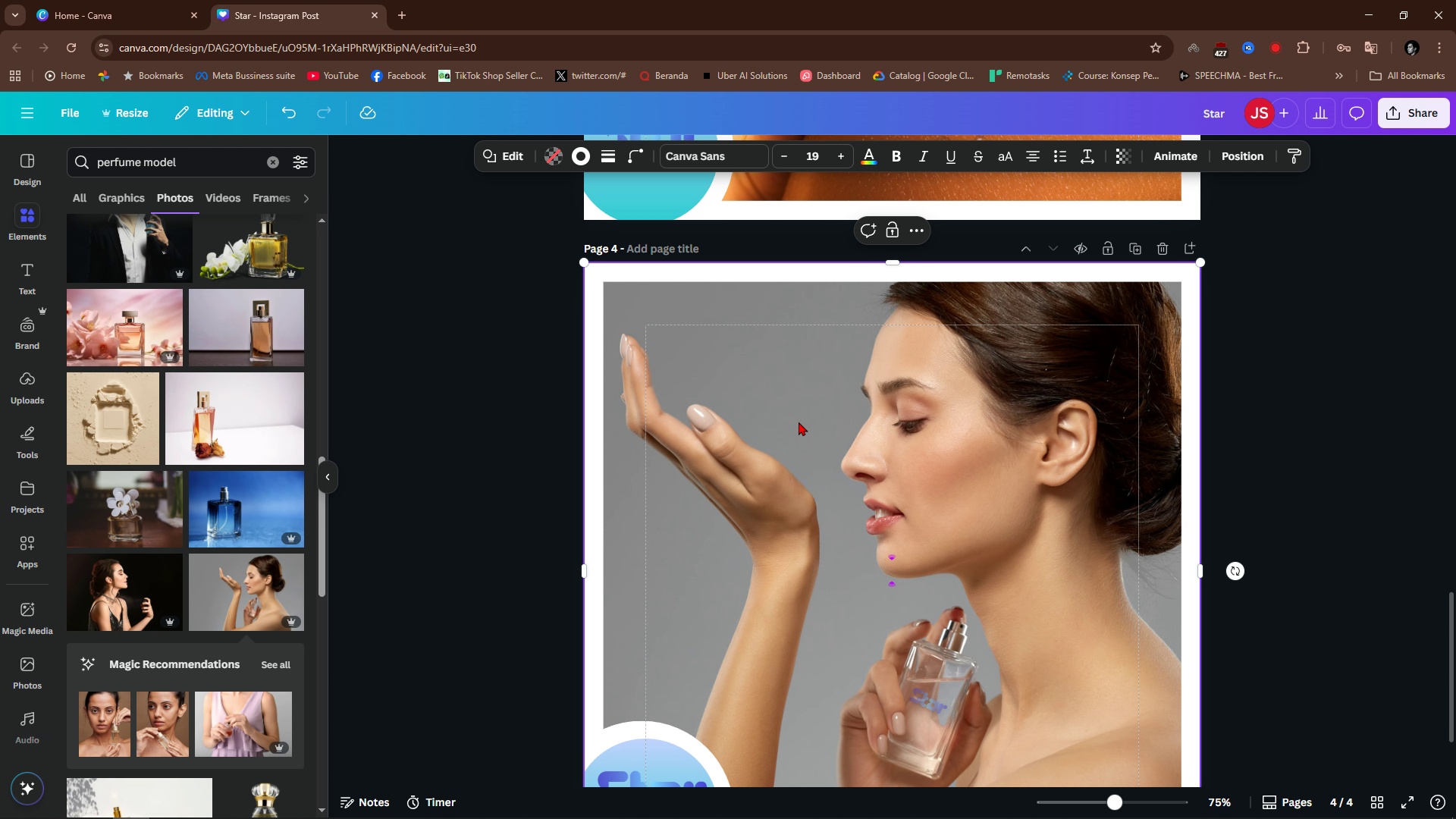 
key(Alt+AltLeft)
 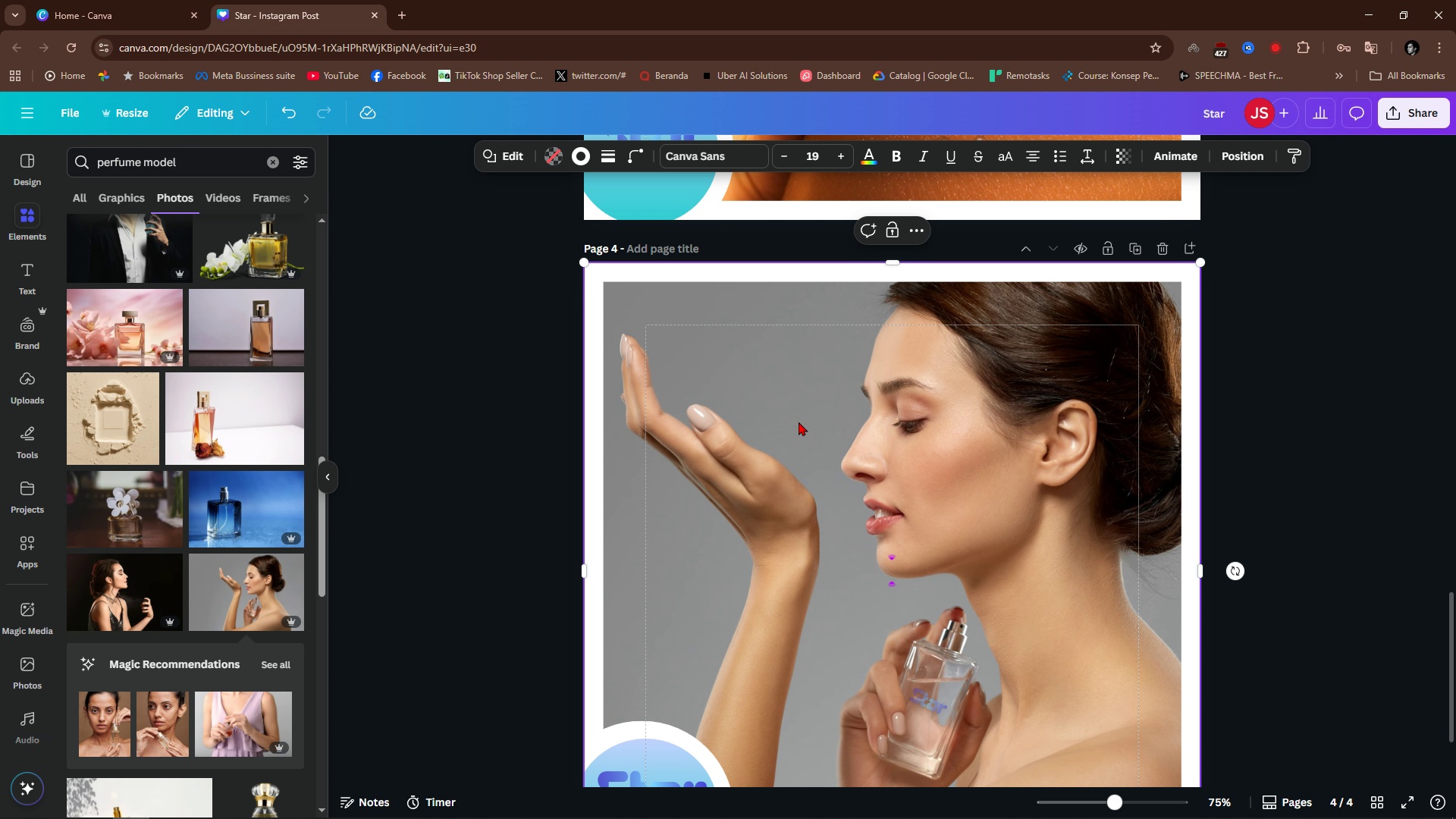 
key(Alt+1)
 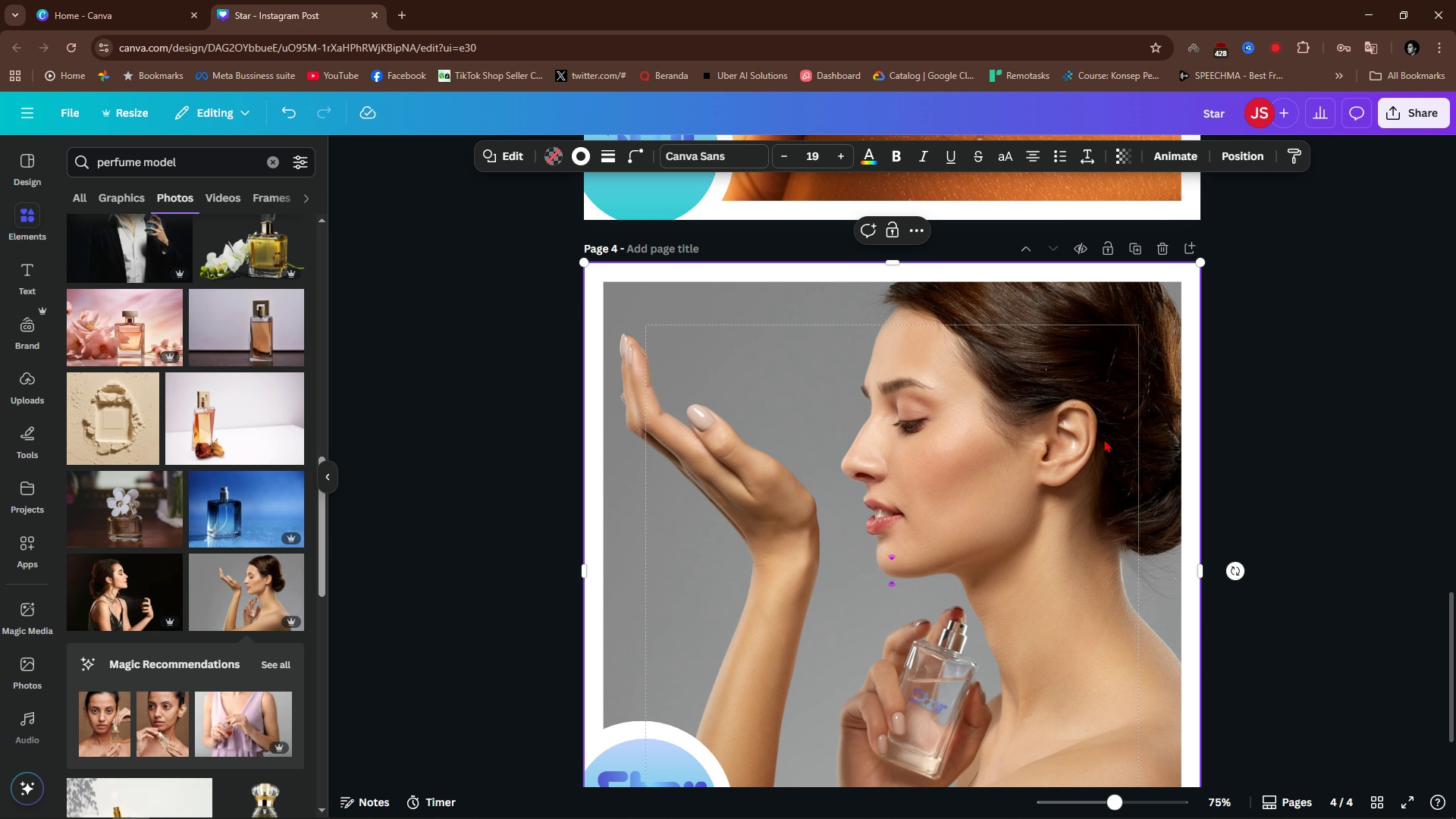 
left_click([1305, 400])
 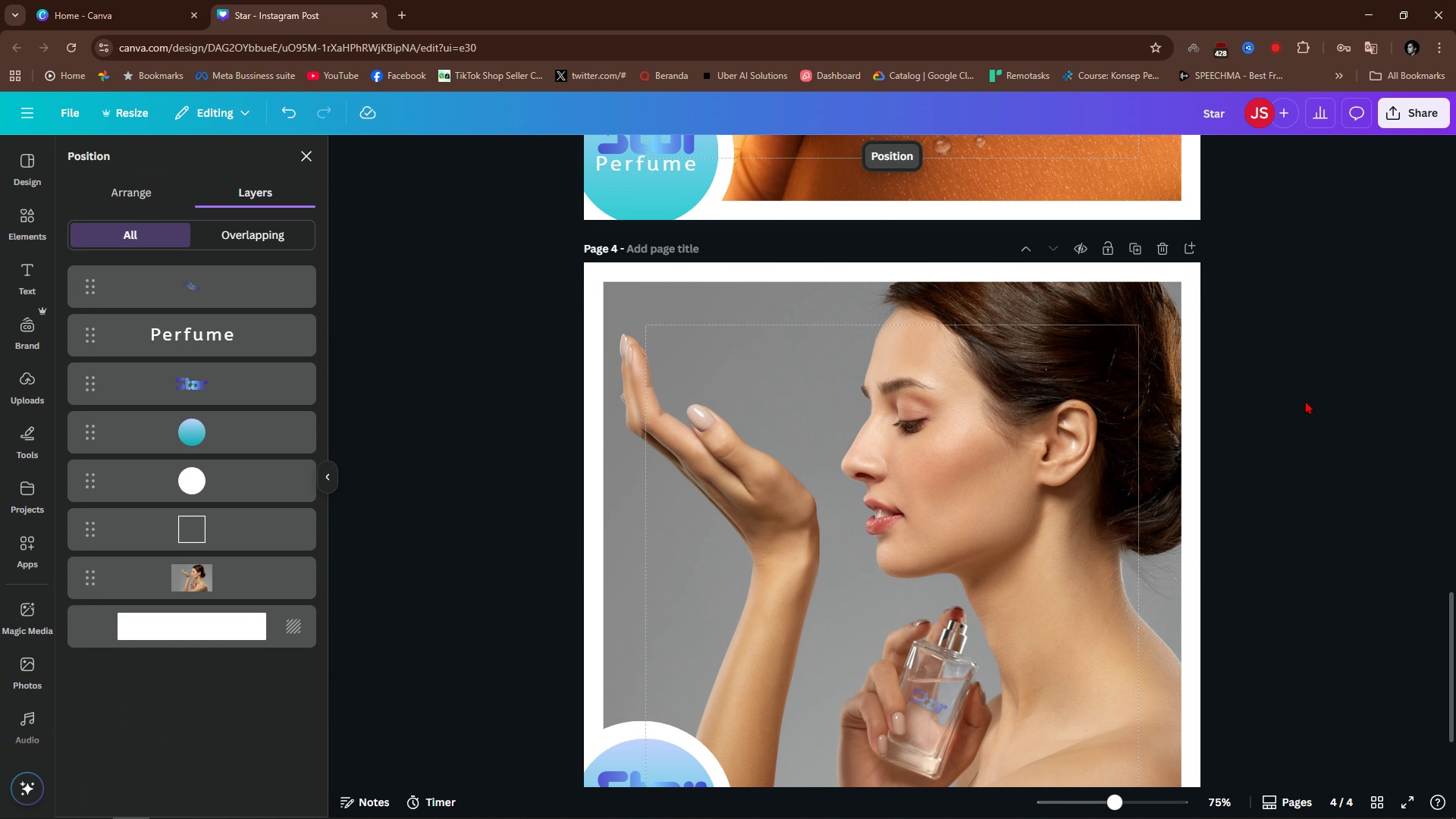 
key(Alt+AltLeft)
 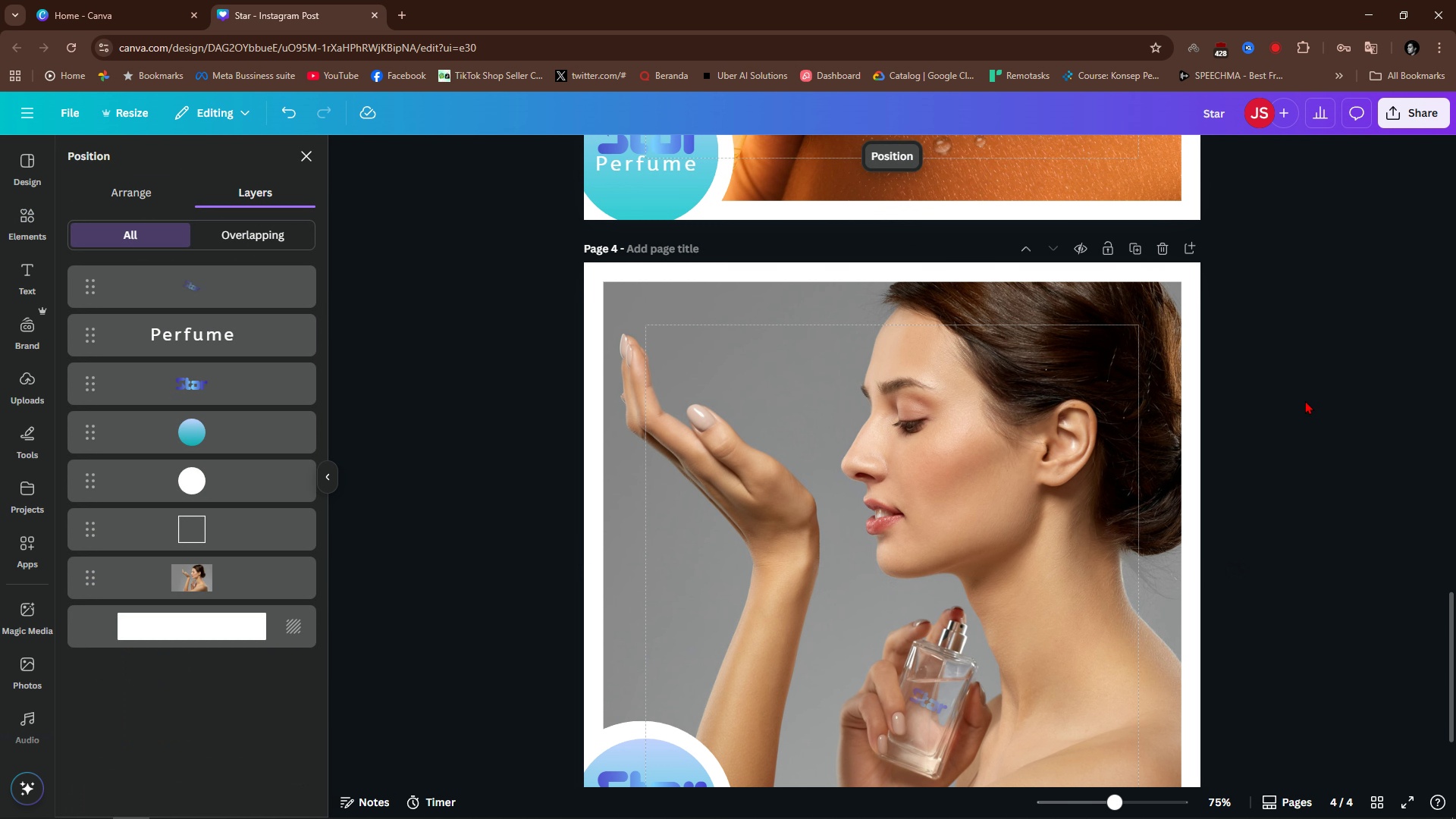 
key(Alt+1)
 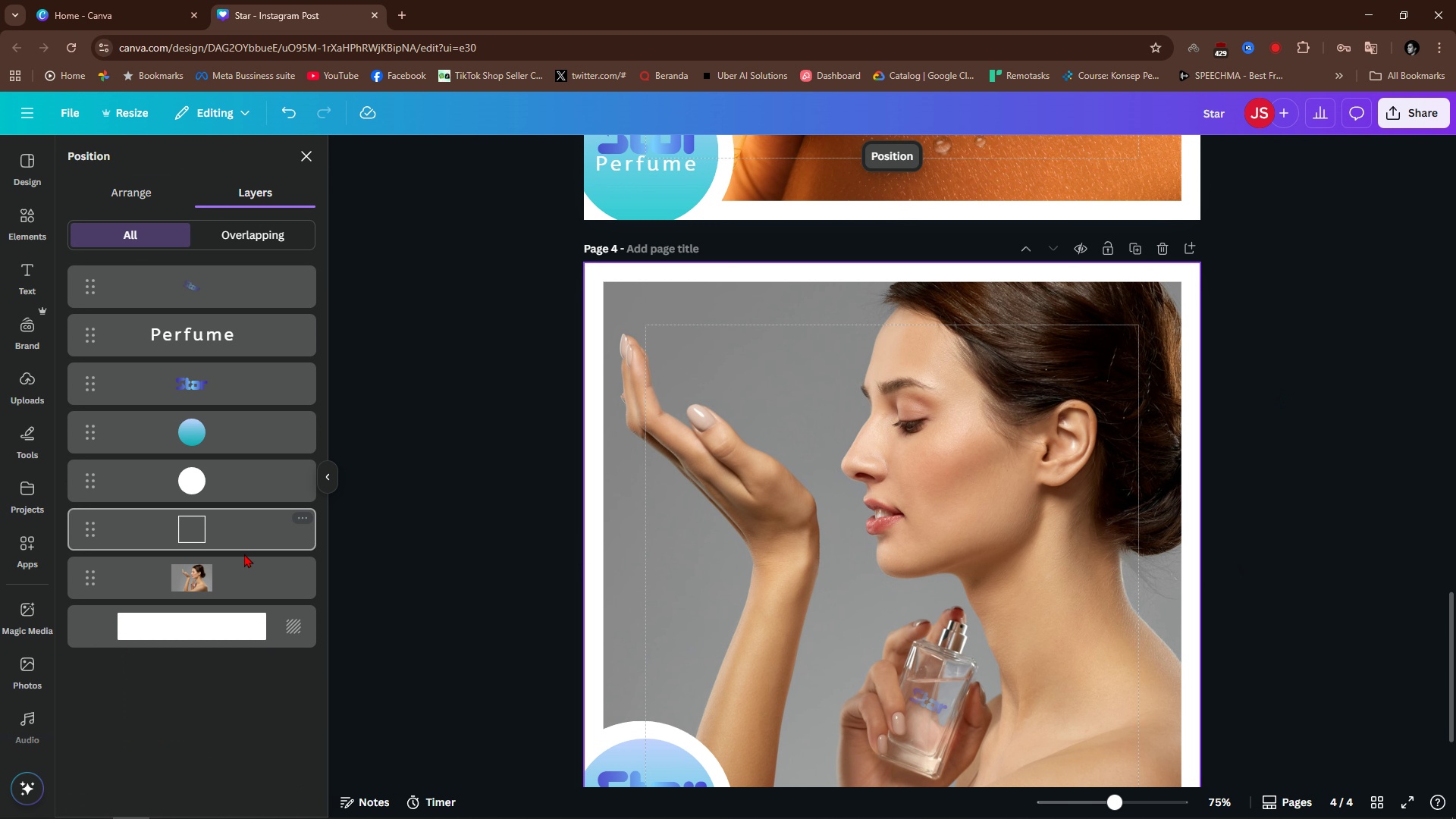 
left_click([230, 566])
 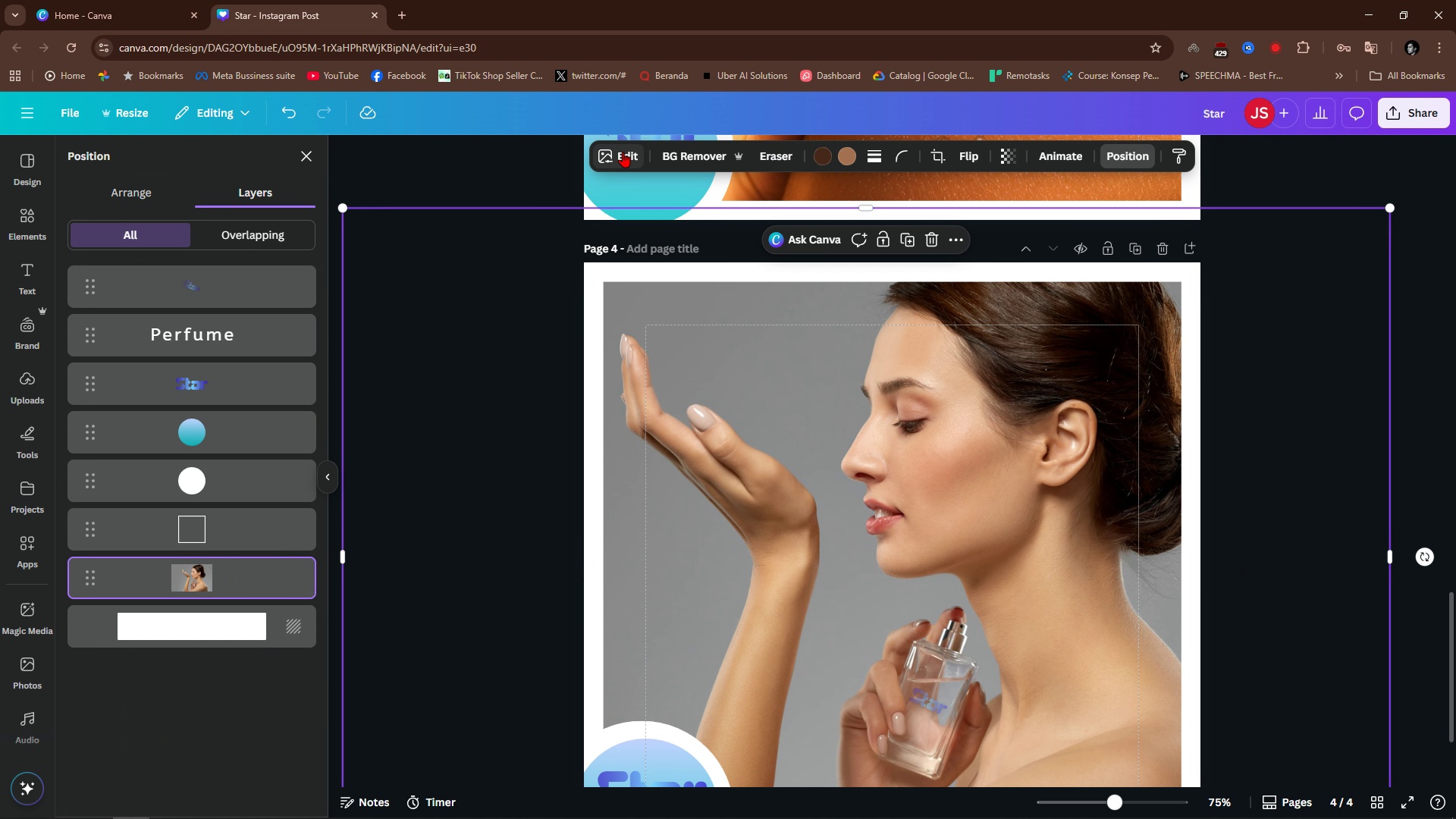 
left_click([623, 152])
 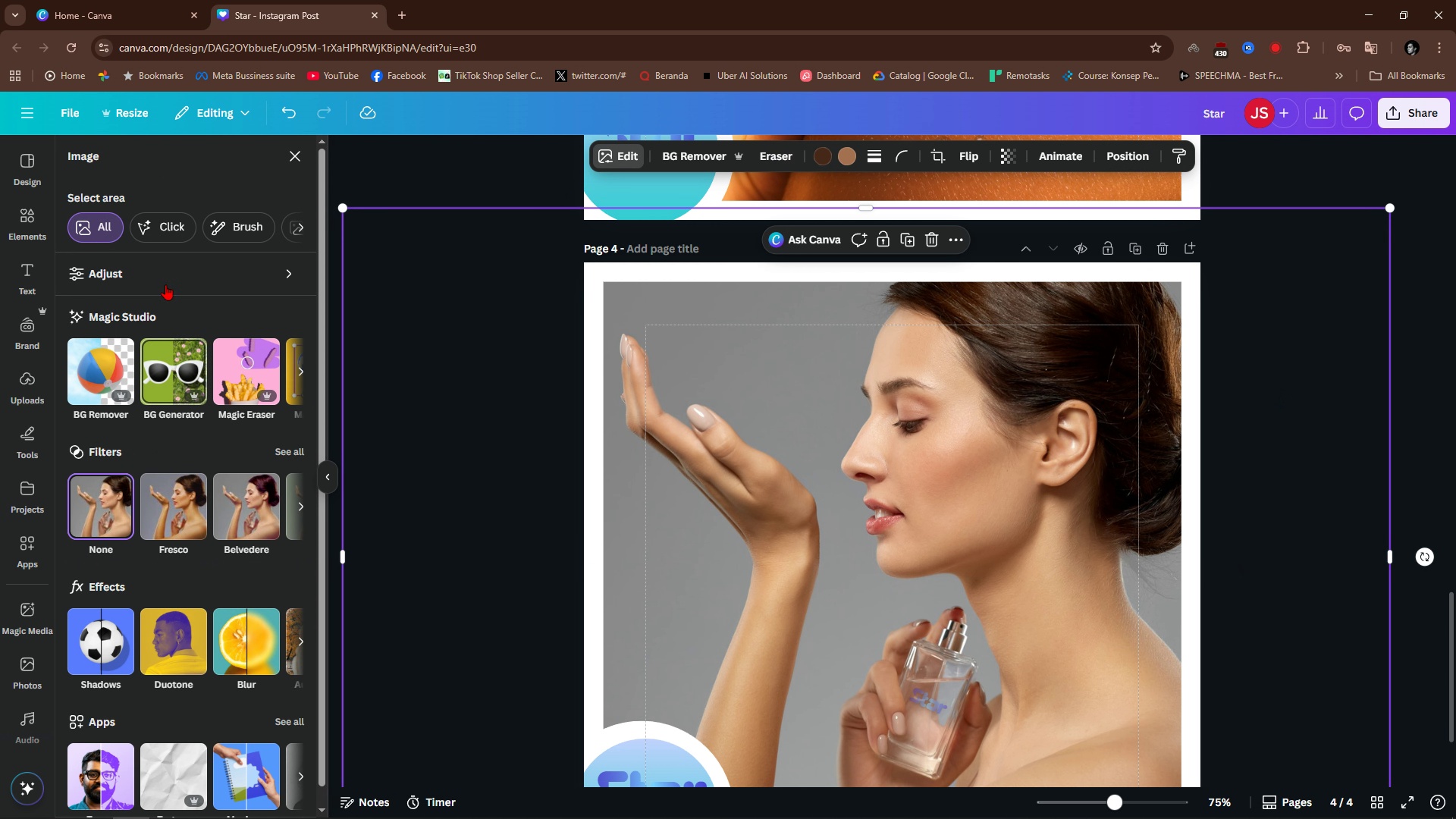 
left_click([168, 265])
 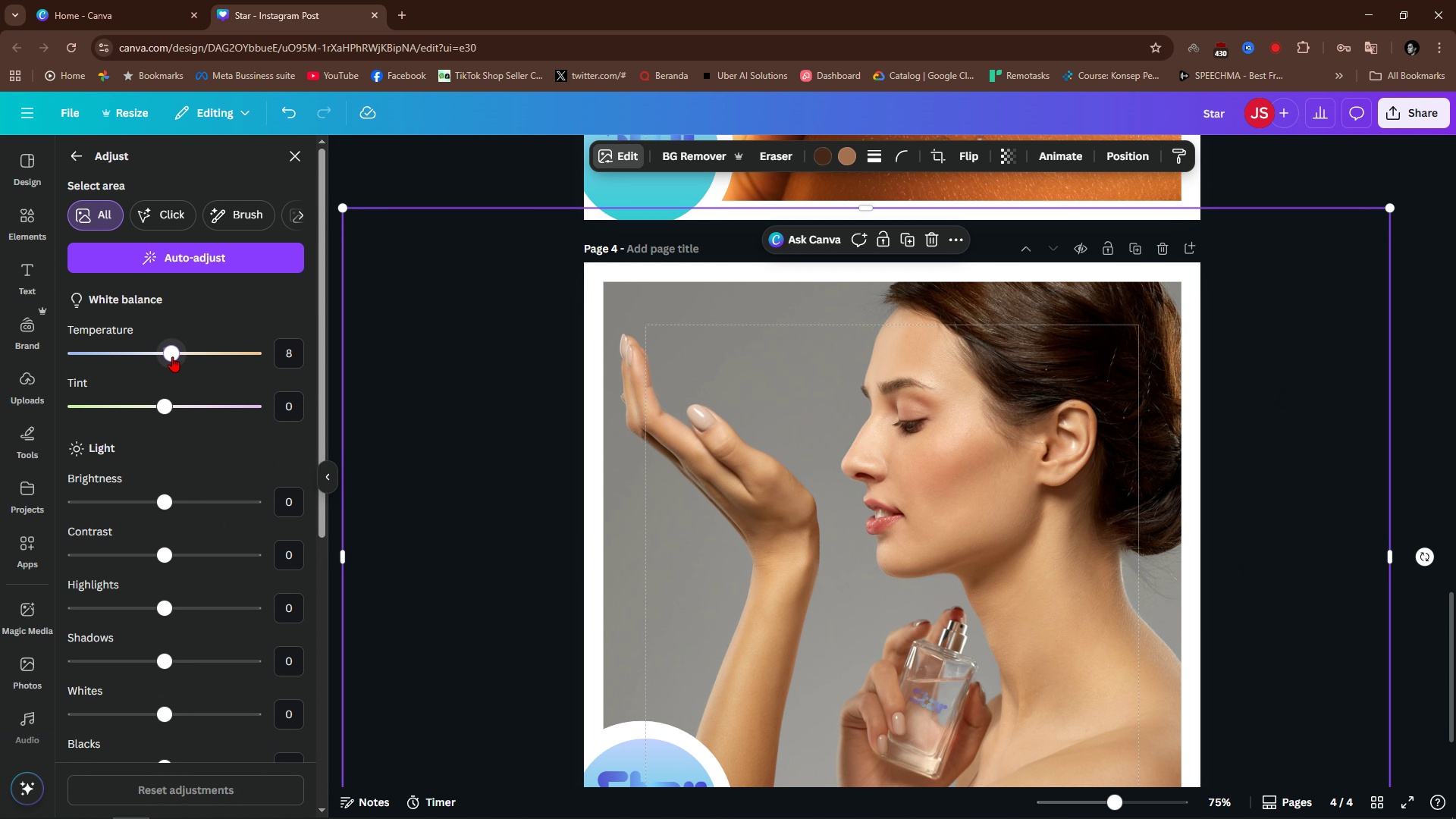 
left_click_drag(start_coordinate=[172, 356], to_coordinate=[222, 367])
 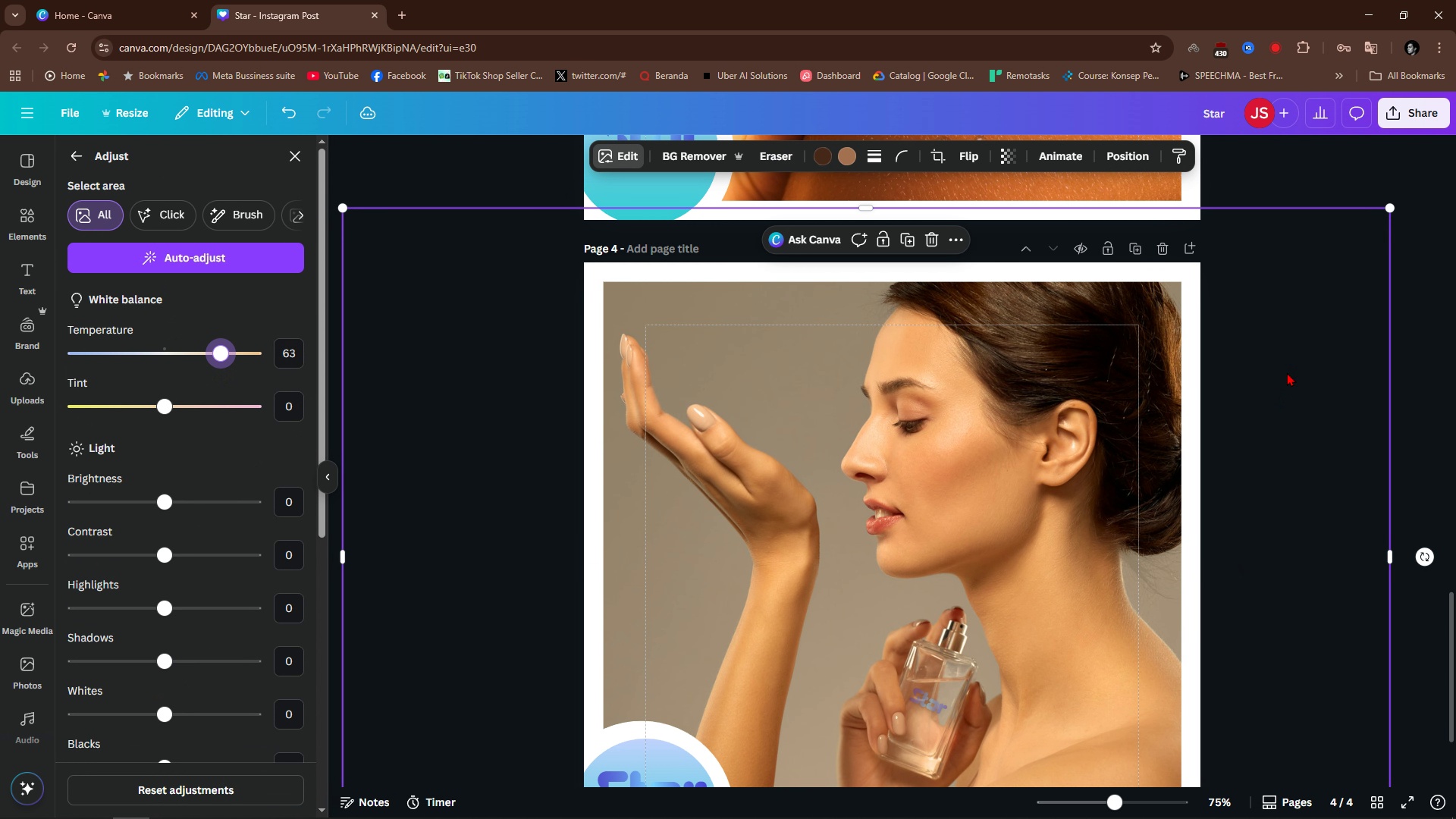 
scroll: coordinate [1287, 372], scroll_direction: down, amount: 1.0
 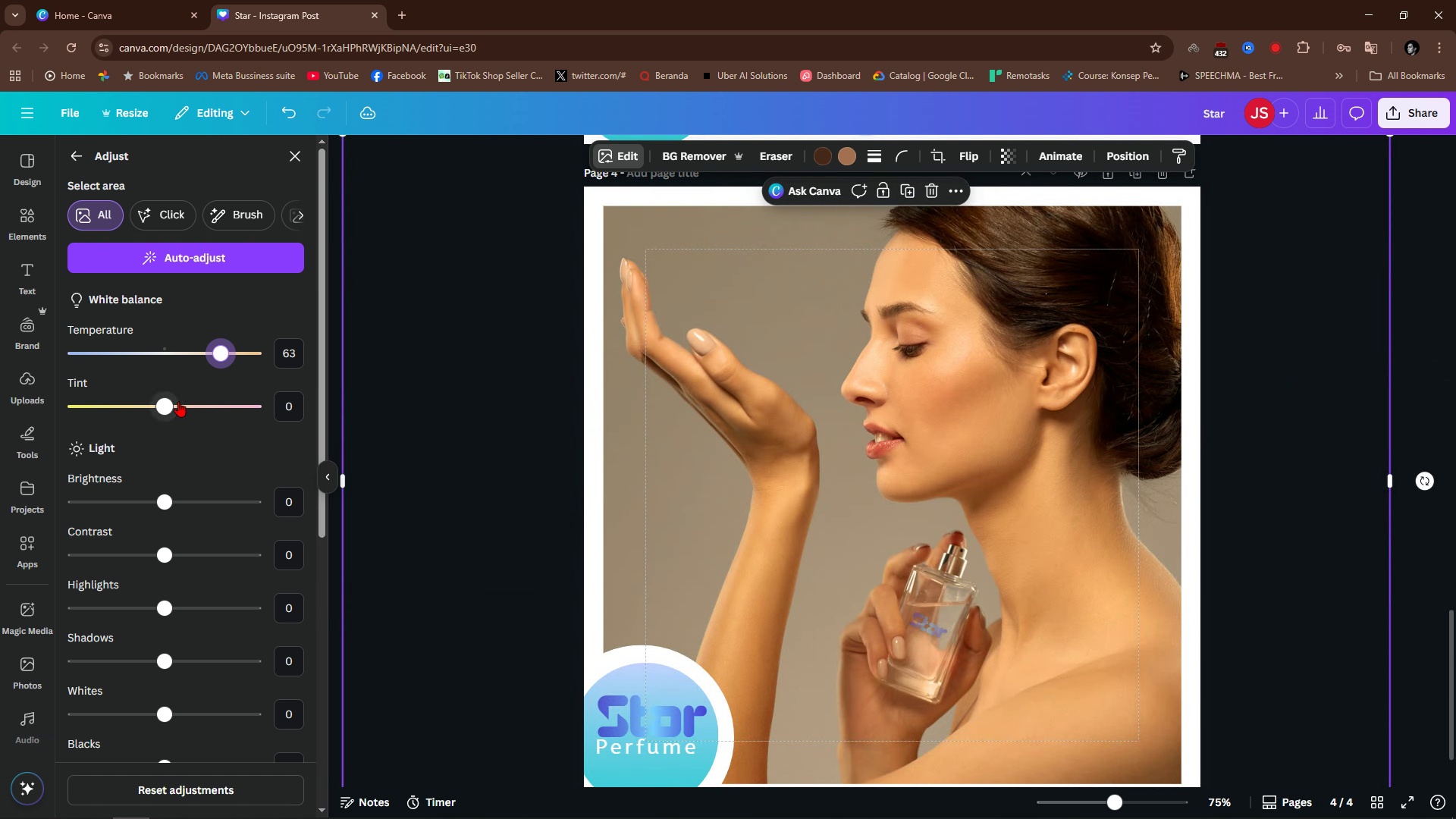 
left_click_drag(start_coordinate=[170, 403], to_coordinate=[143, 413])
 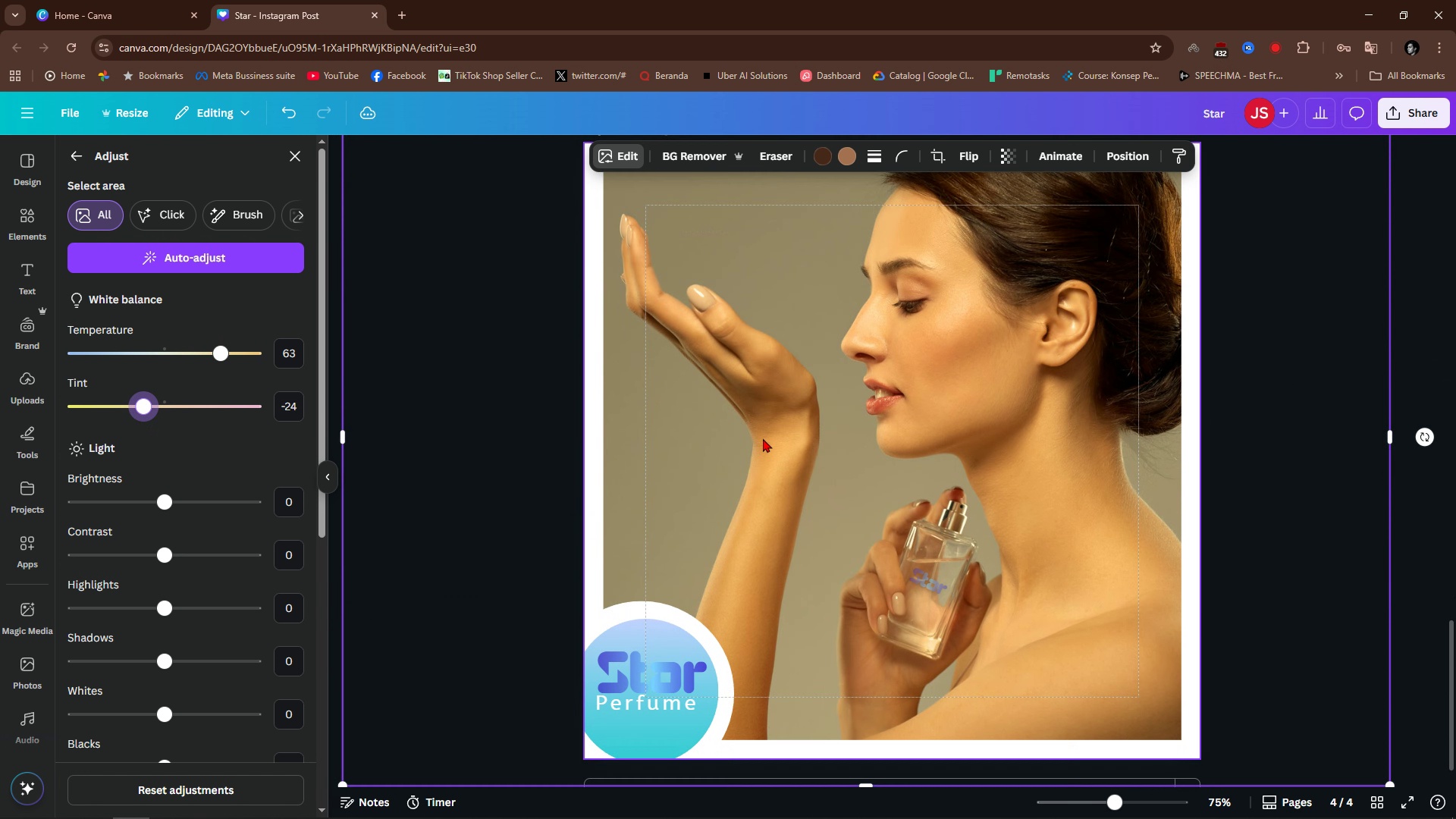 
scroll: coordinate [763, 438], scroll_direction: down, amount: 3.0
 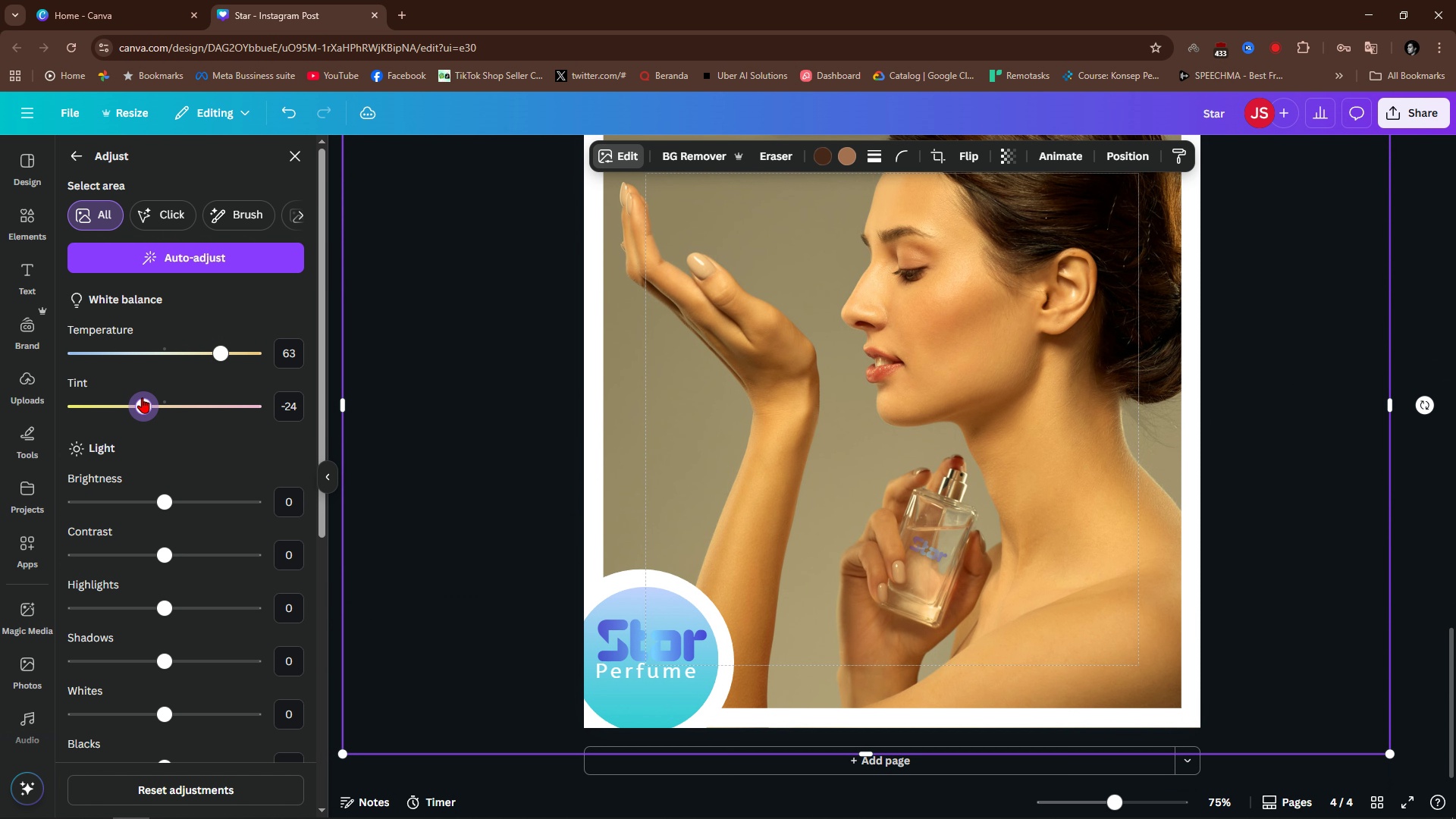 
left_click_drag(start_coordinate=[142, 399], to_coordinate=[152, 418])
 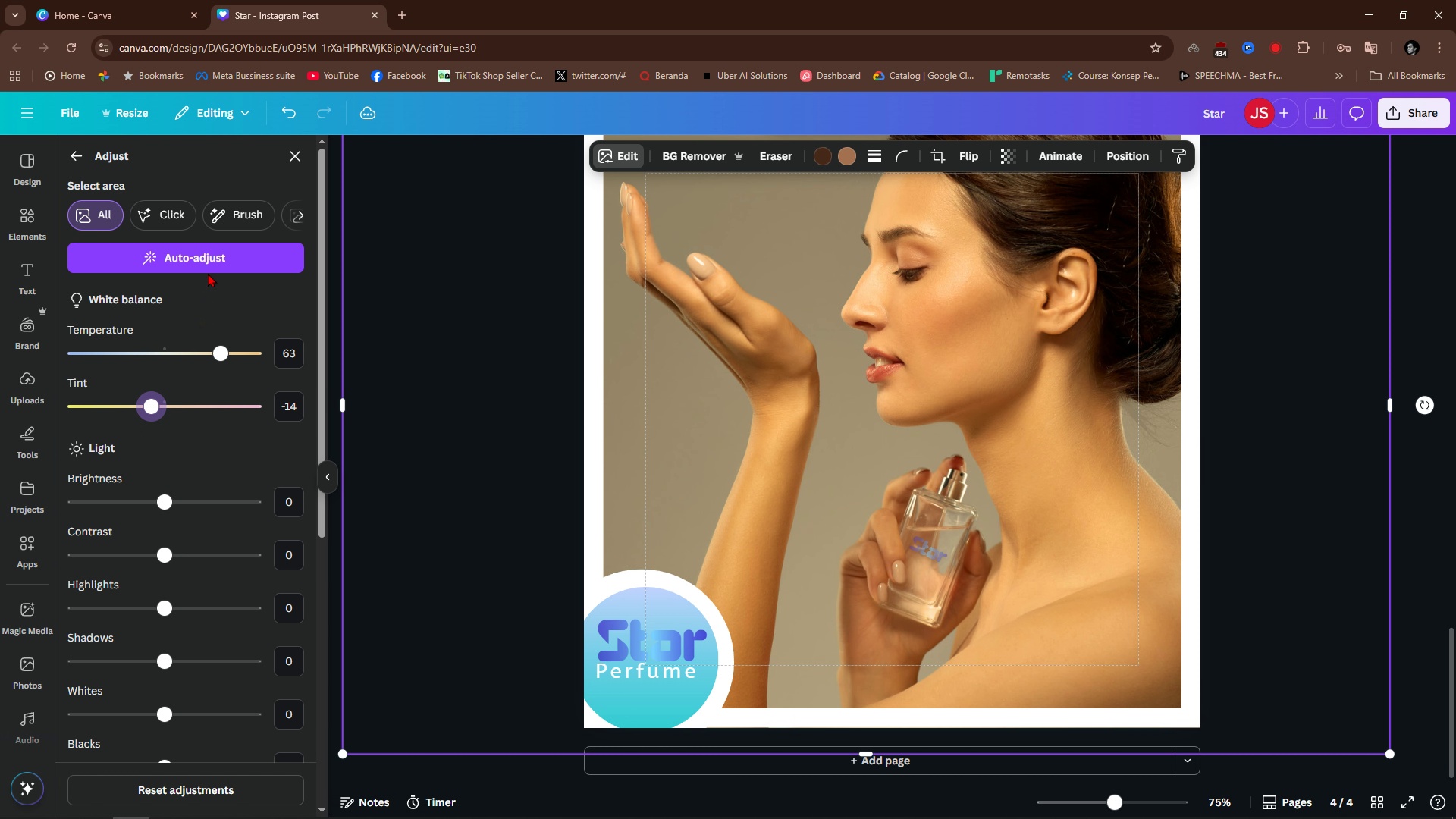 
left_click([208, 273])
 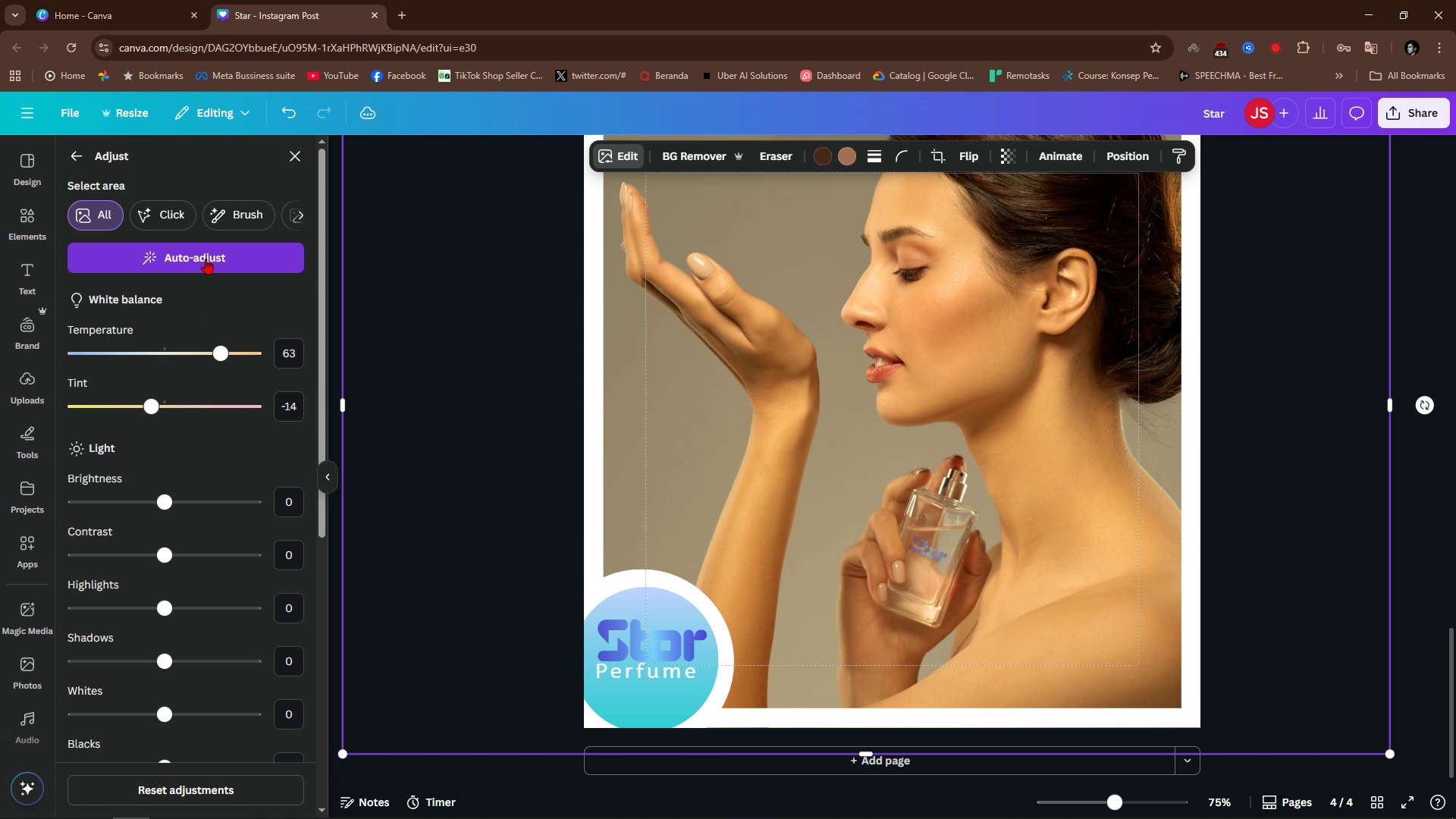 
left_click([206, 259])
 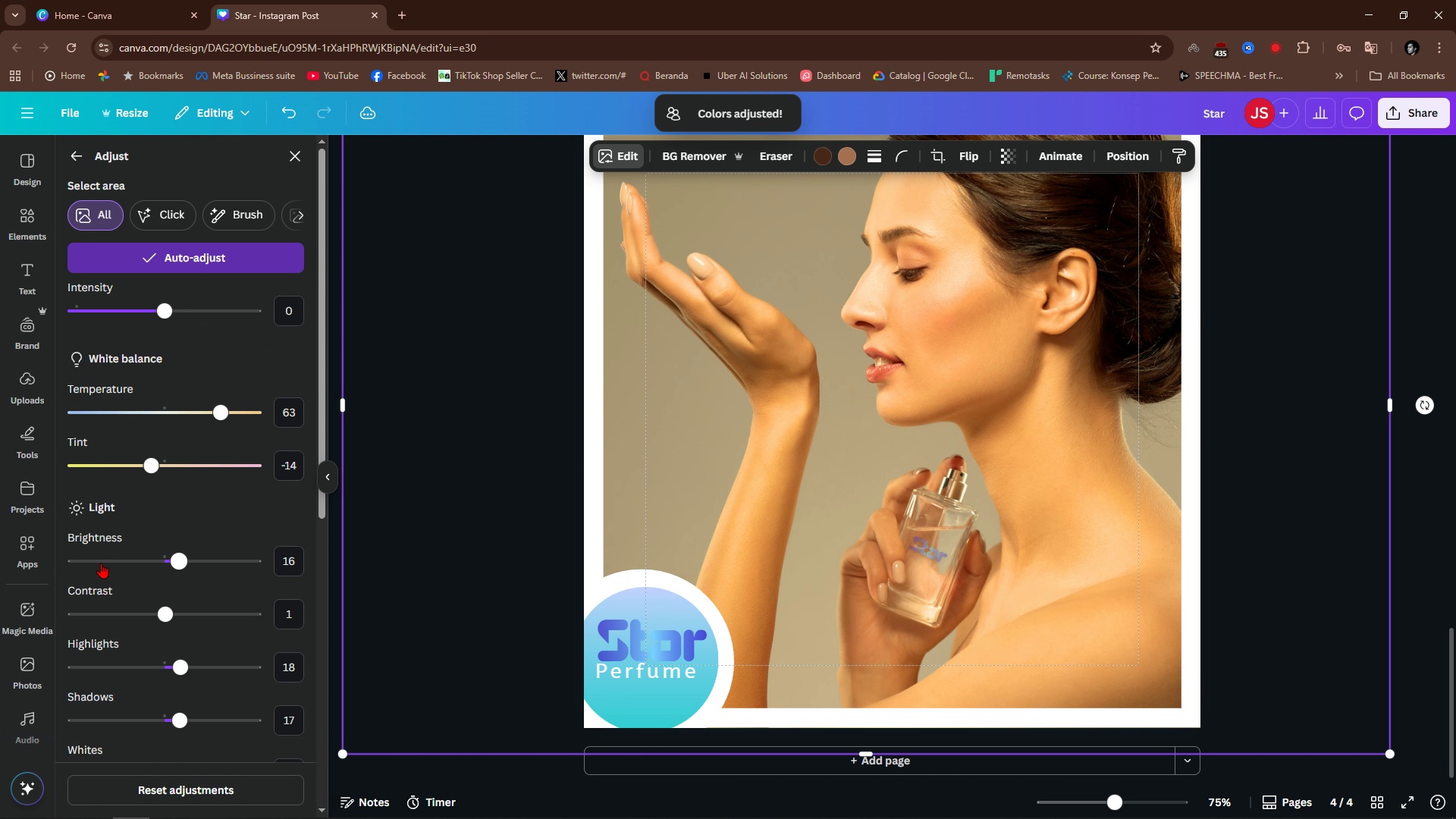 
scroll: coordinate [164, 634], scroll_direction: down, amount: 1.0
 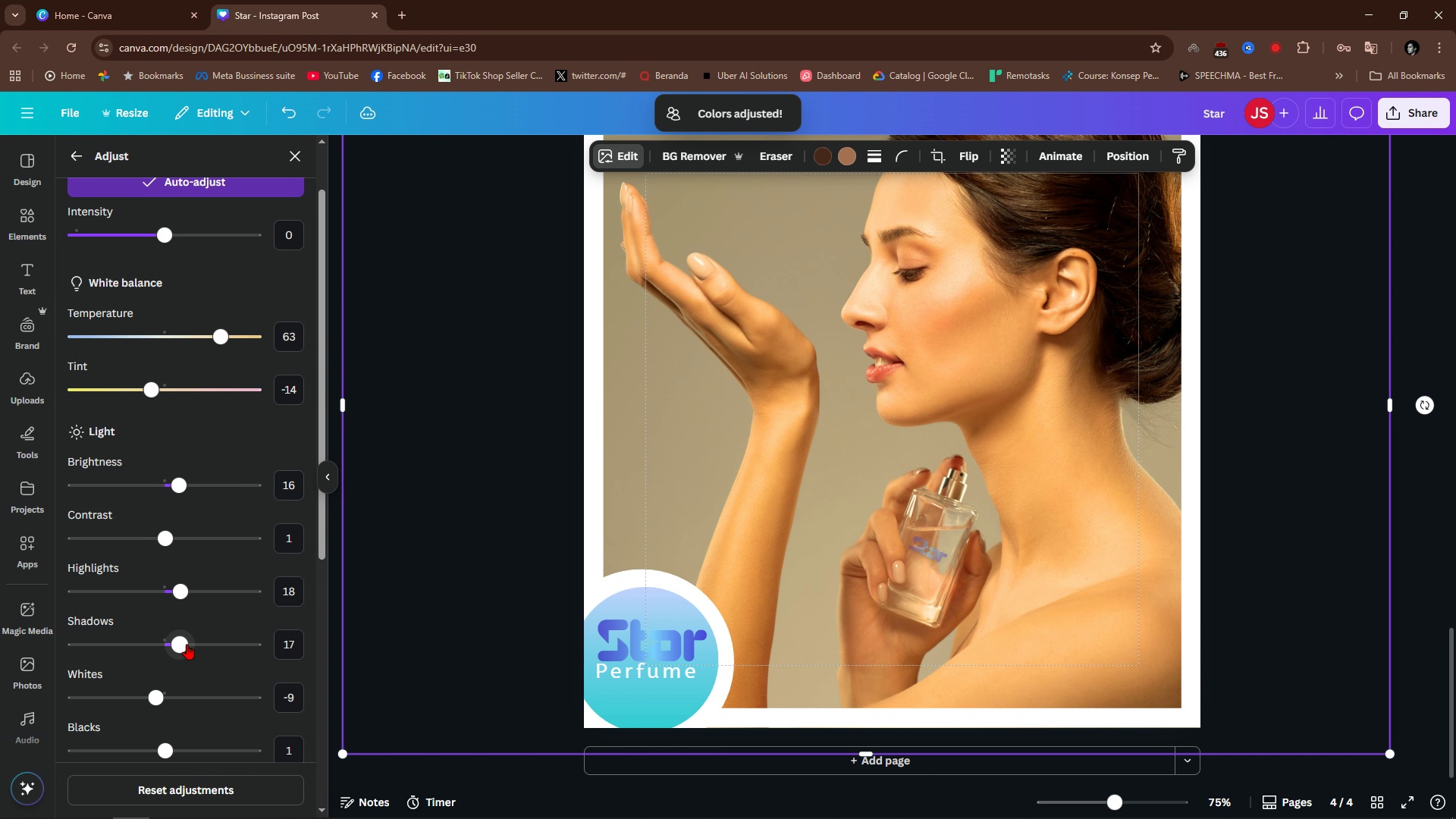 
left_click_drag(start_coordinate=[187, 644], to_coordinate=[152, 664])
 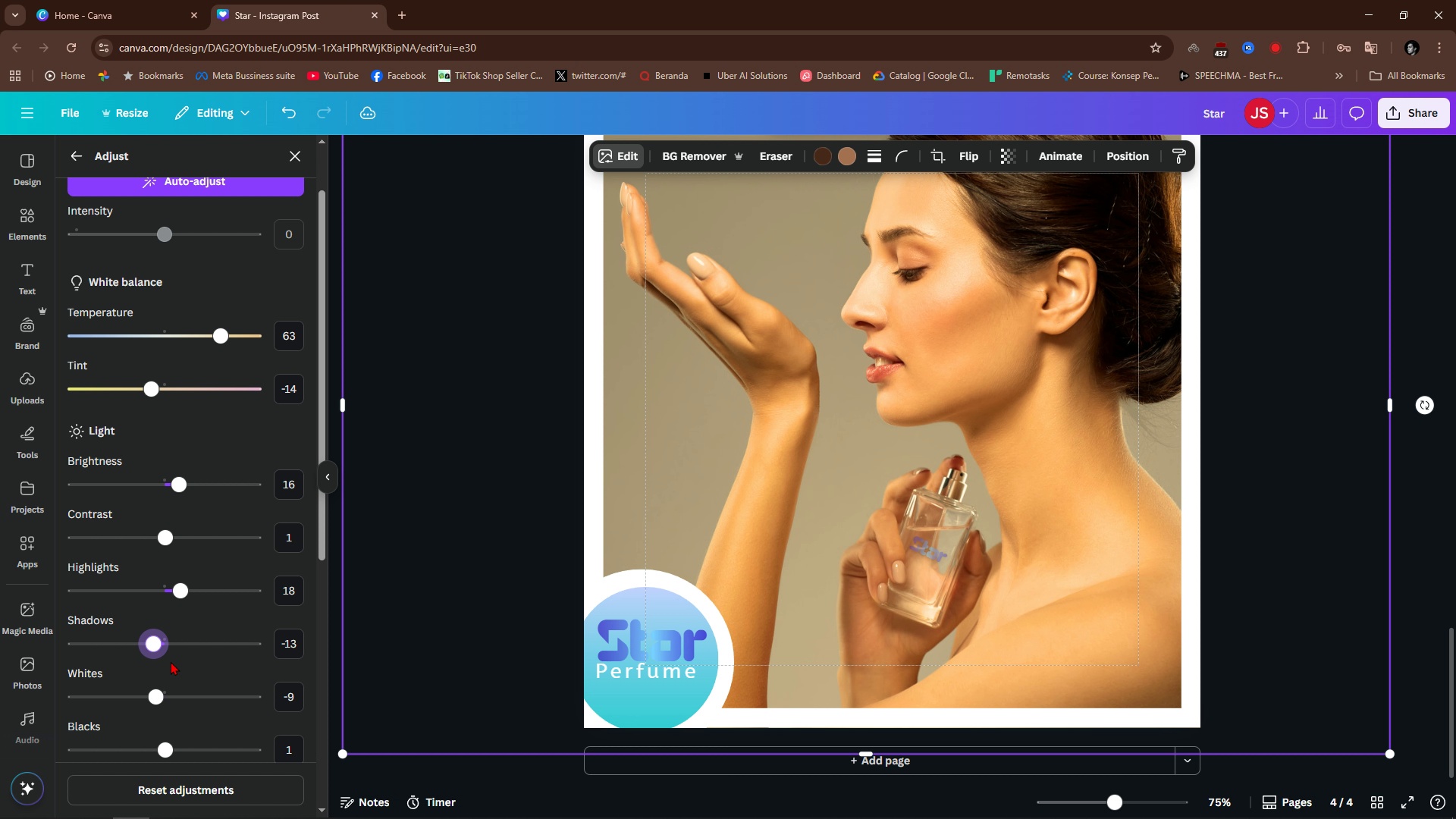 
scroll: coordinate [171, 661], scroll_direction: down, amount: 3.0
 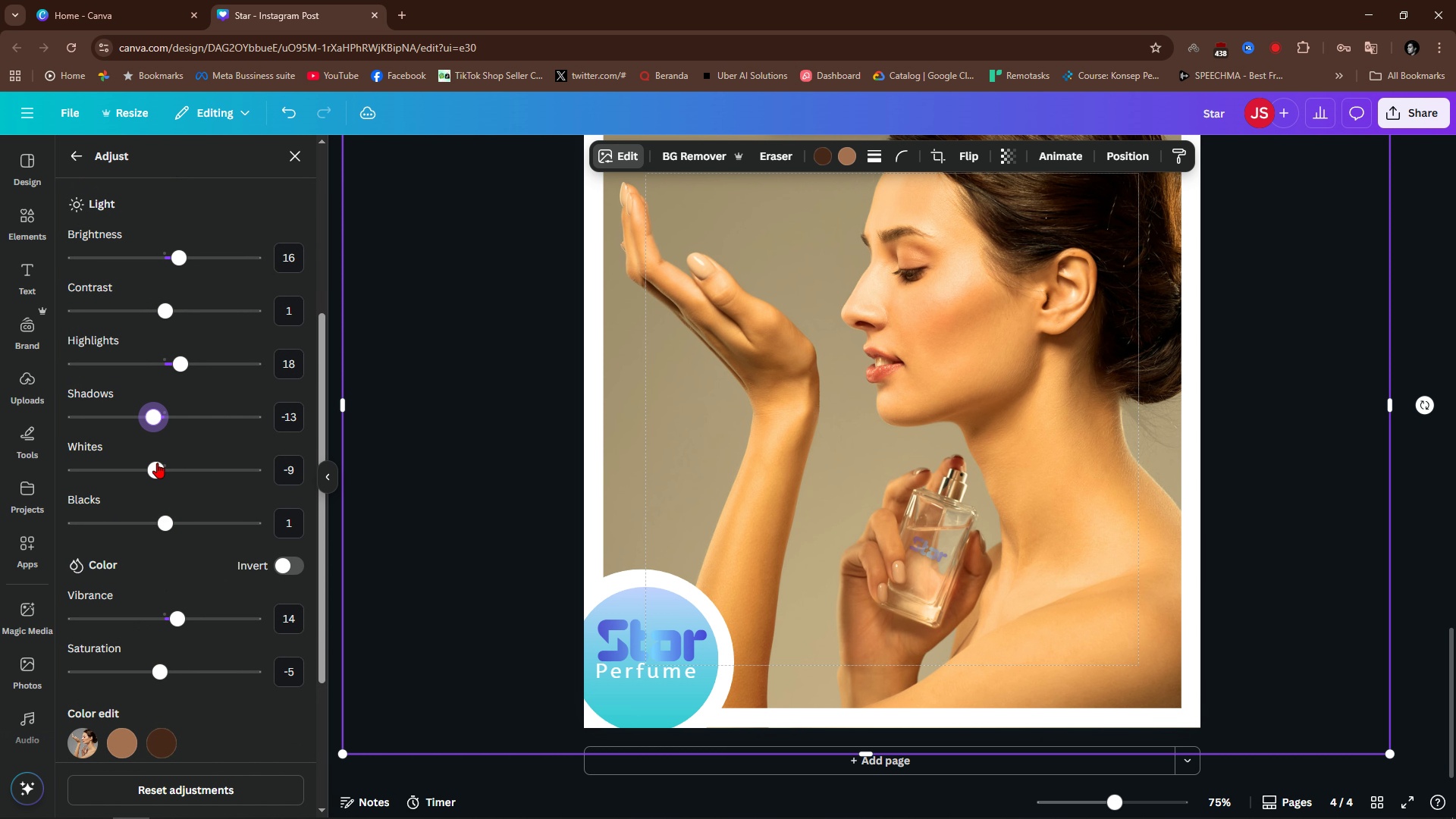 
left_click_drag(start_coordinate=[157, 464], to_coordinate=[131, 503])
 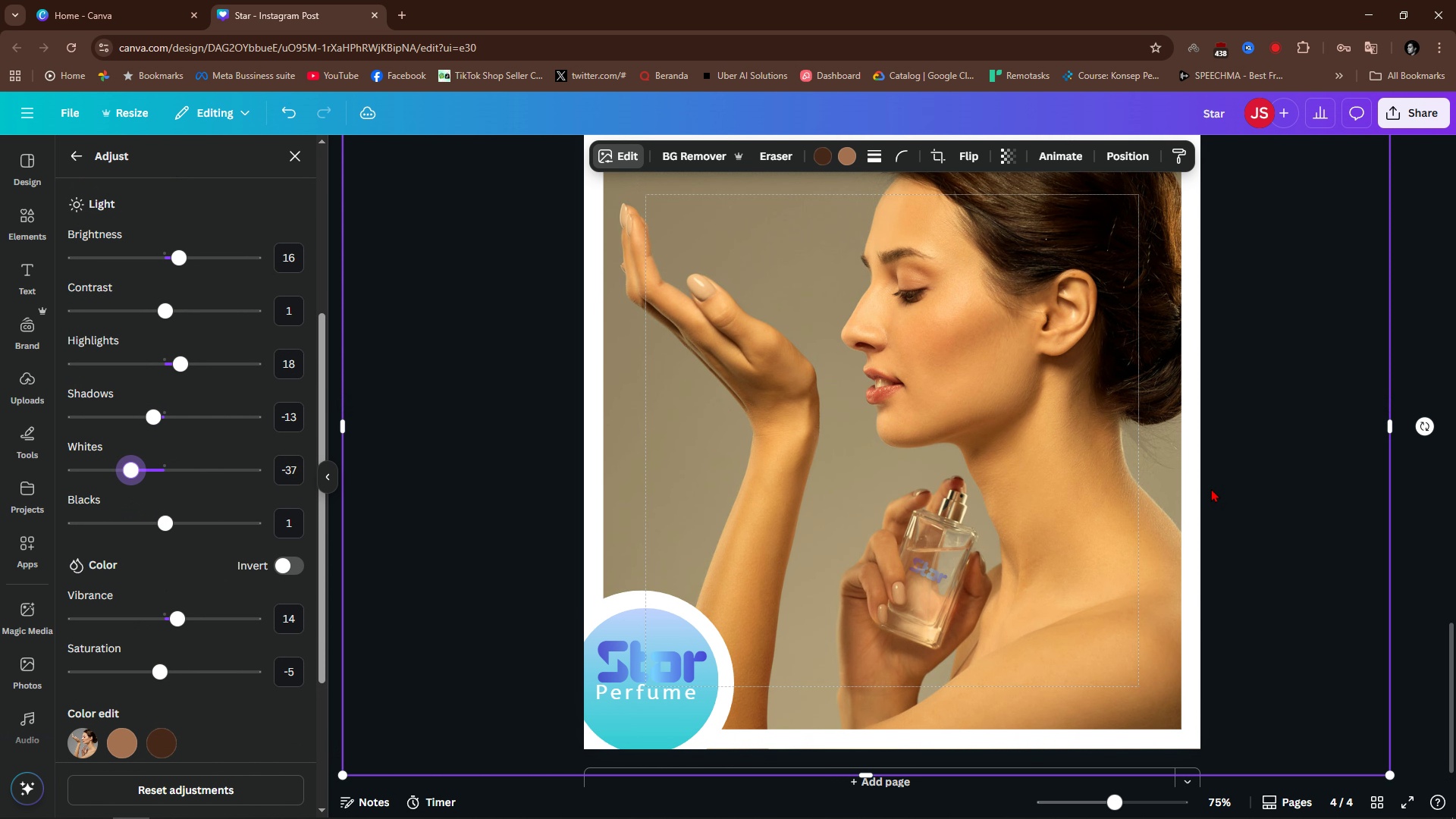 
scroll: coordinate [1211, 488], scroll_direction: up, amount: 2.0
 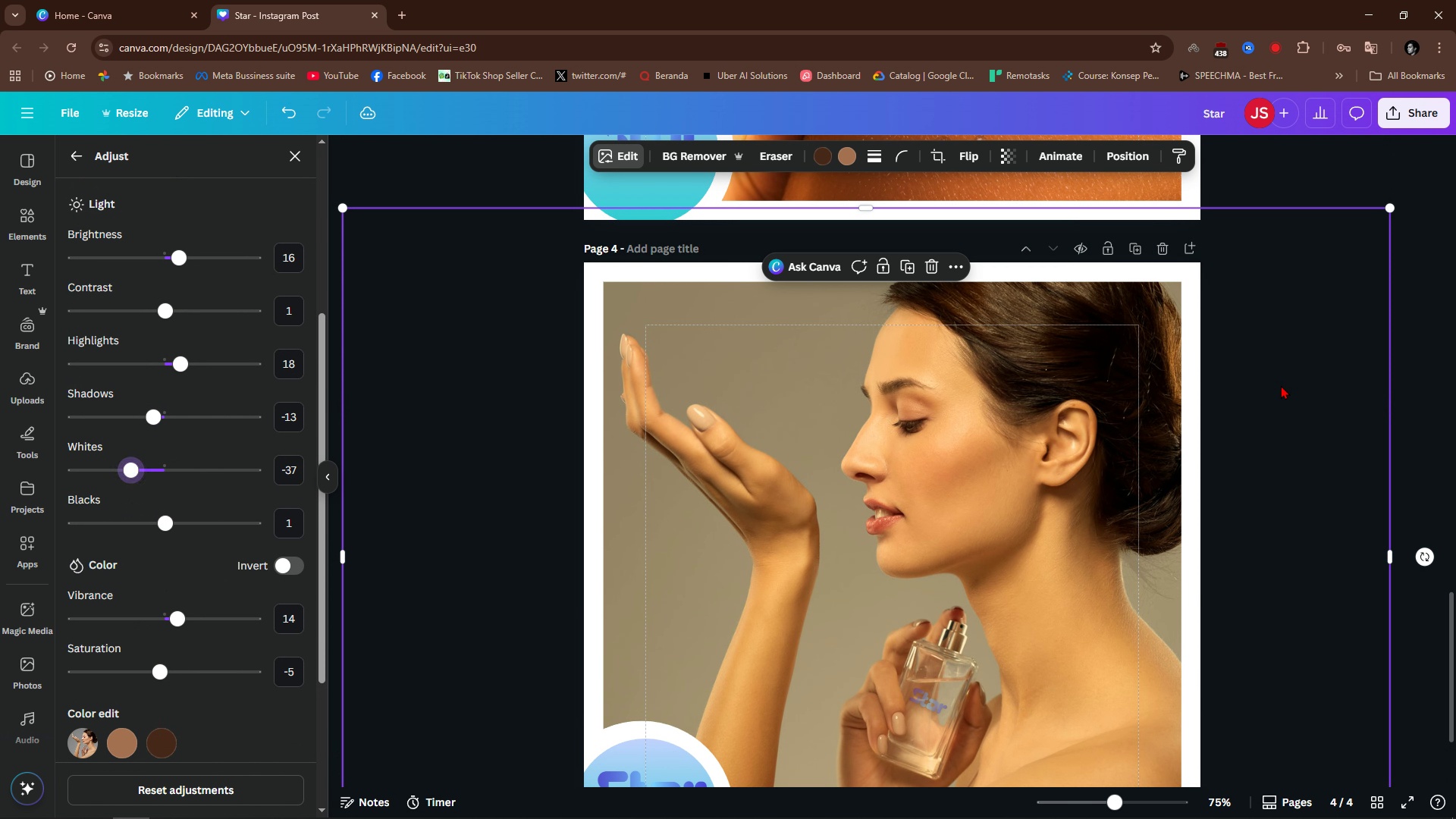 
left_click([1281, 385])
 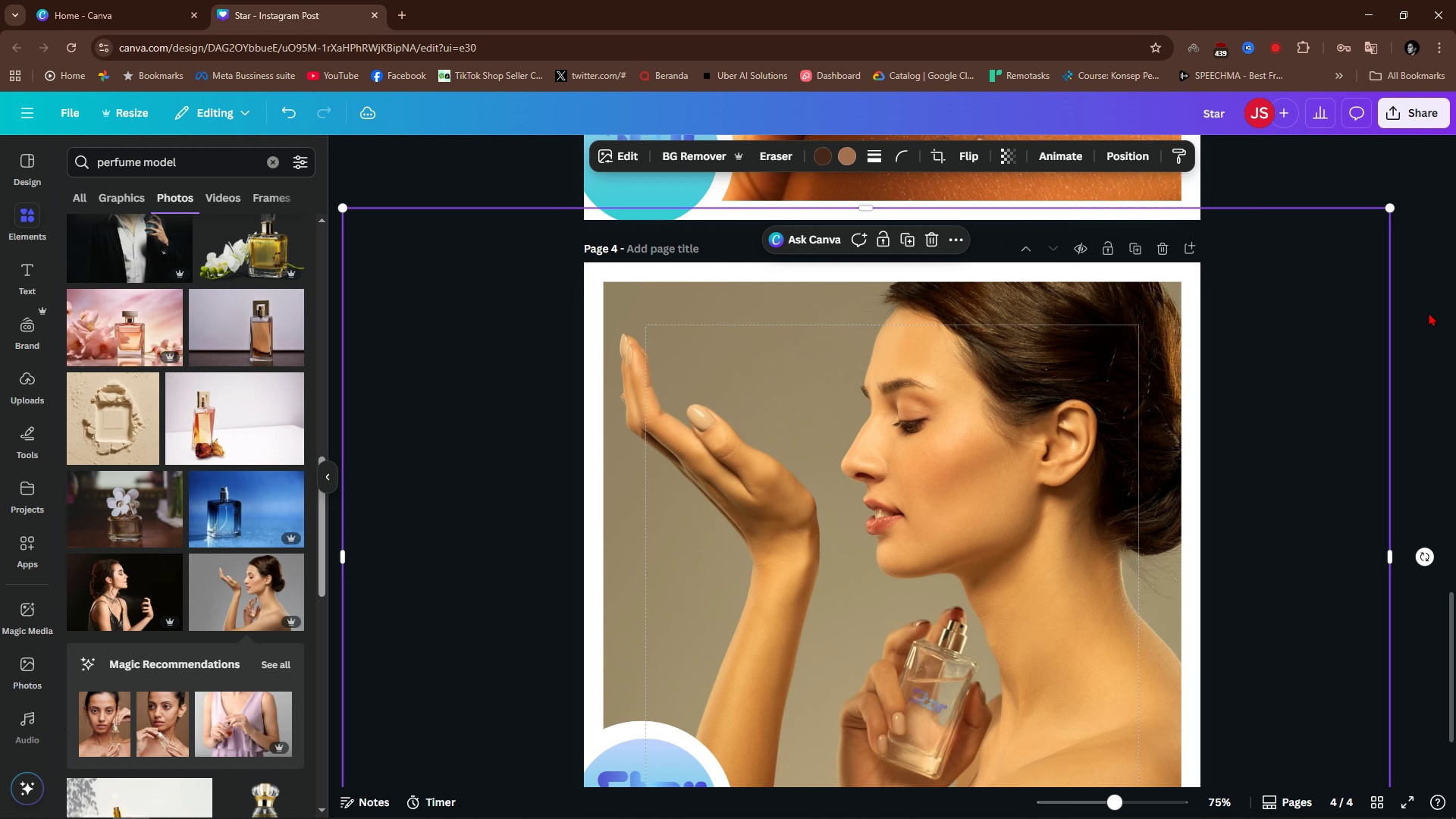 
left_click([1429, 312])
 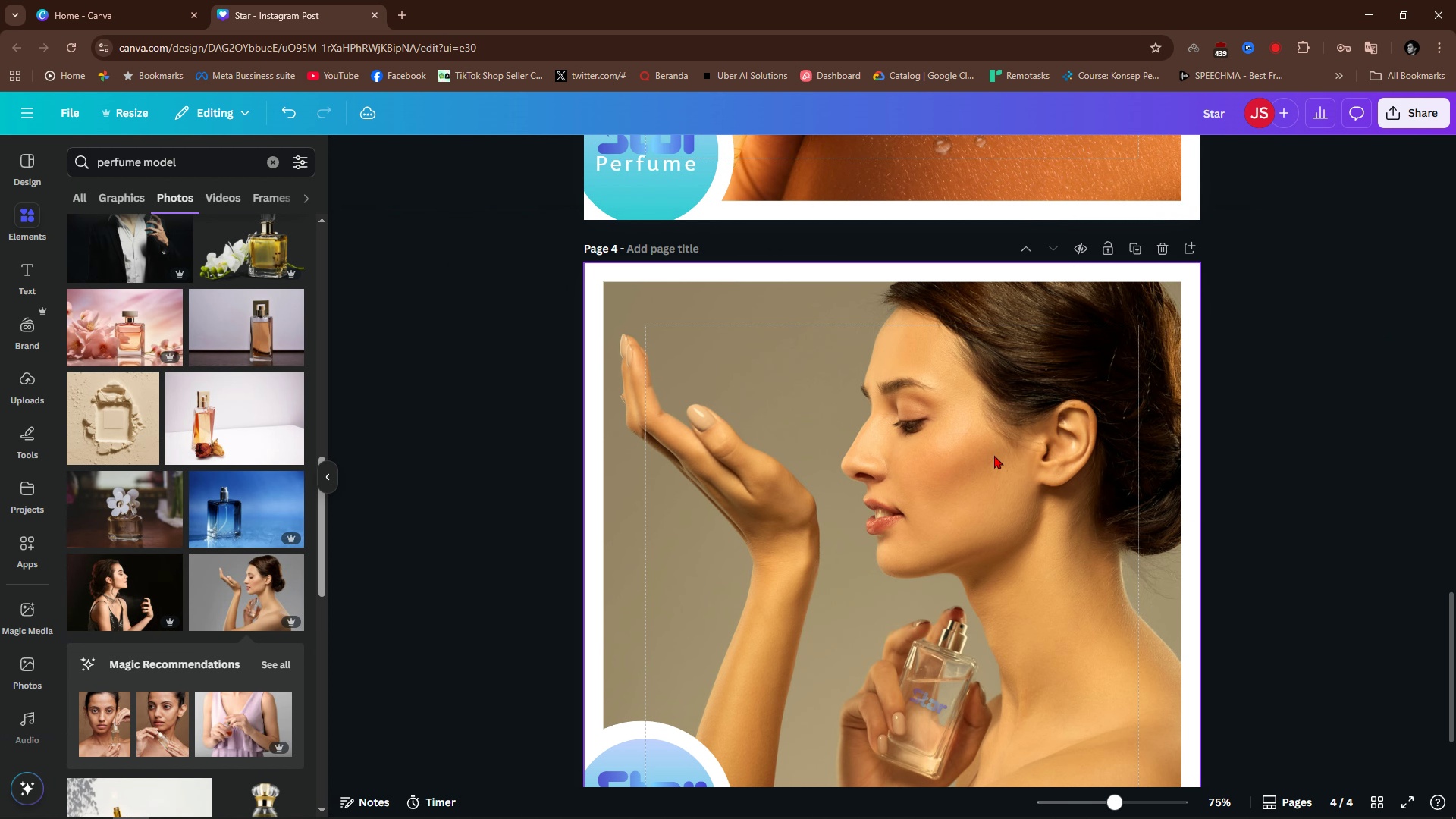 
scroll: coordinate [991, 455], scroll_direction: up, amount: 1.0
 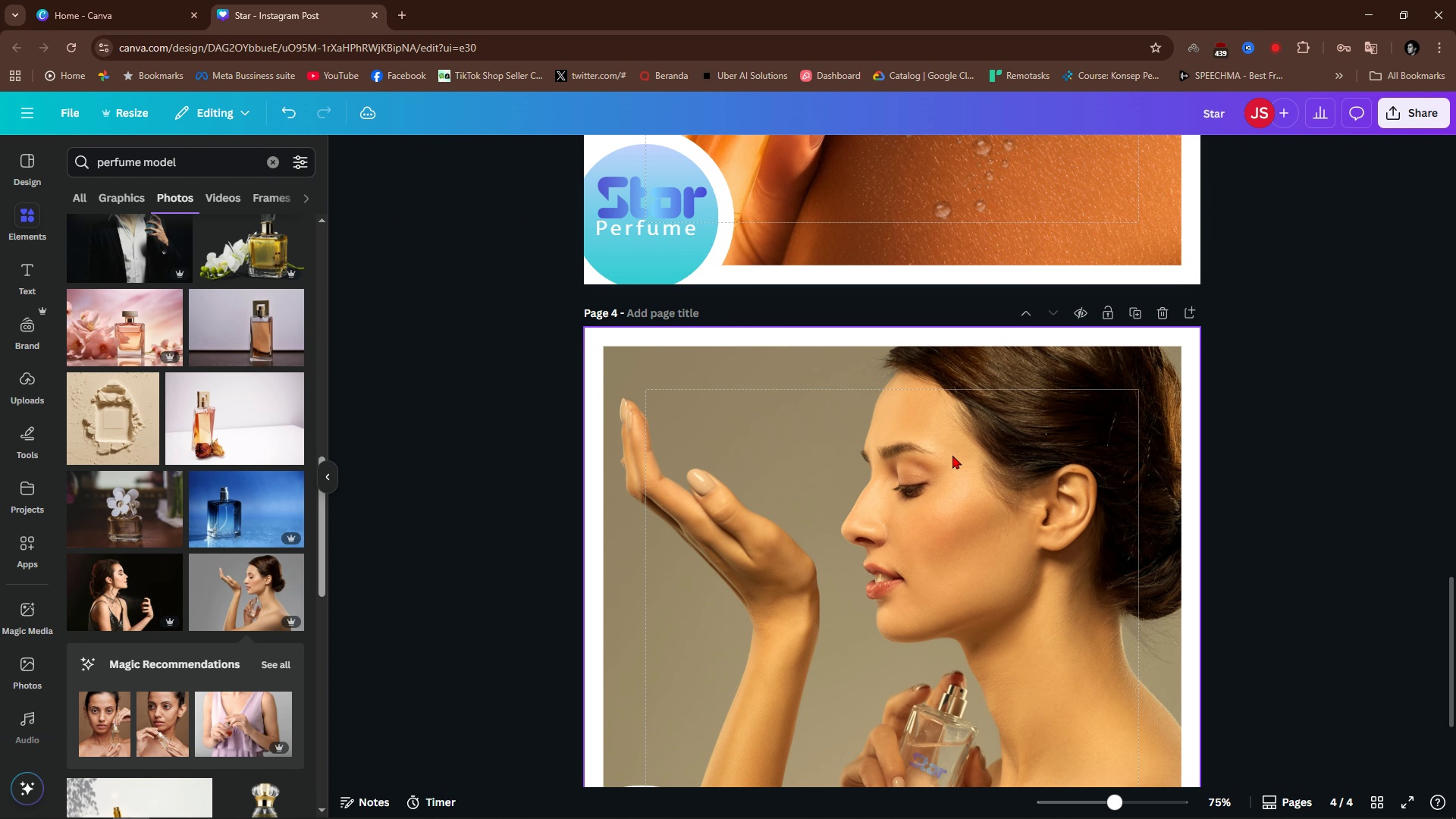 
scroll: coordinate [796, 481], scroll_direction: down, amount: 3.0
 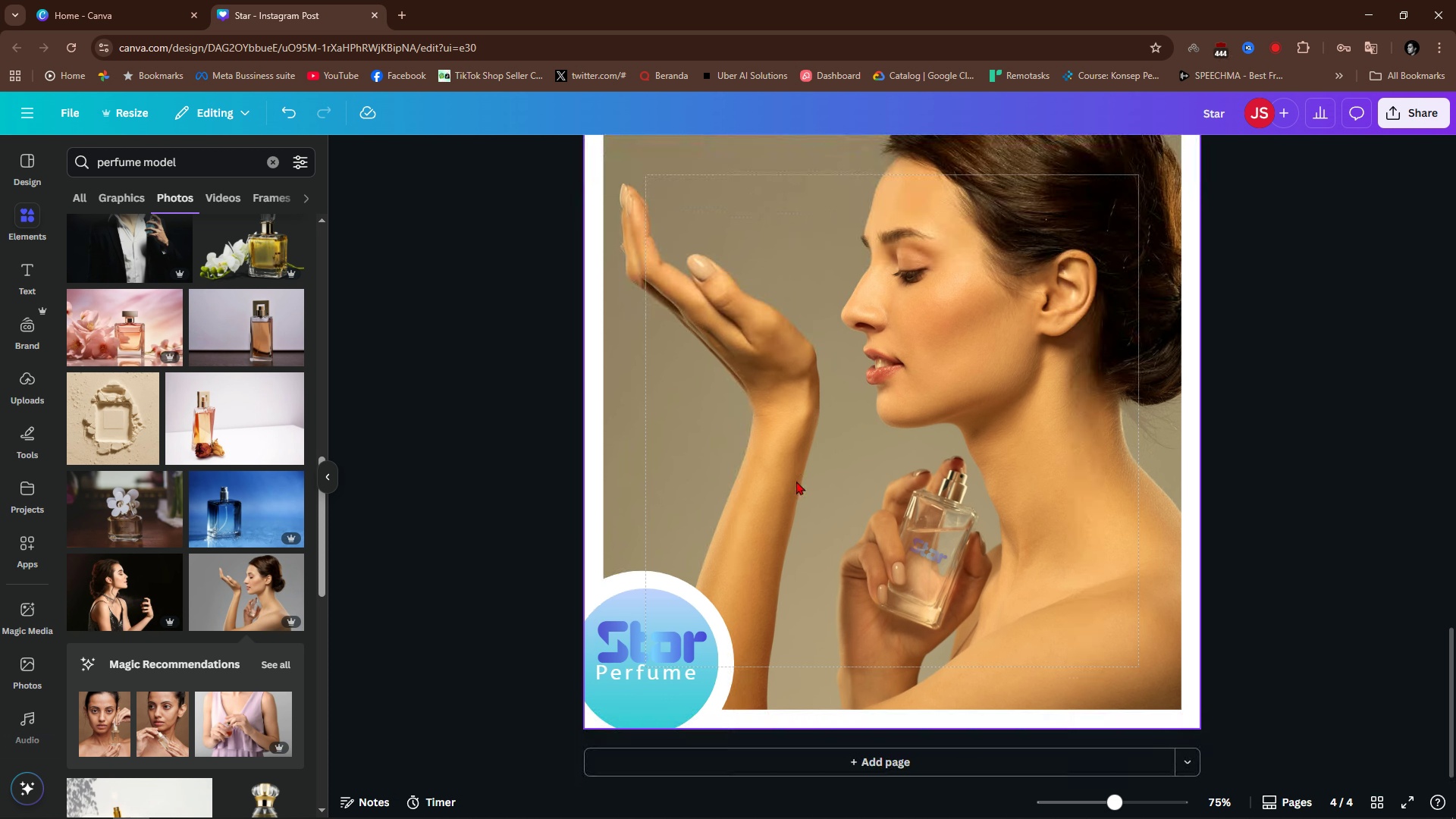 
scroll: coordinate [796, 481], scroll_direction: up, amount: 1.0
 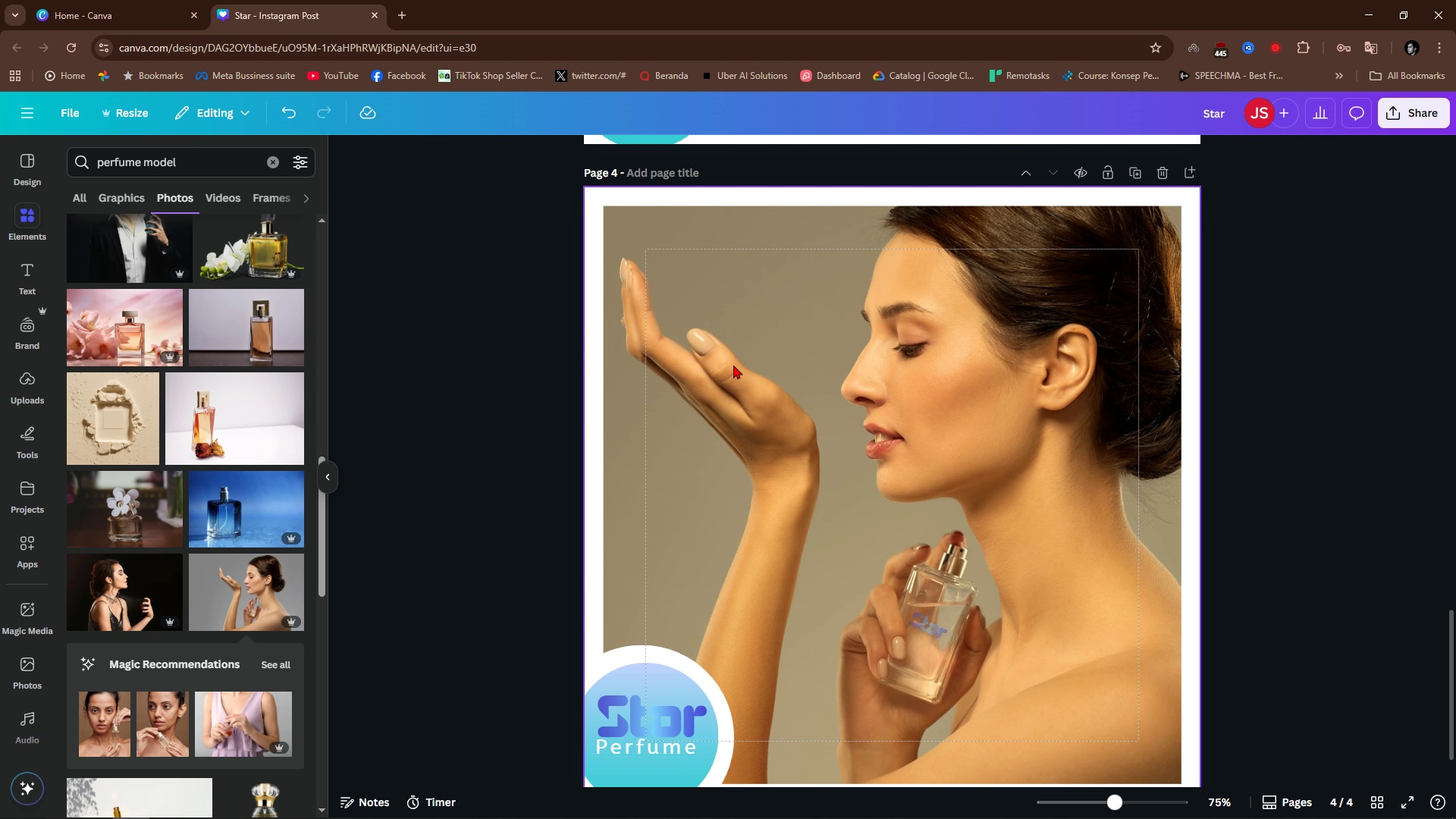 
key(Alt+AltLeft)
 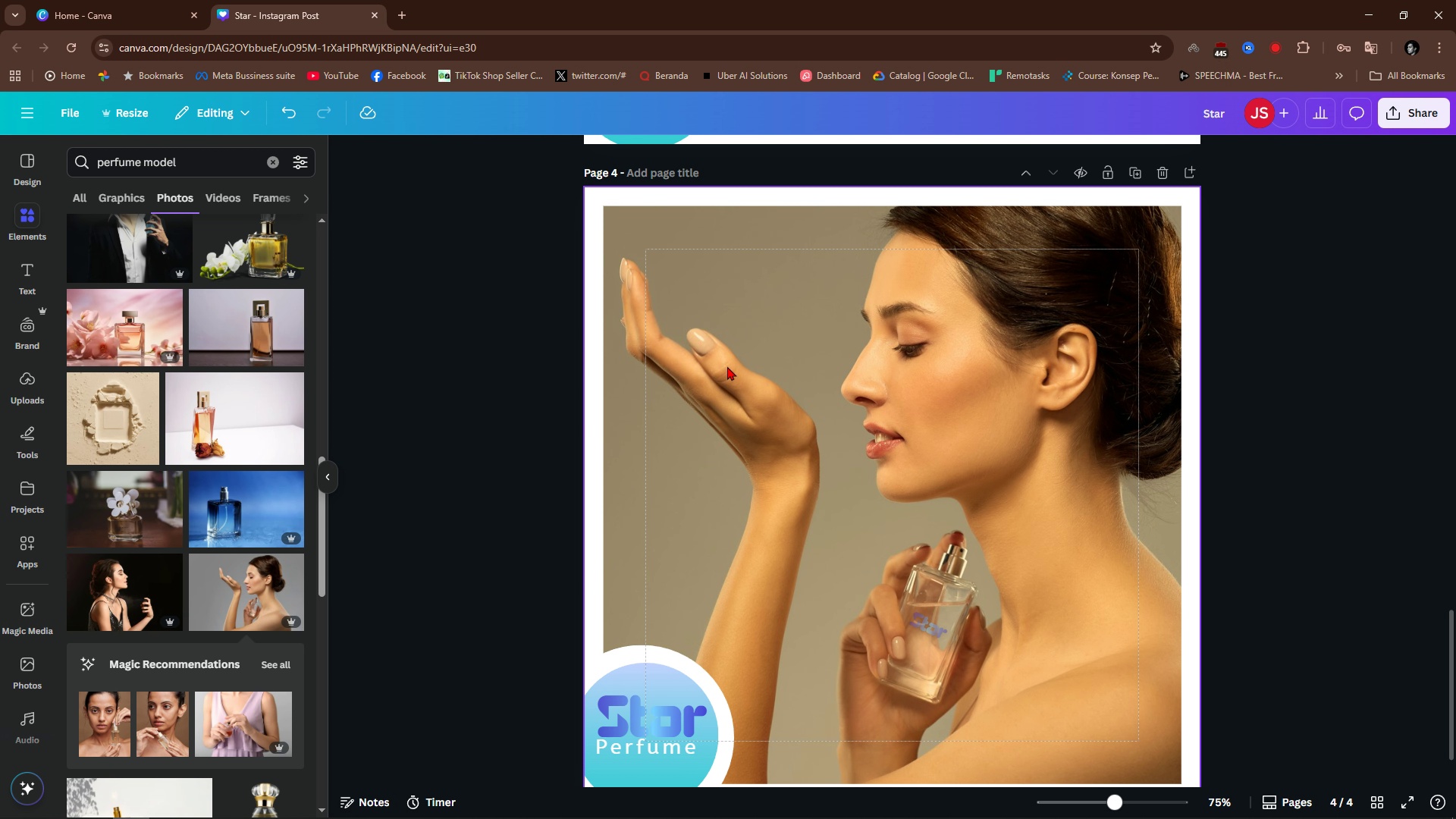 
key(Alt+1)
 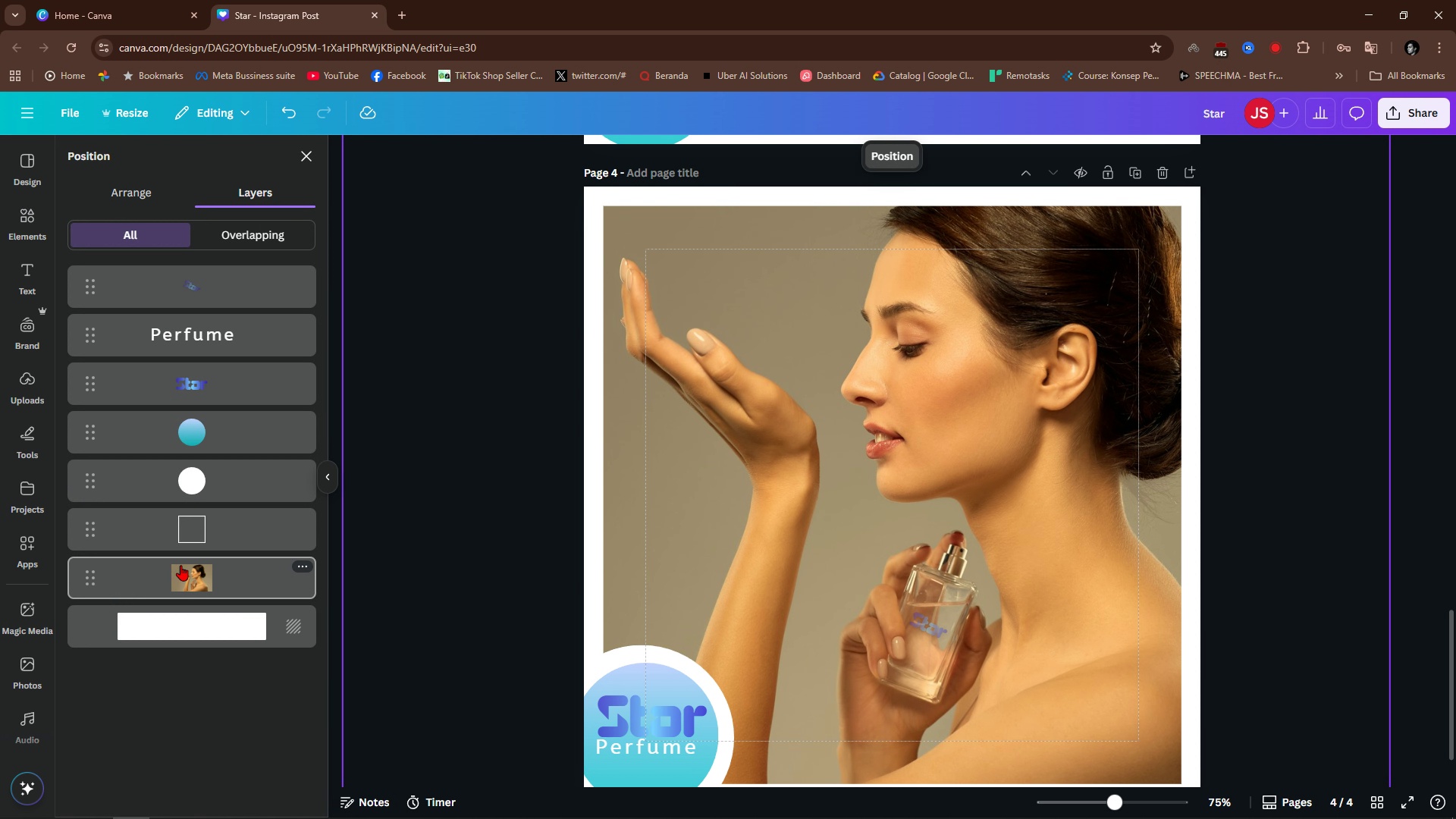 
left_click([180, 565])
 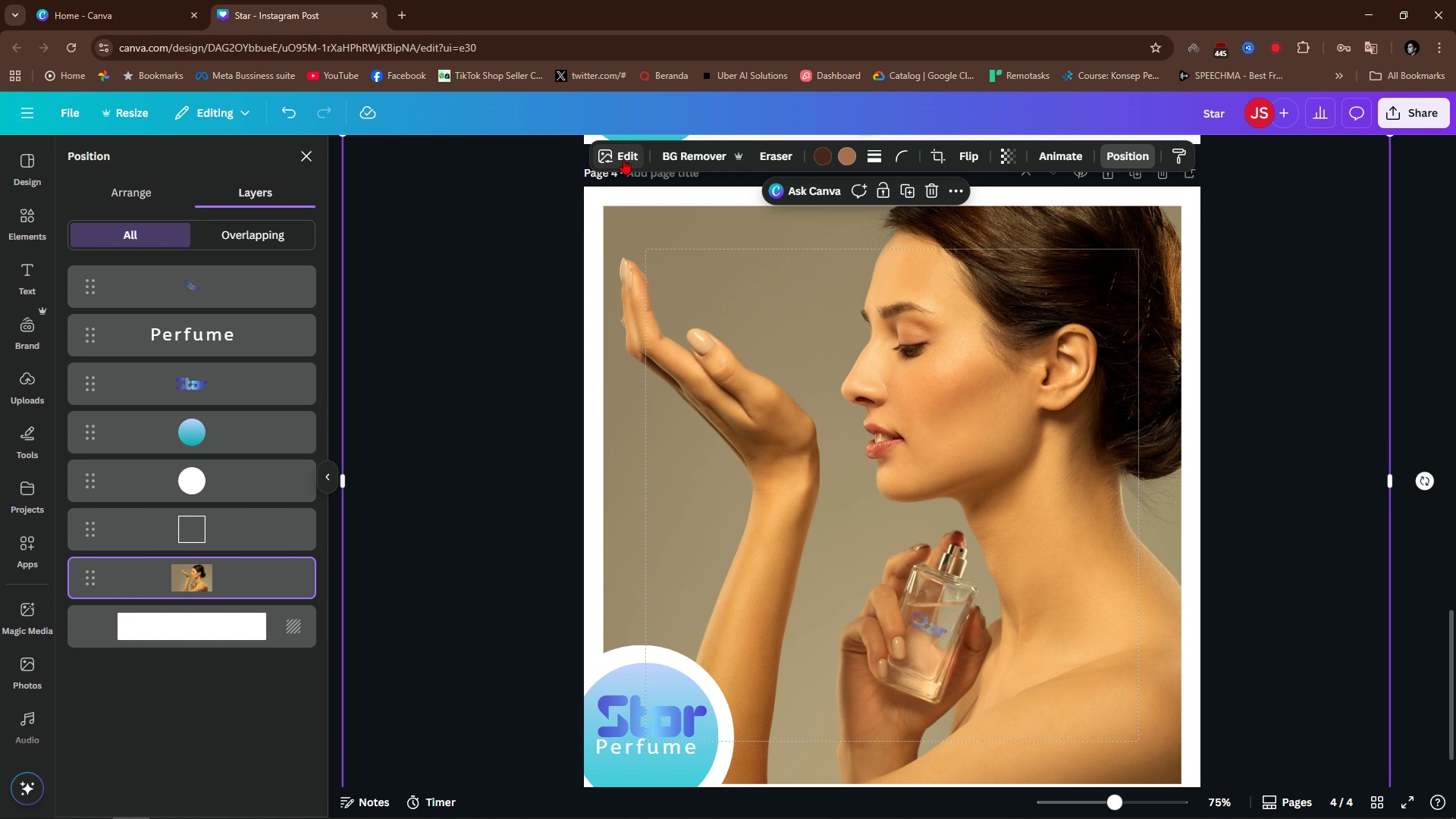 
left_click([623, 158])
 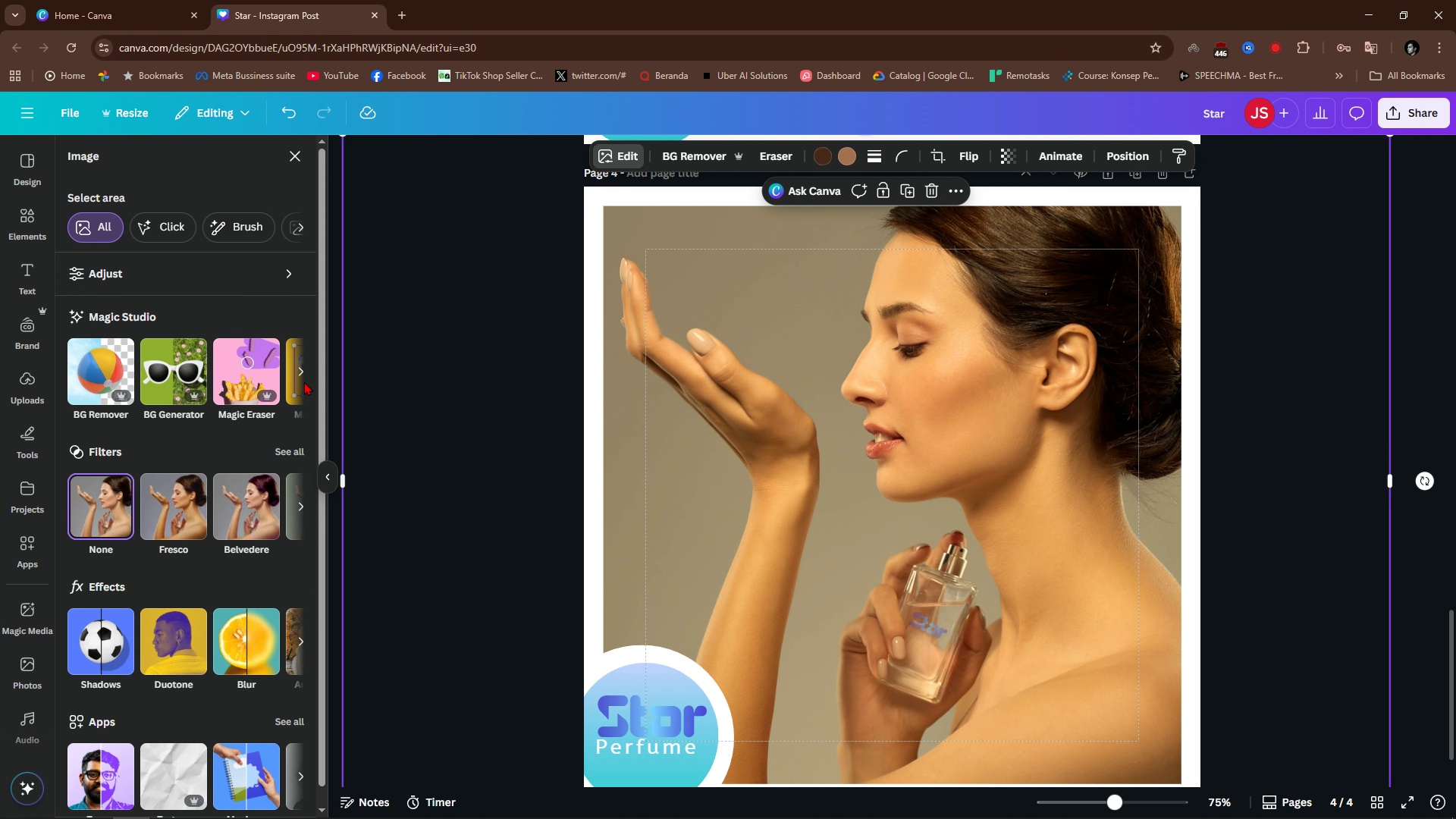 
double_click([287, 386])
 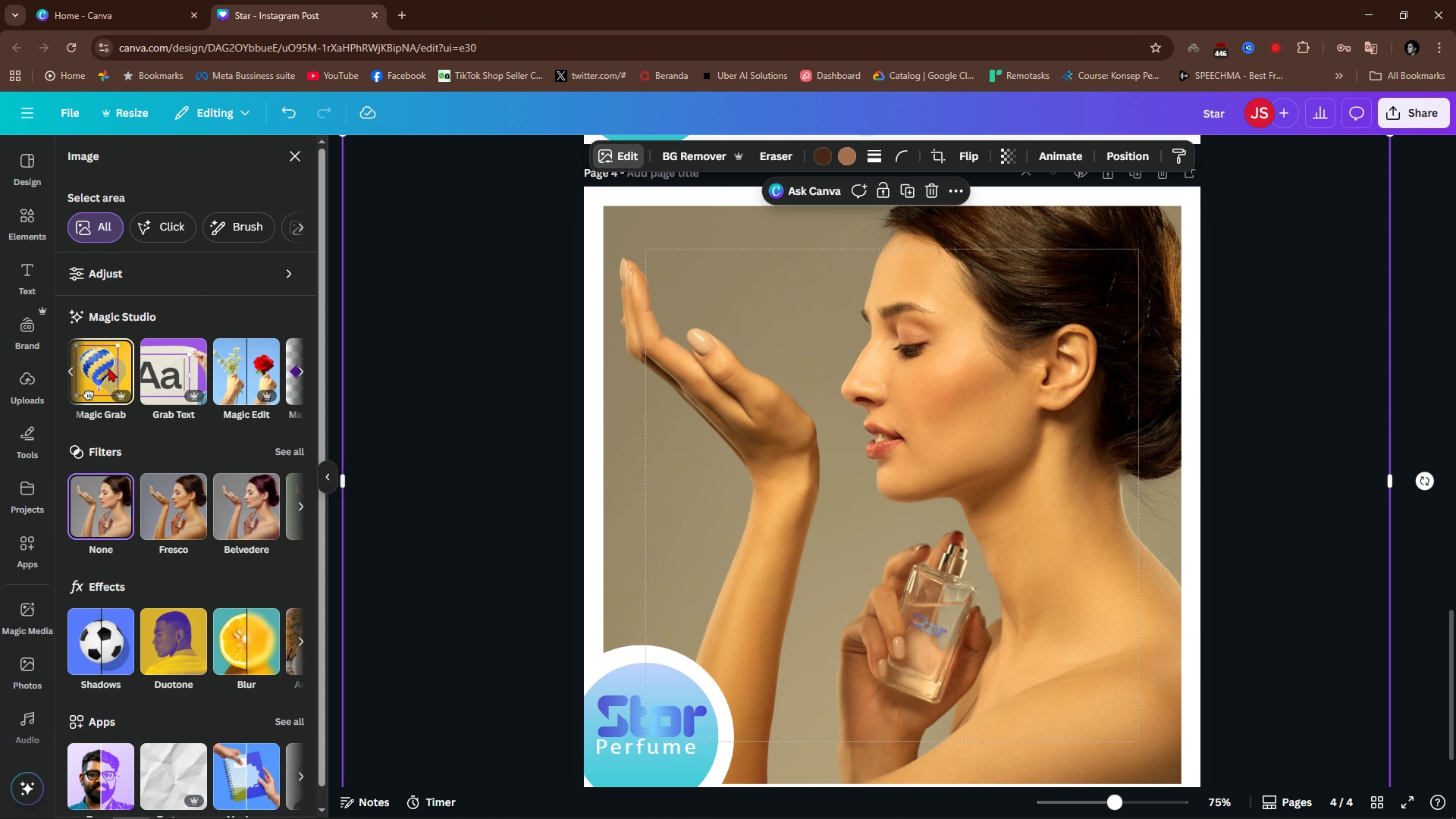 
left_click([108, 368])
 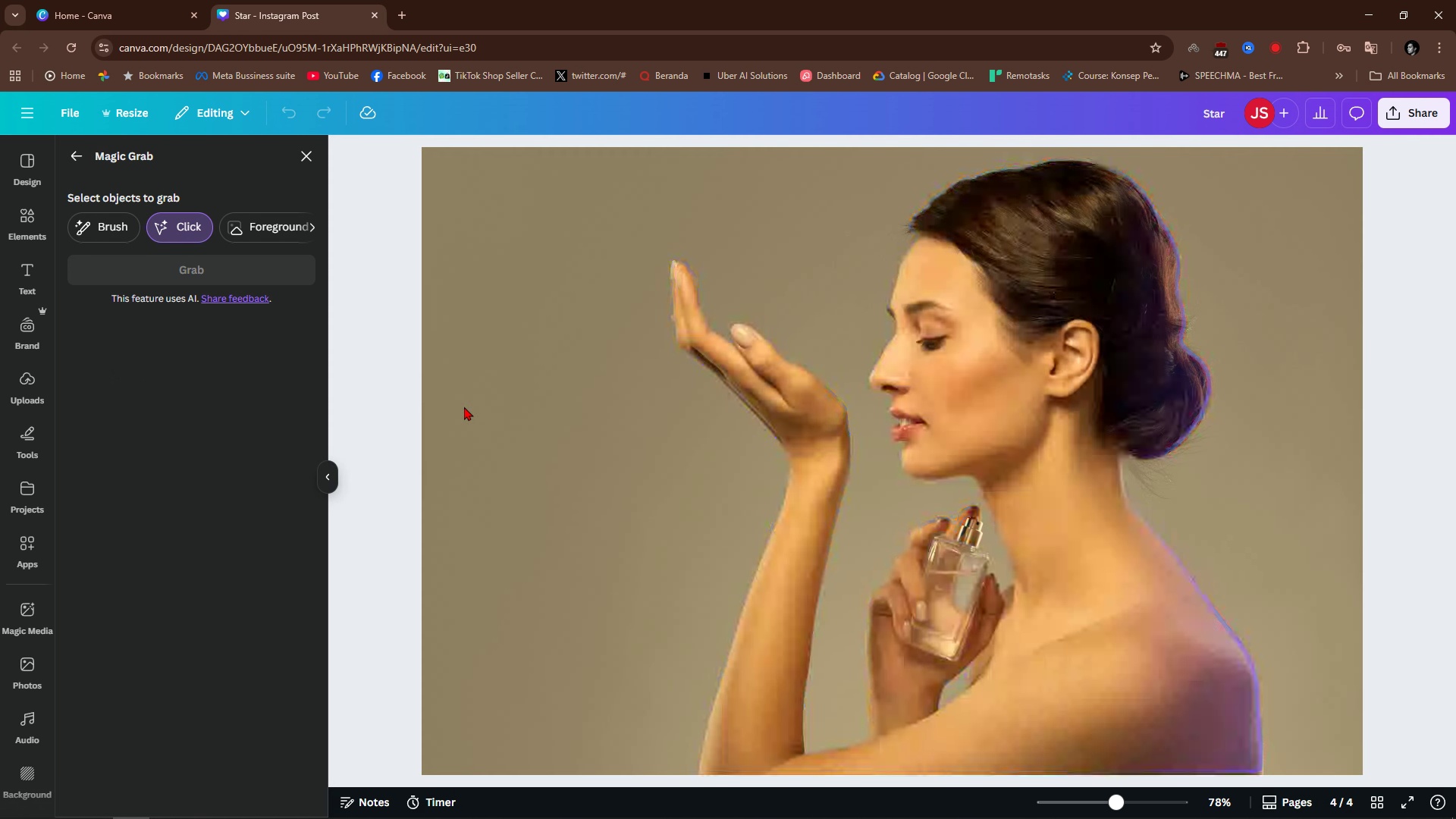 
wait(5.37)
 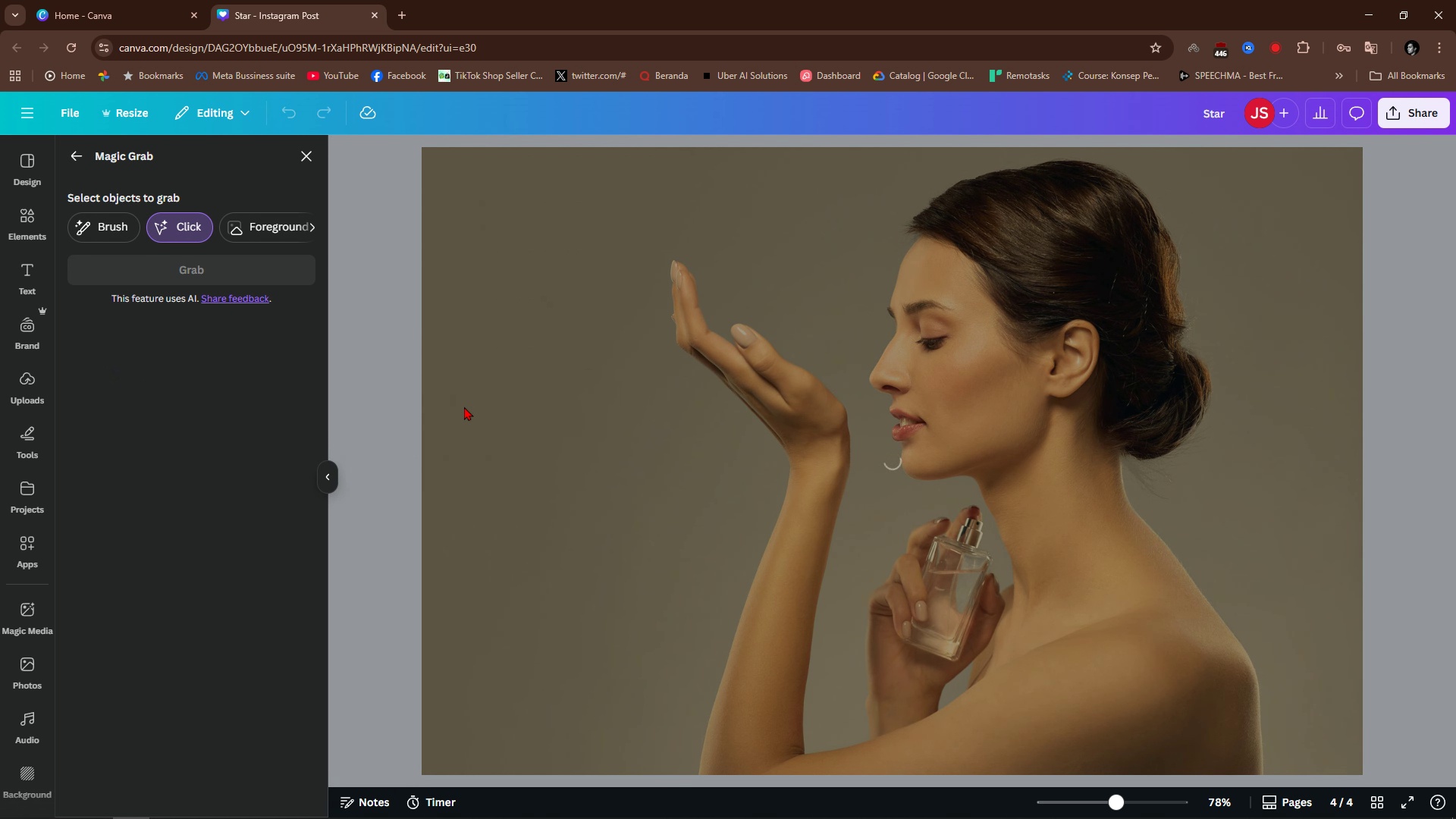 
left_click([959, 364])
 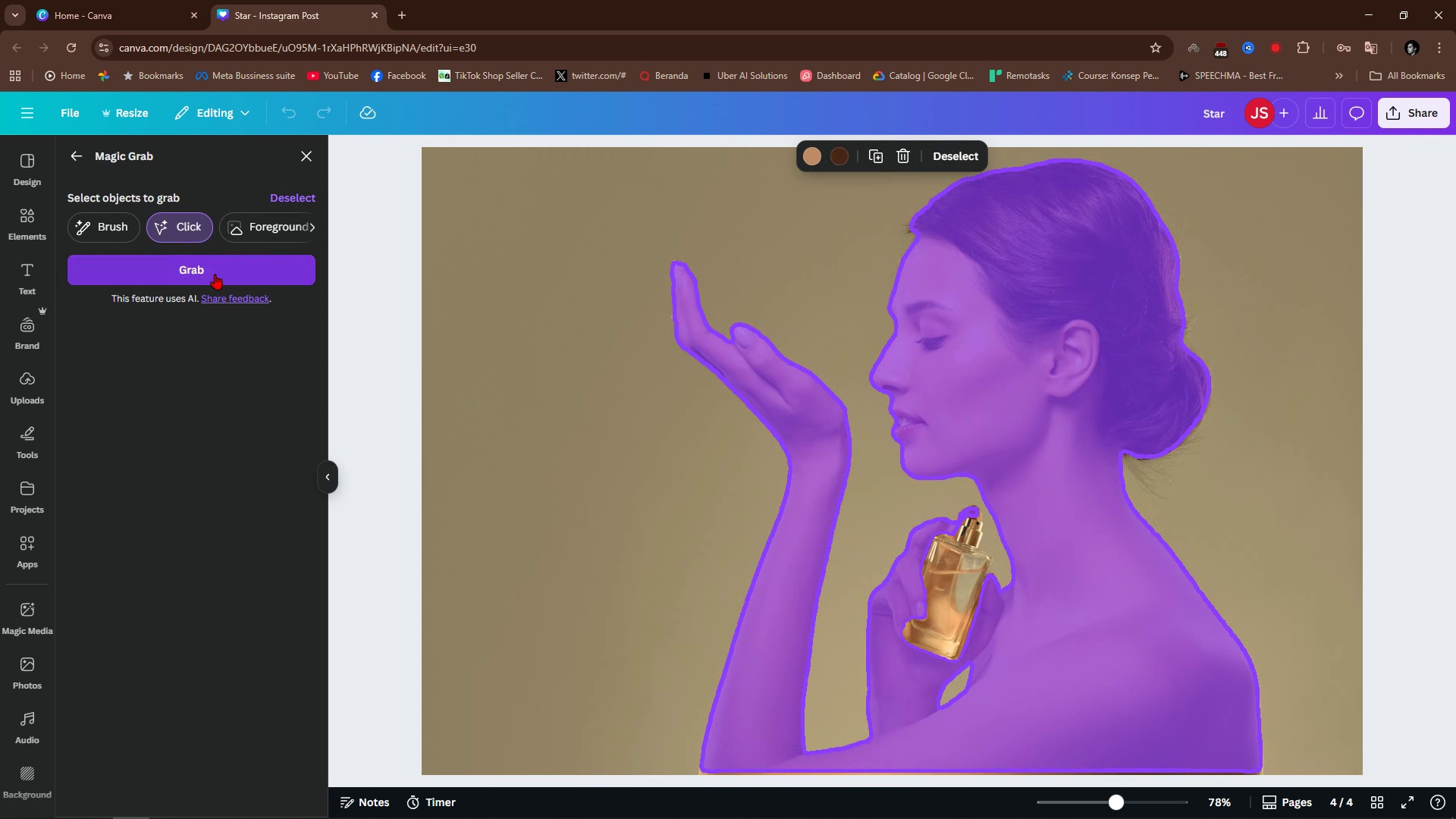 
left_click([215, 274])
 